 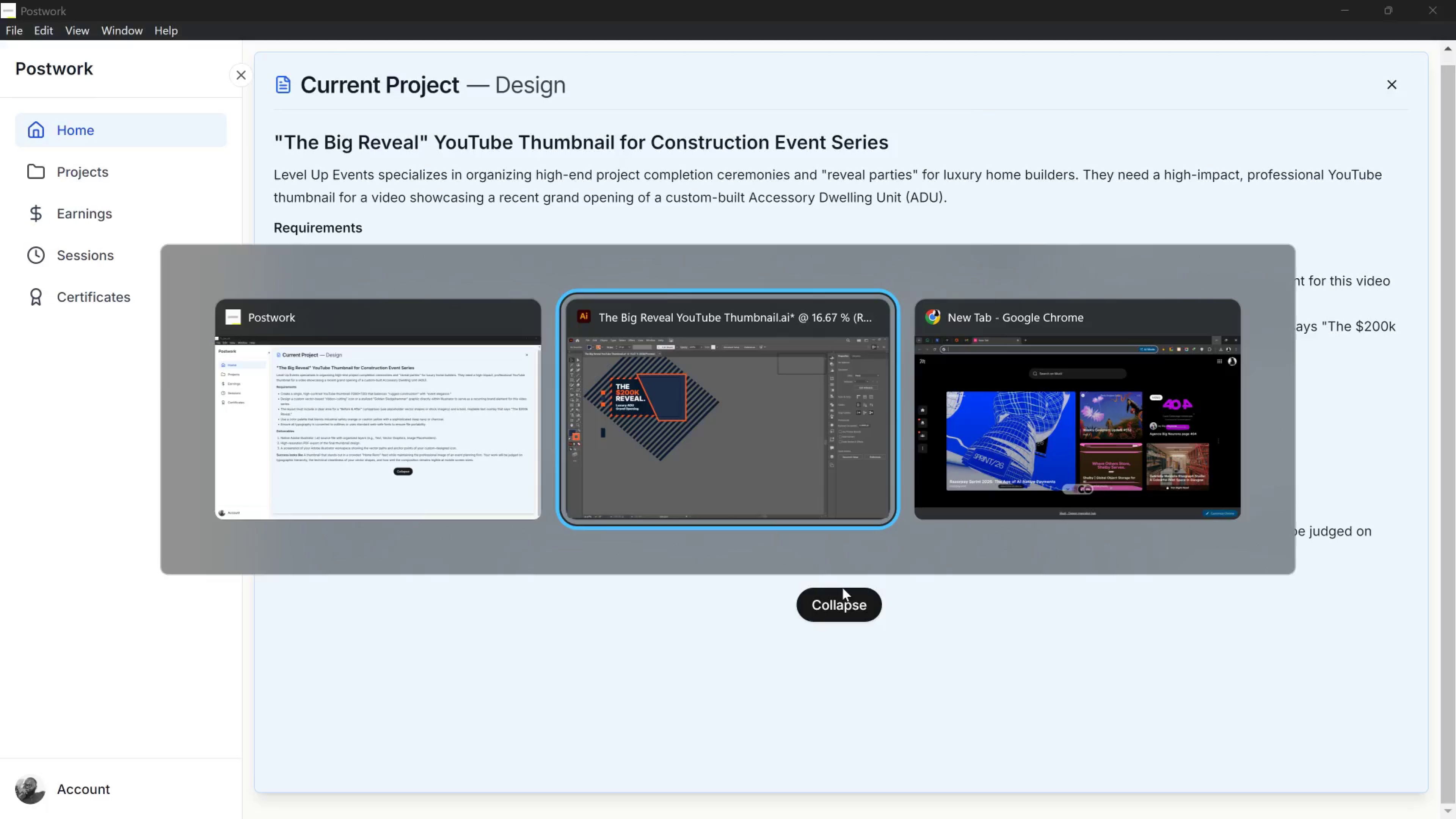 
scroll: coordinate [424, 257], scroll_direction: up, amount: 2.0
 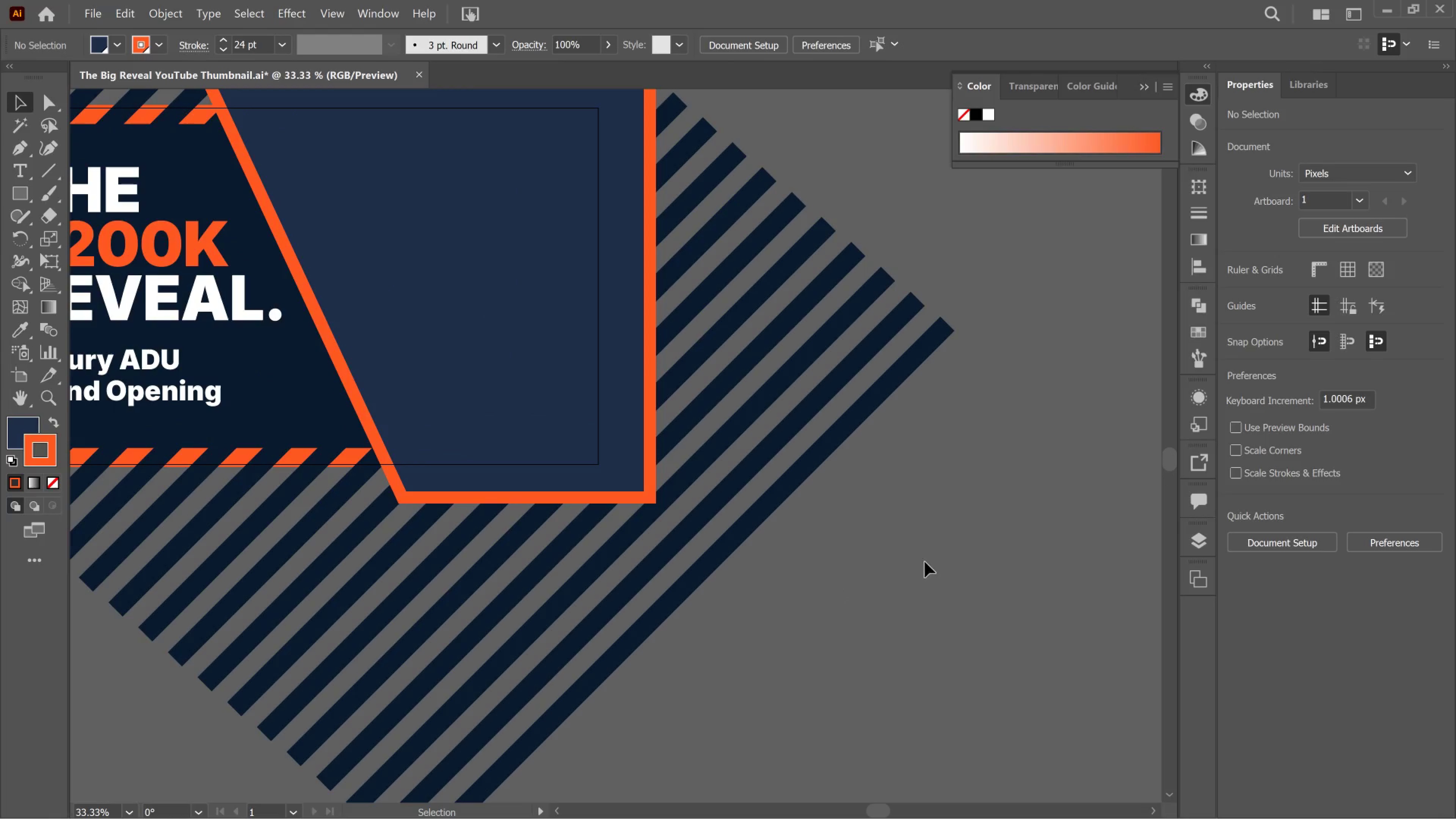 
hold_key(key=Space, duration=0.85)
 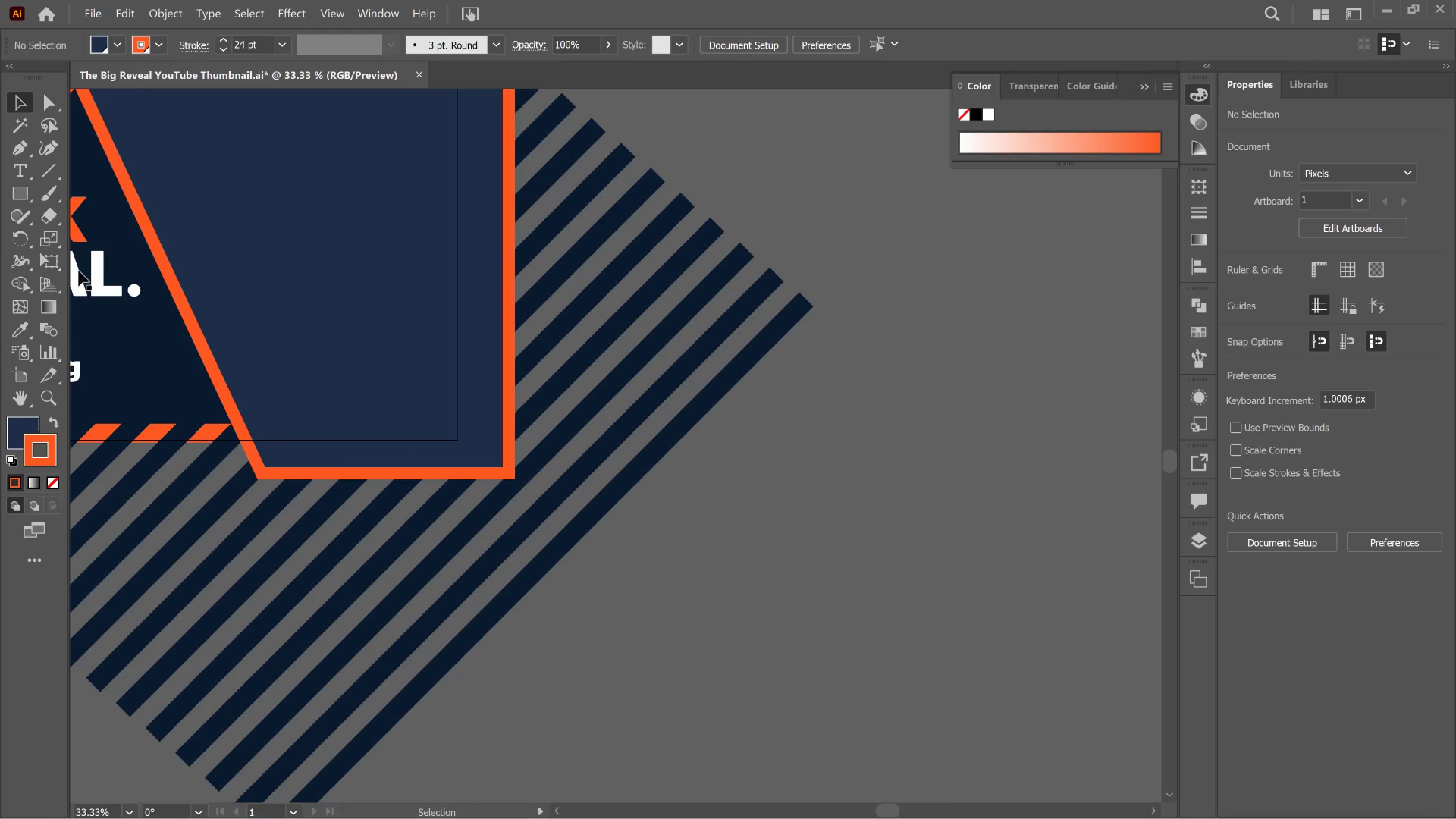 
left_click_drag(start_coordinate=[933, 557], to_coordinate=[791, 533])
 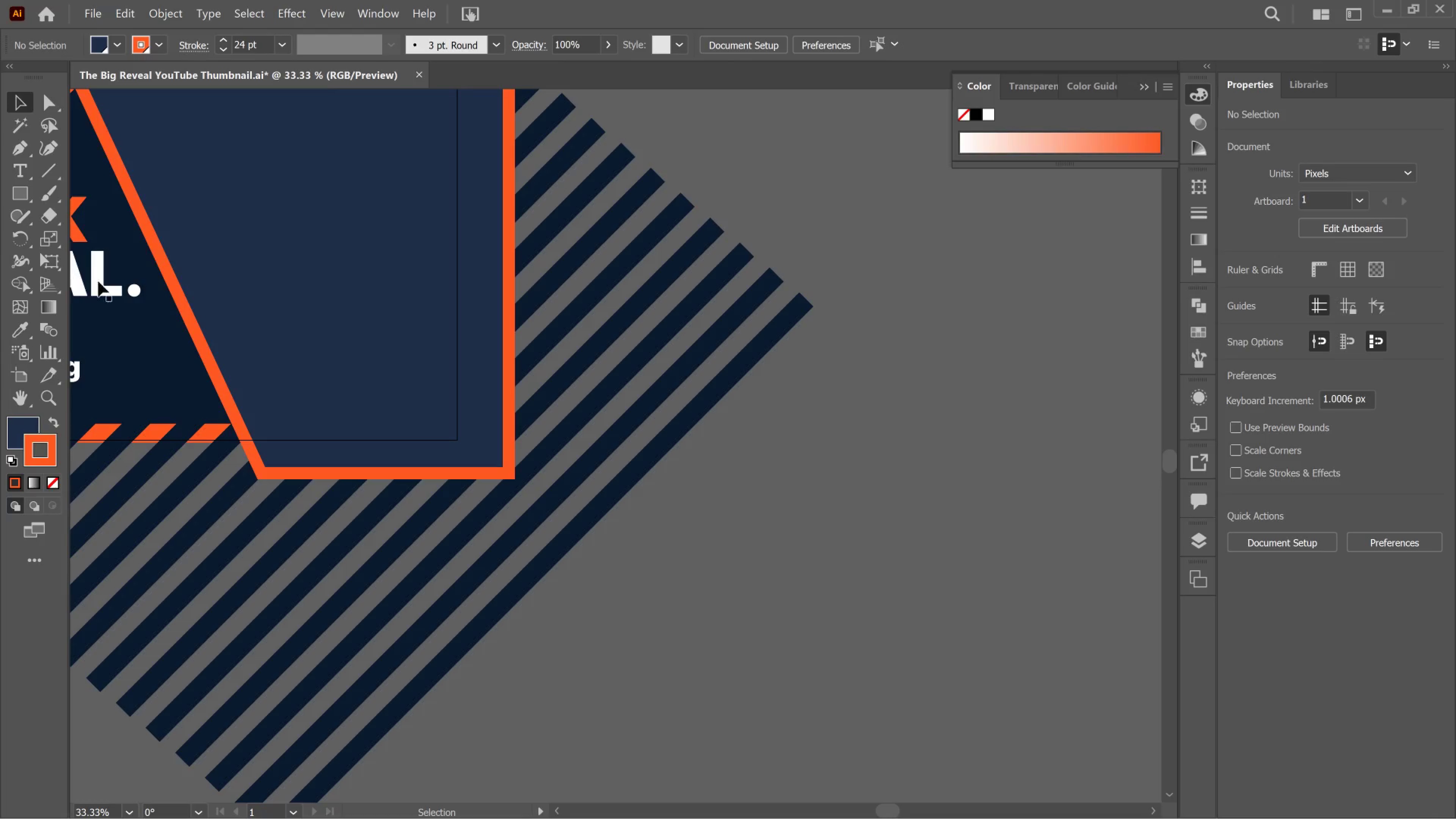 
wait(6.73)
 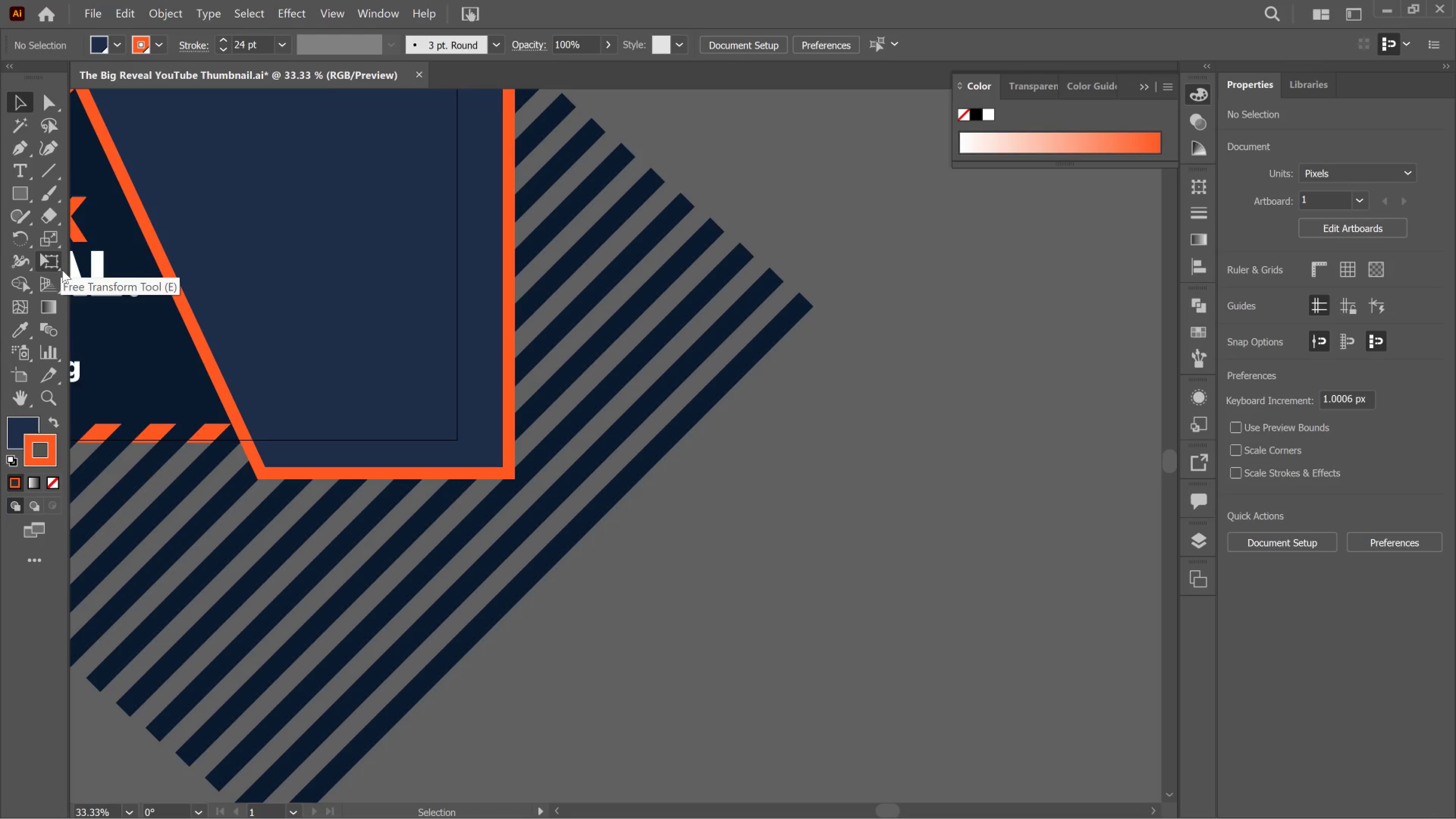 
left_click([14, 192])
 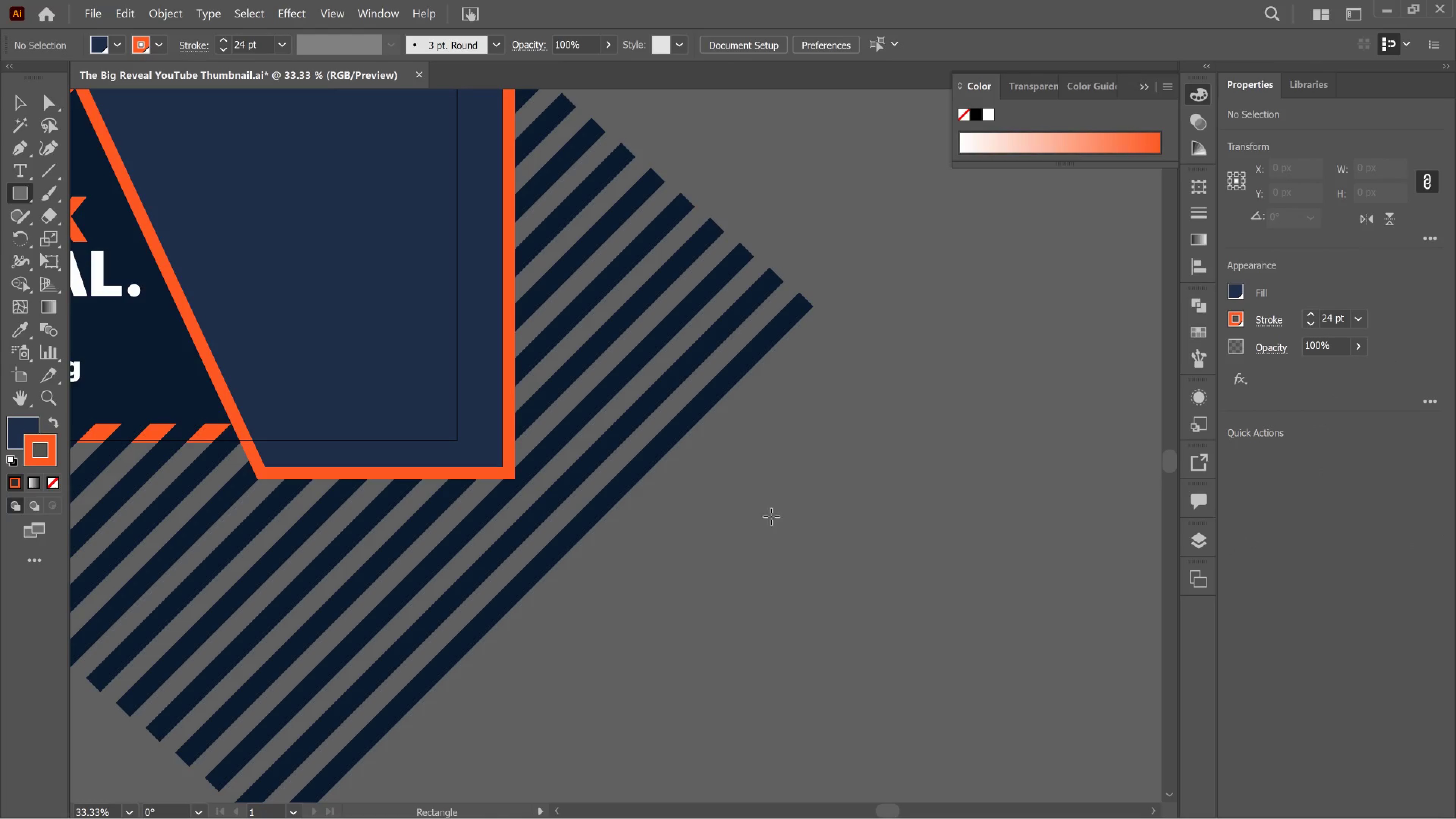 
left_click_drag(start_coordinate=[774, 489], to_coordinate=[834, 704])
 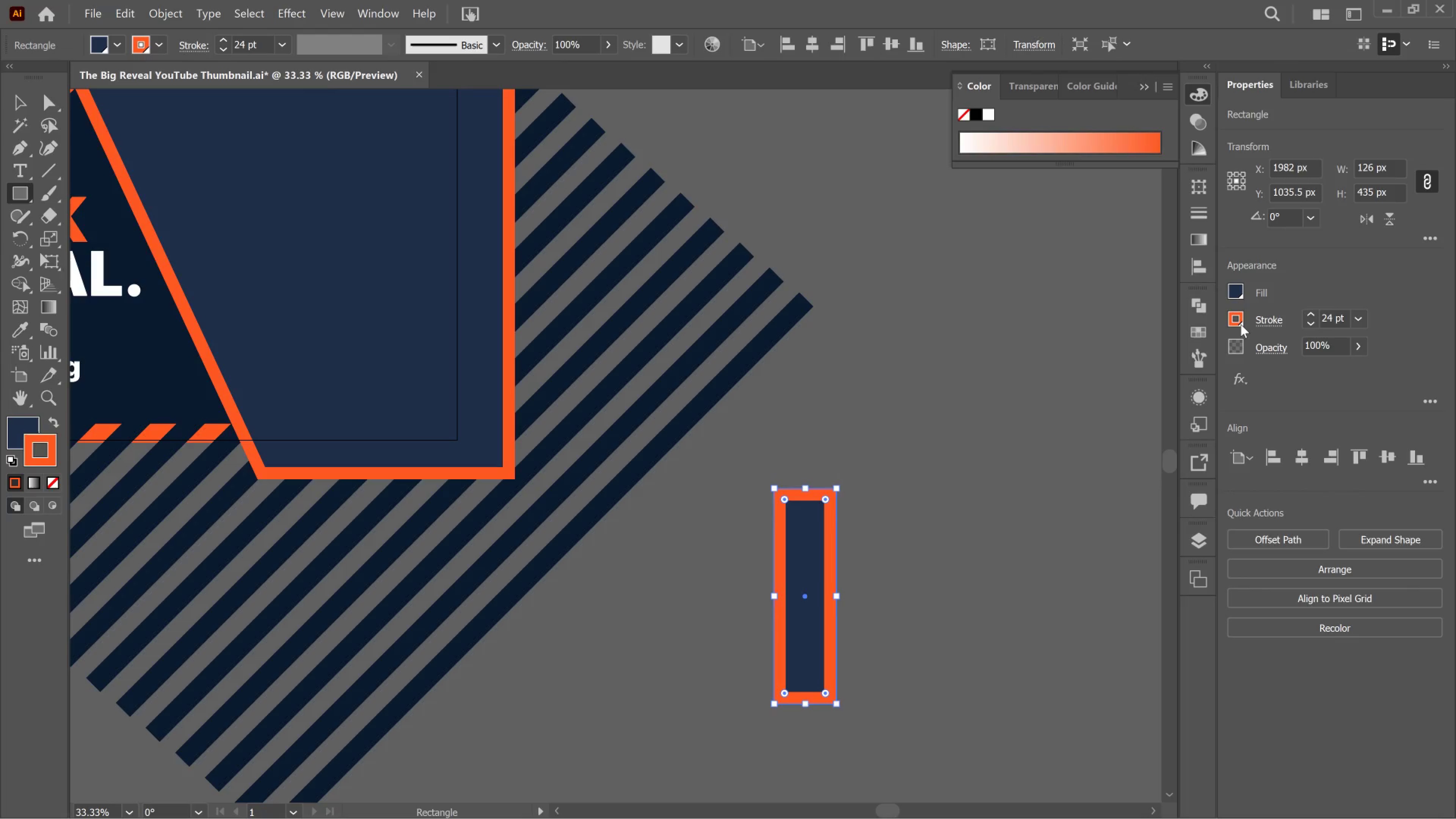 
wait(8.51)
 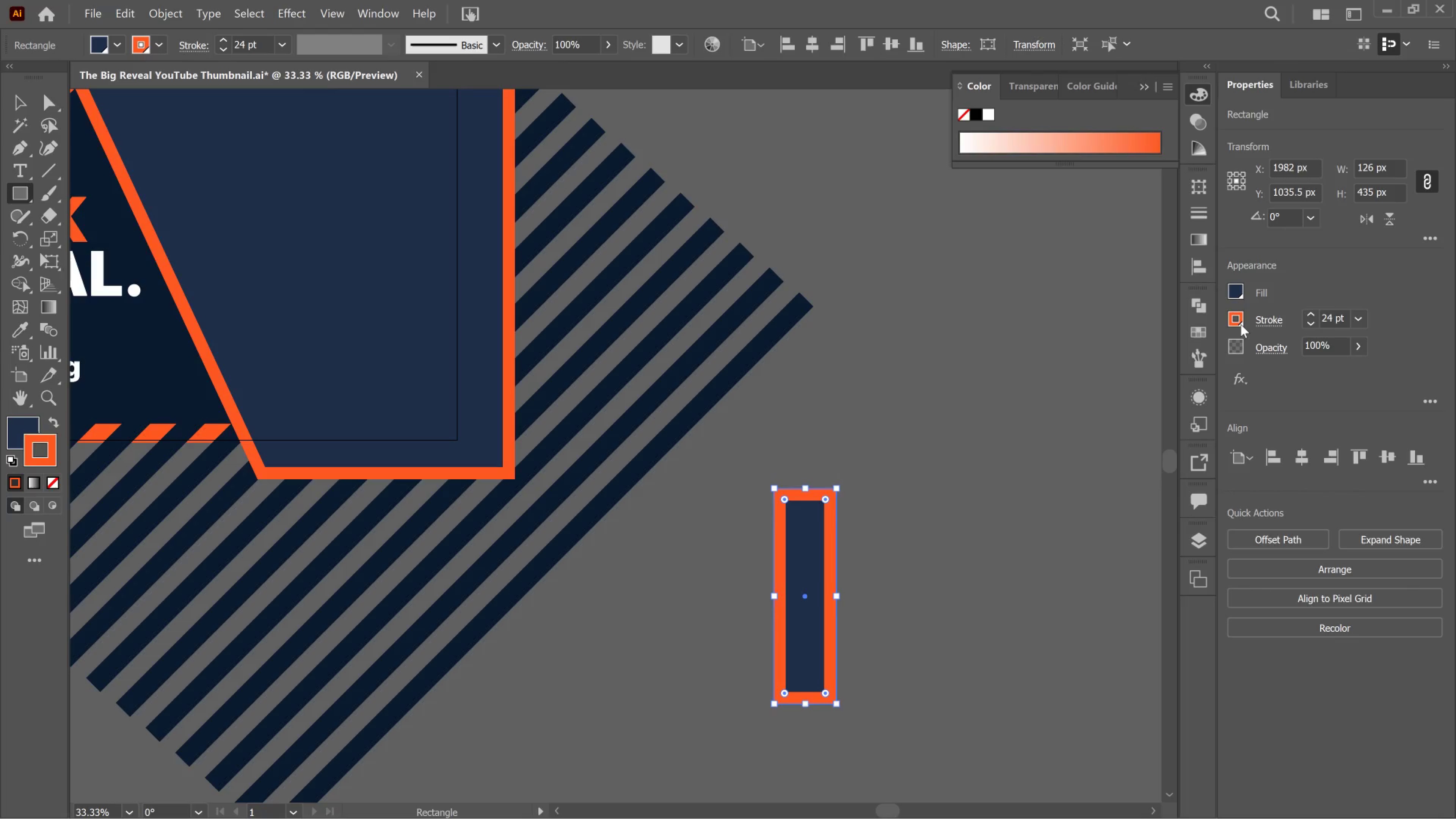 
left_click_drag(start_coordinate=[1306, 324], to_coordinate=[1308, 324])
 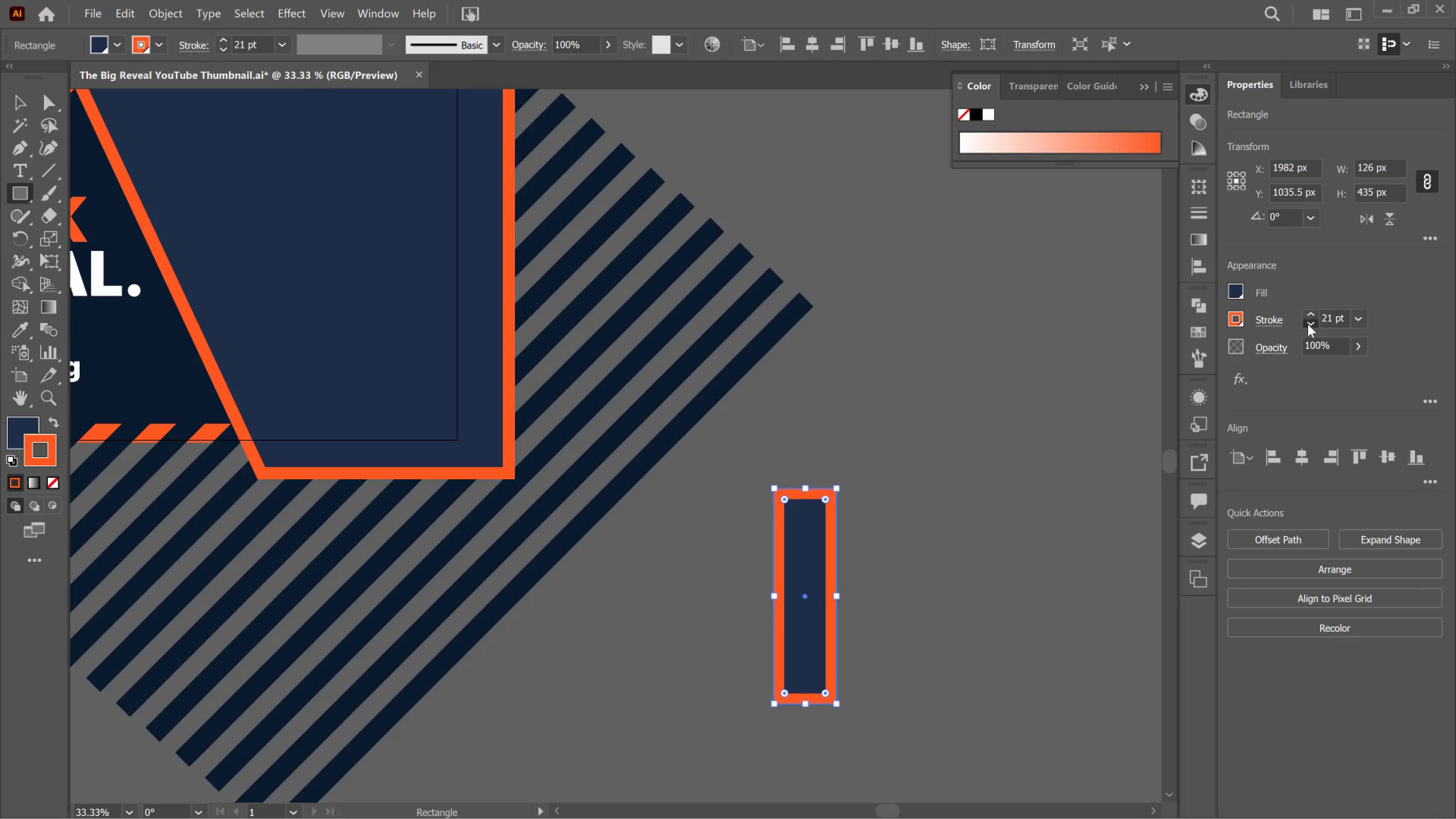 
triple_click([1308, 324])
 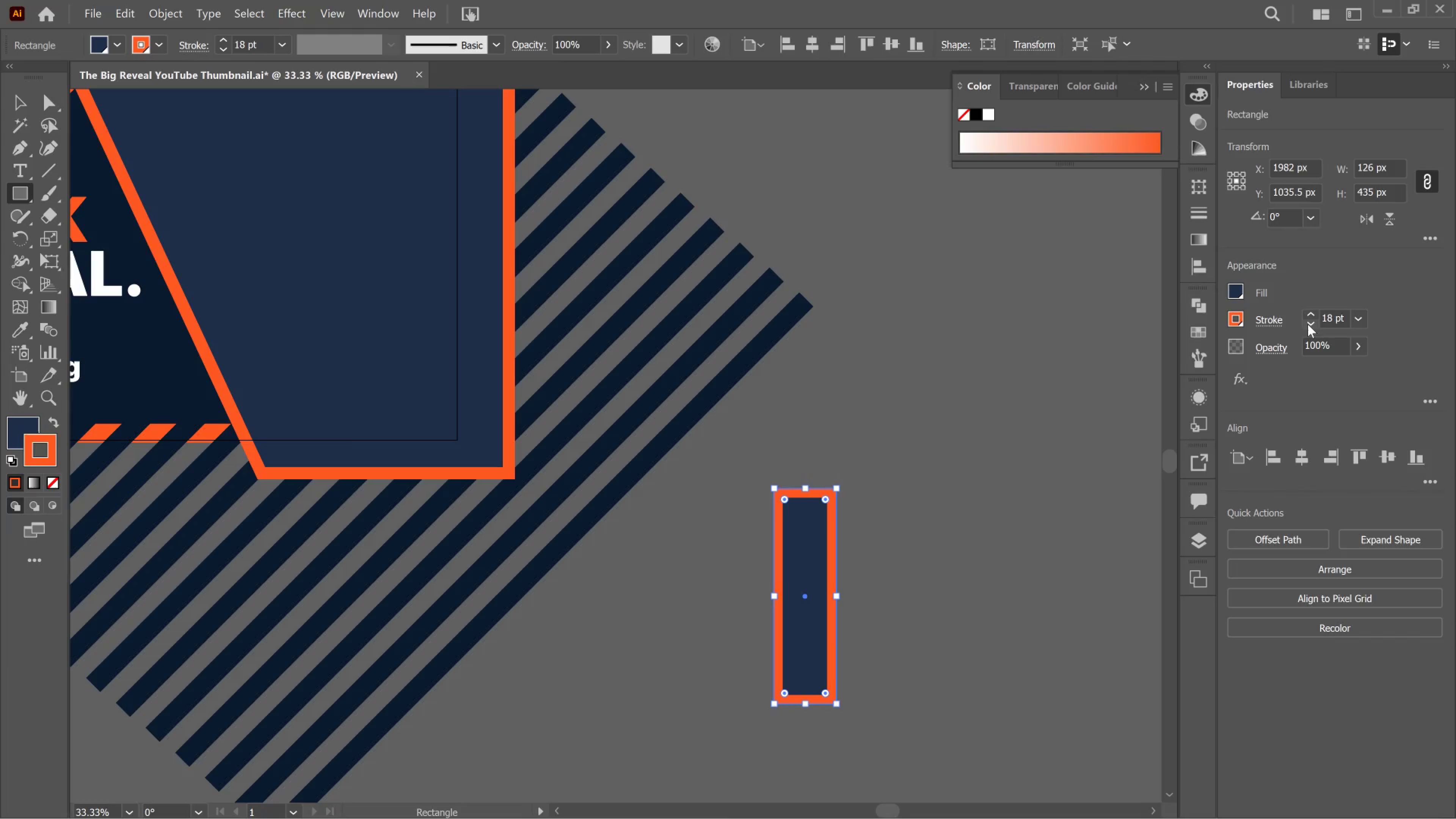 
left_click([1308, 324])
 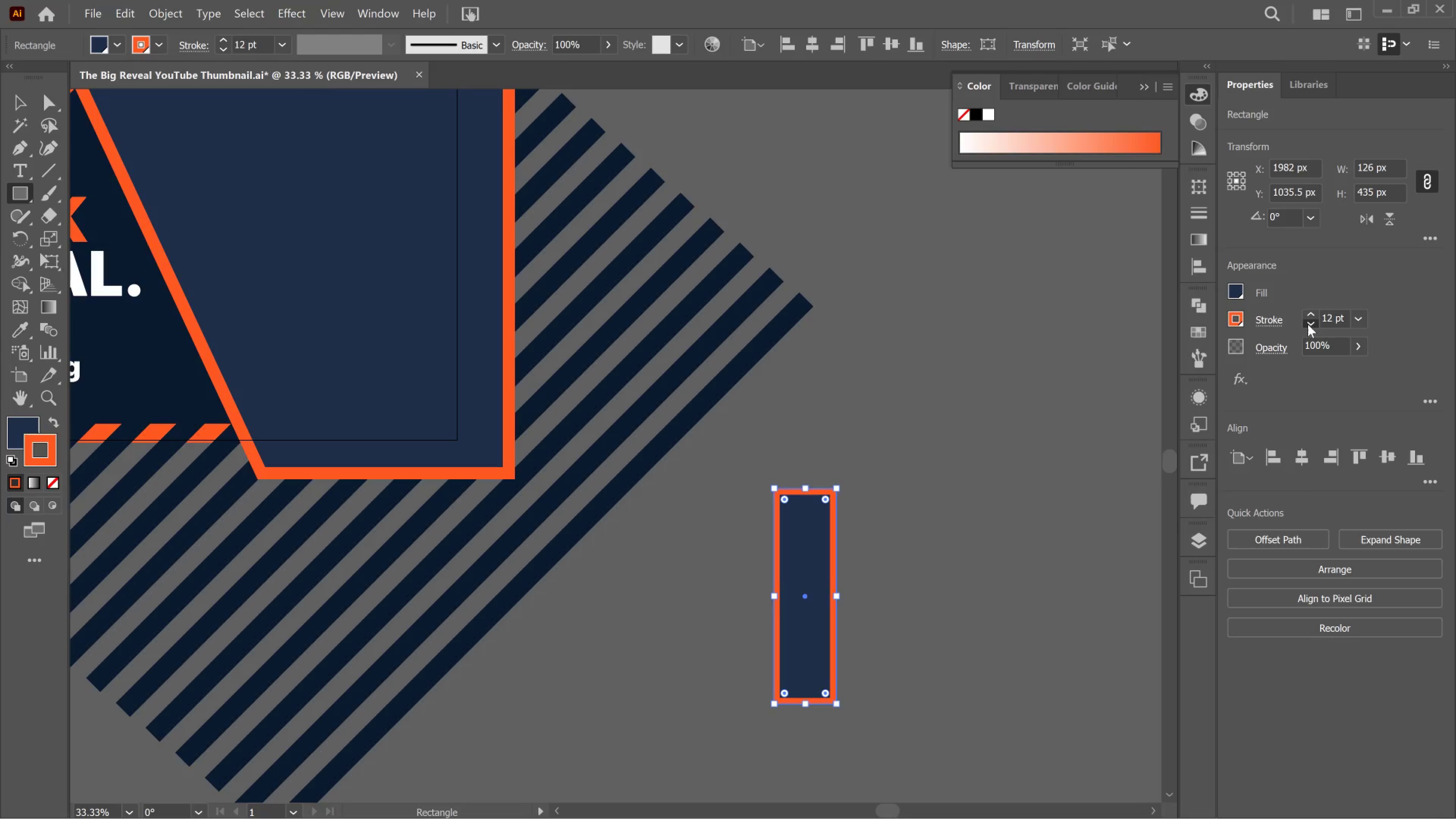 
double_click([1308, 324])
 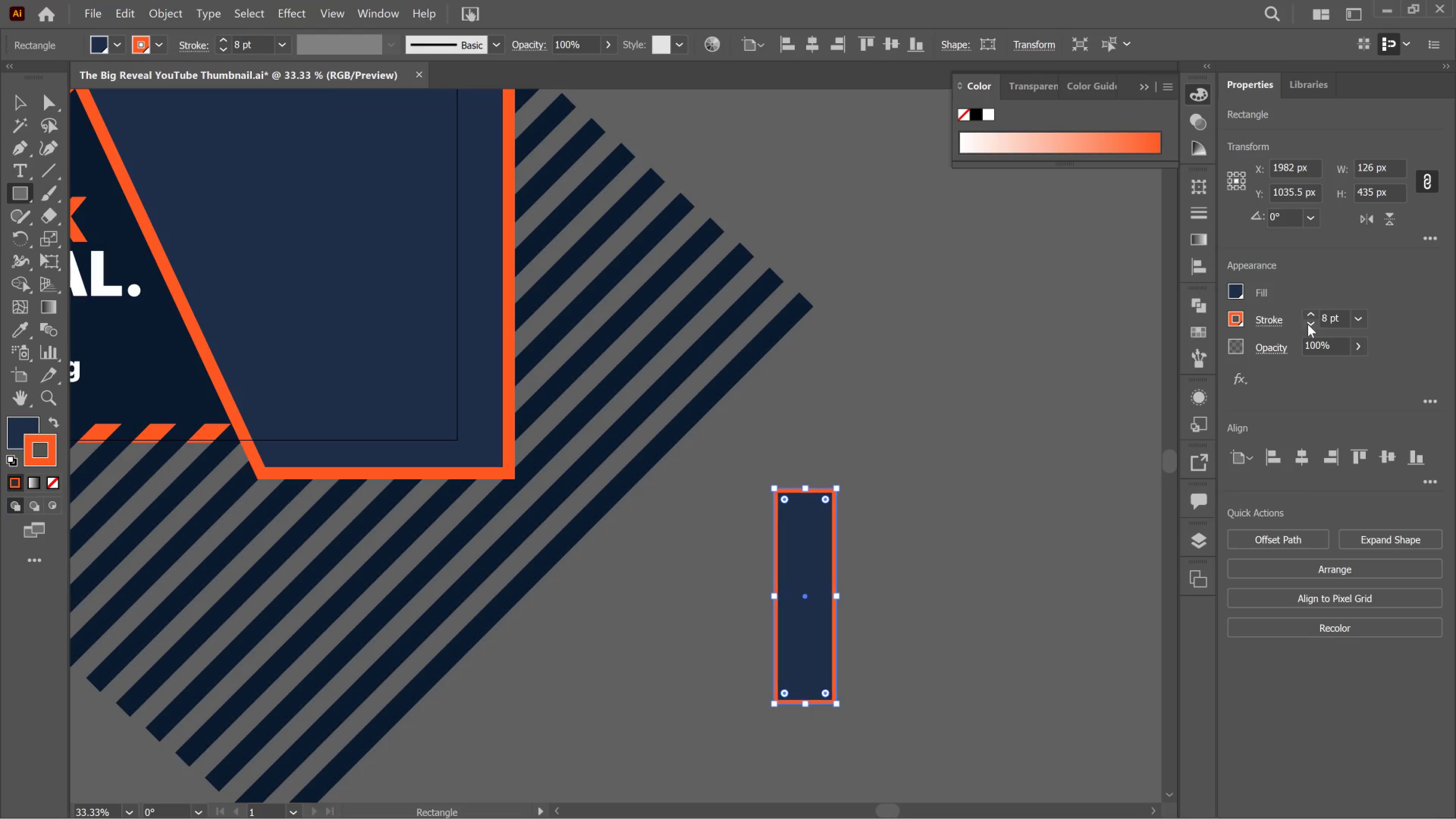 
left_click([1308, 324])
 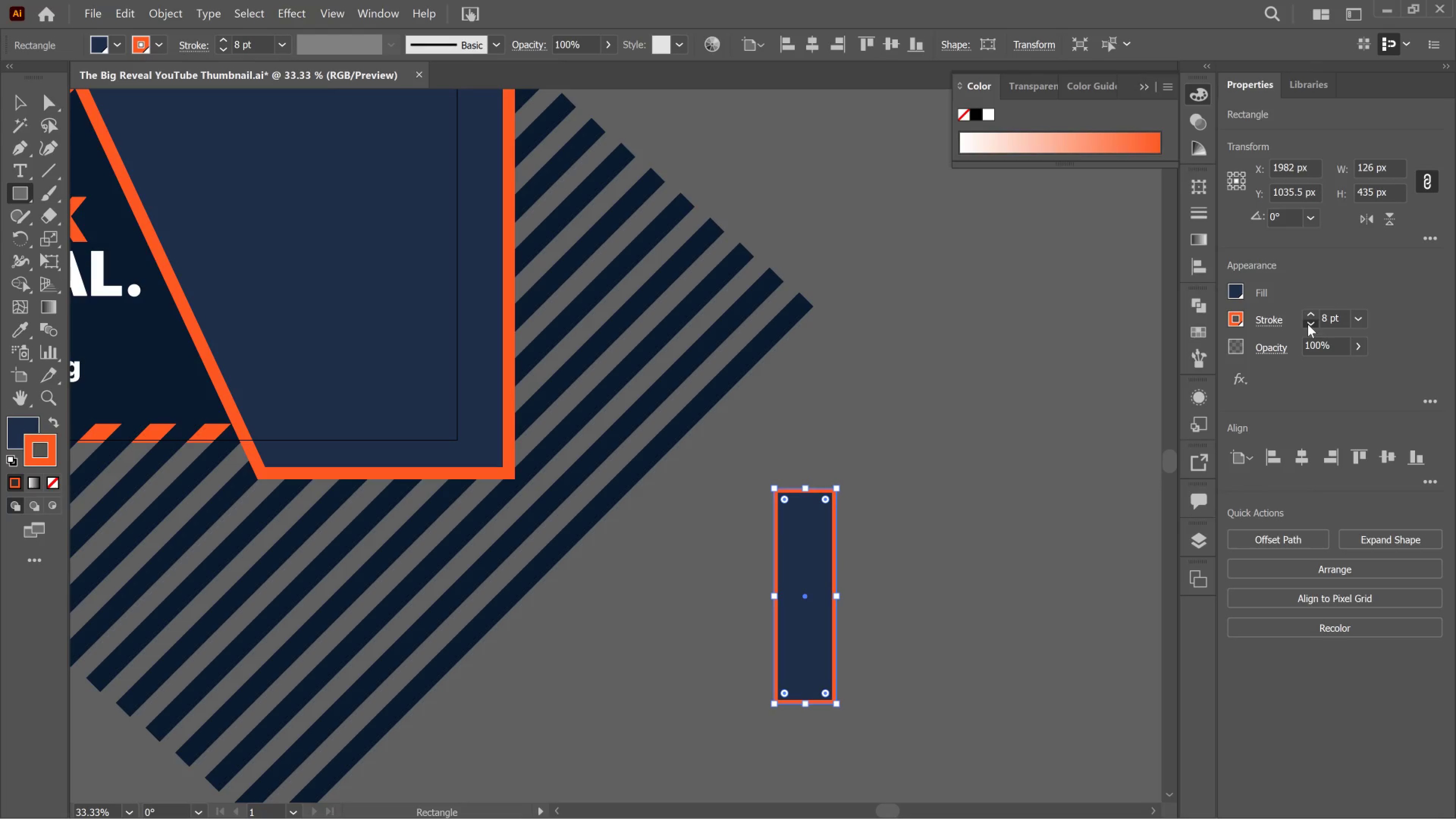 
left_click([1308, 324])
 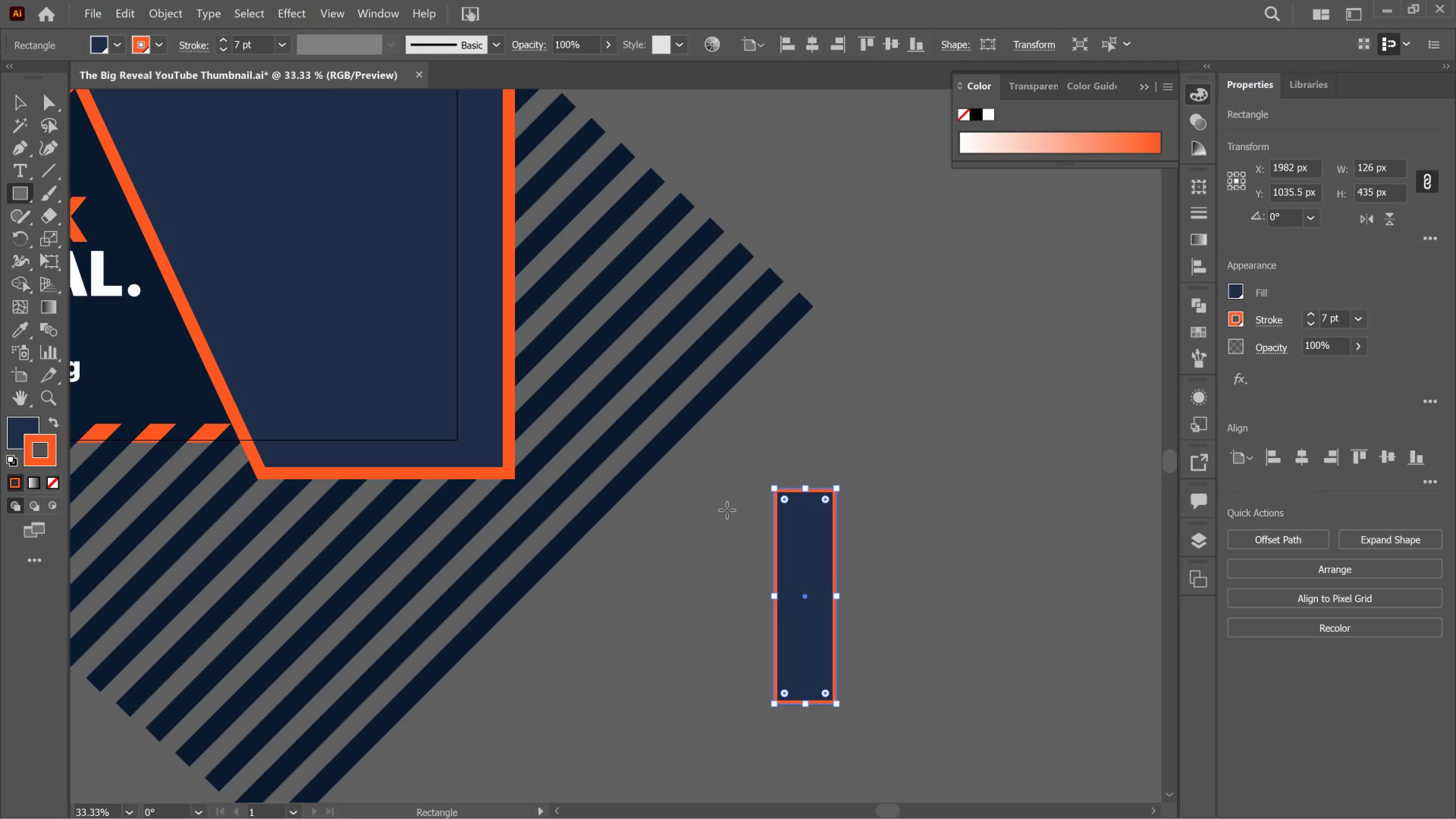 
wait(7.46)
 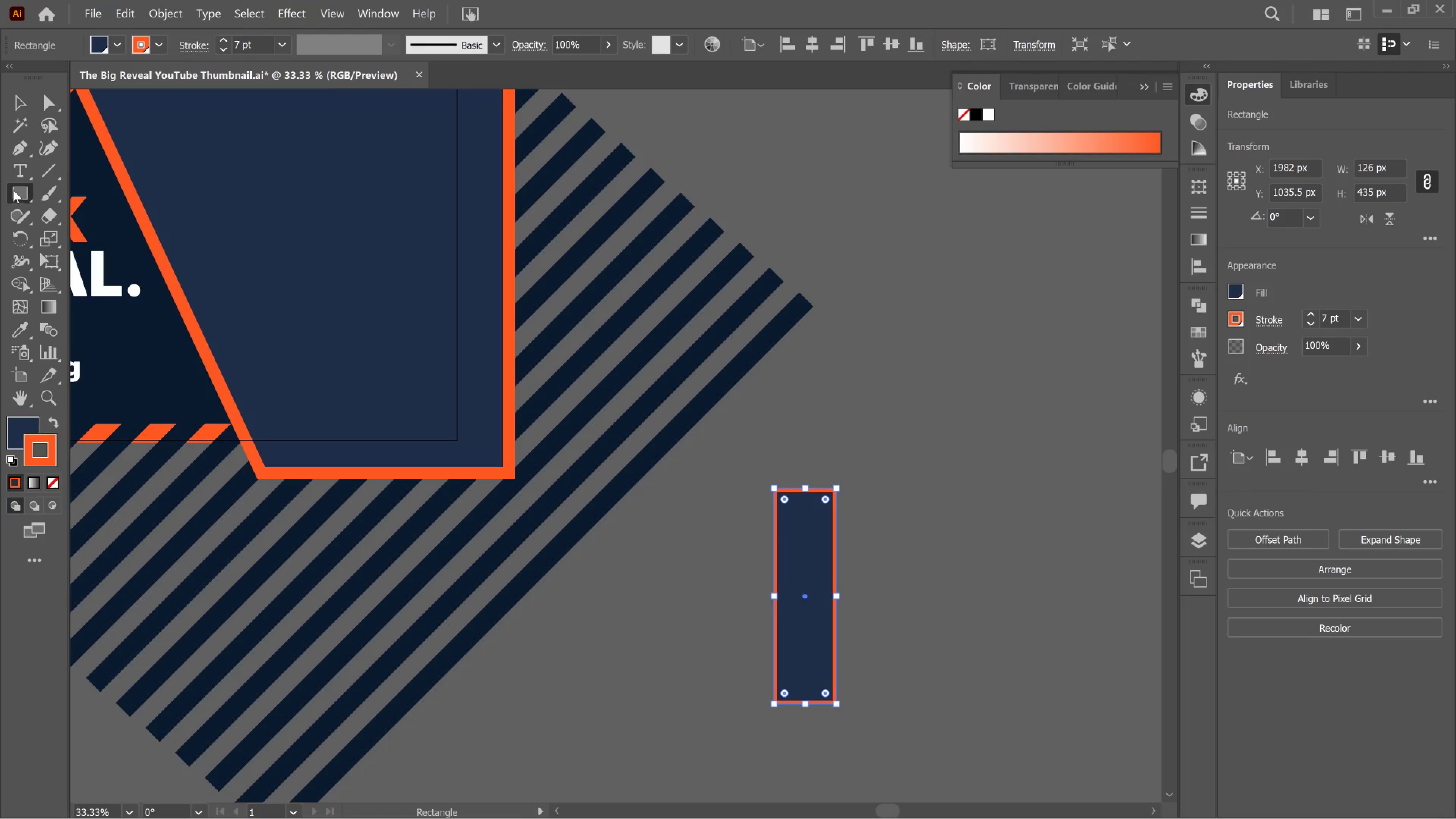 
left_click_drag(start_coordinate=[731, 510], to_coordinate=[884, 578])
 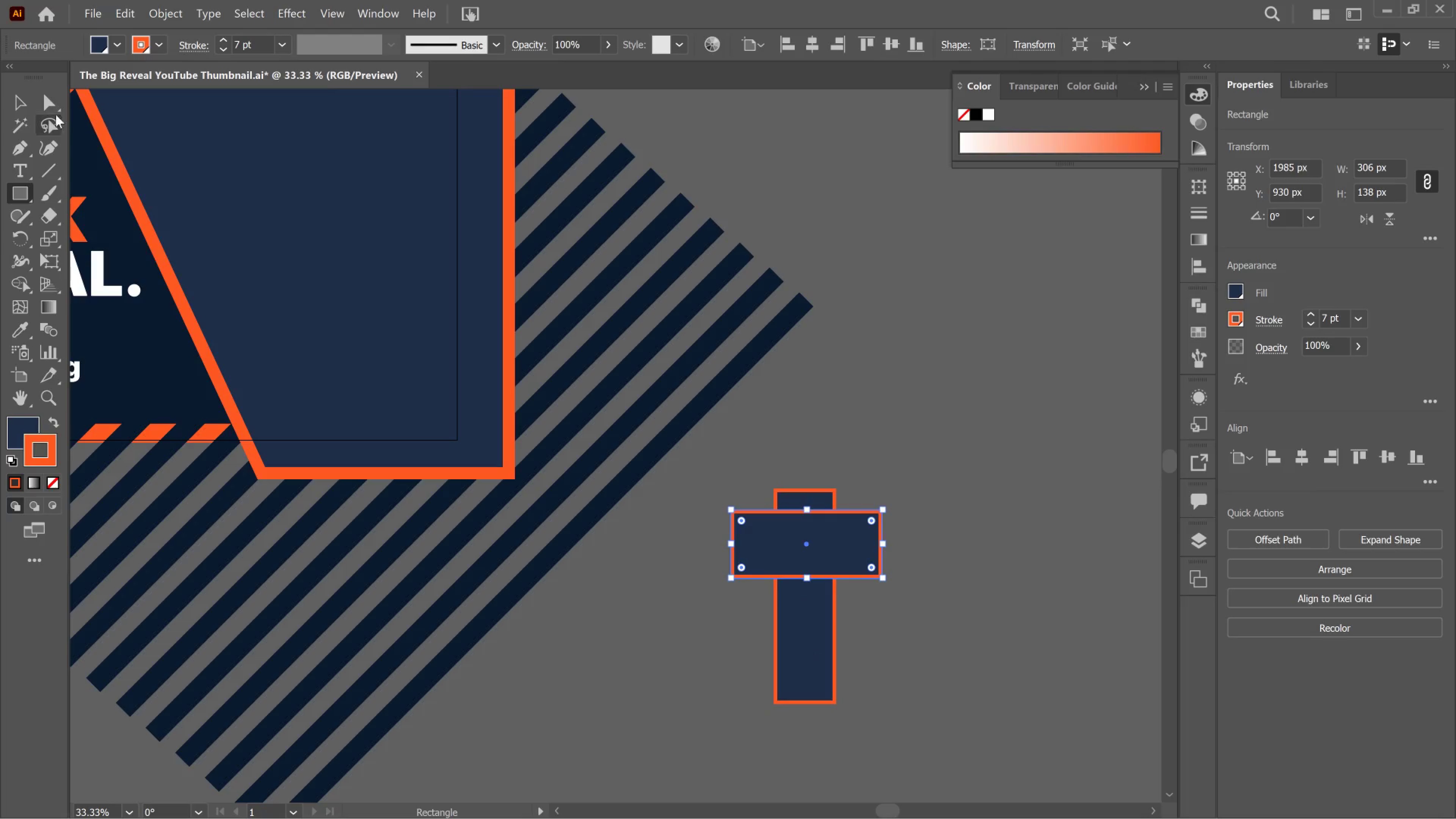 
left_click([20, 91])
 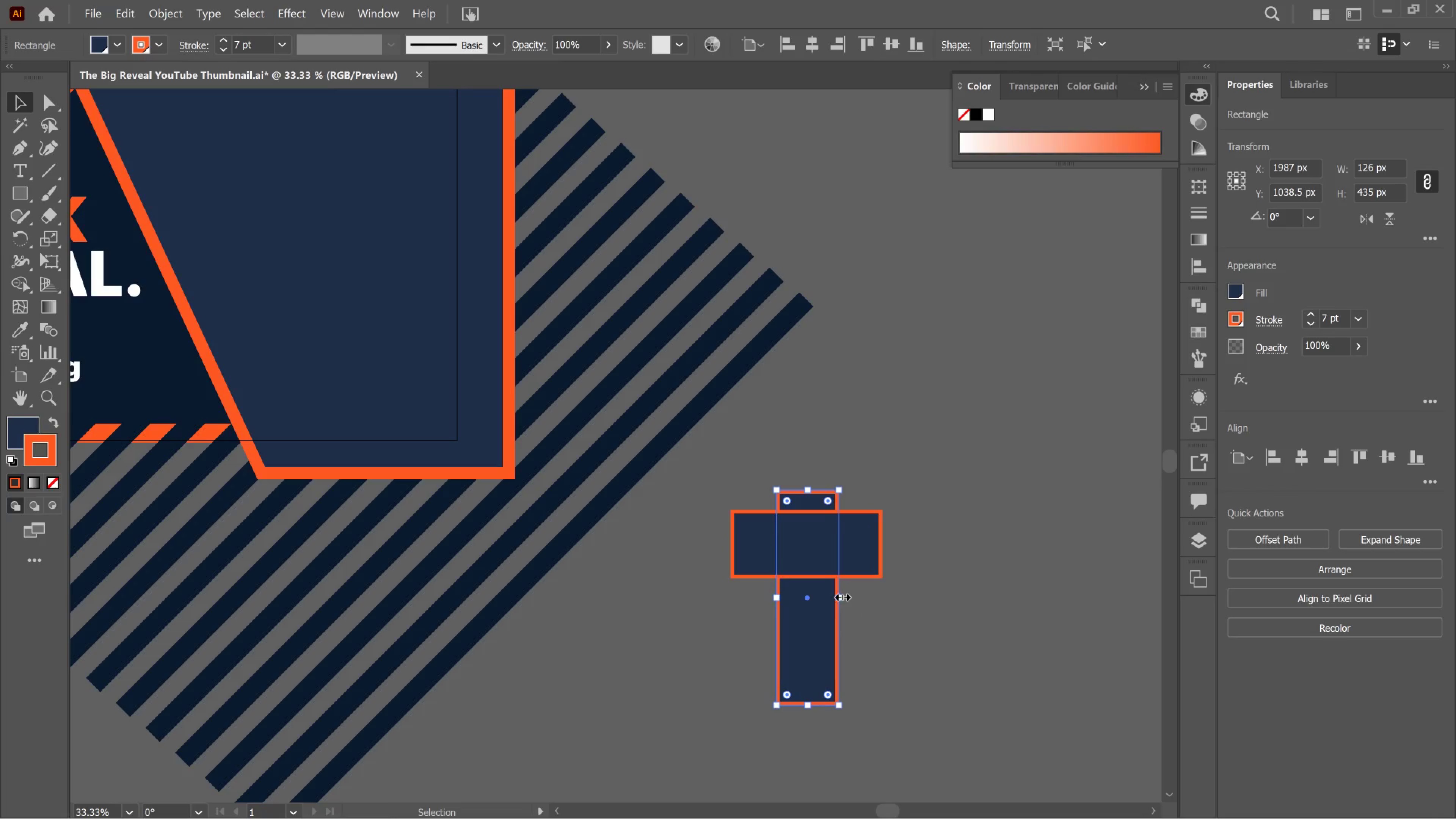 
left_click_drag(start_coordinate=[839, 597], to_coordinate=[822, 598])
 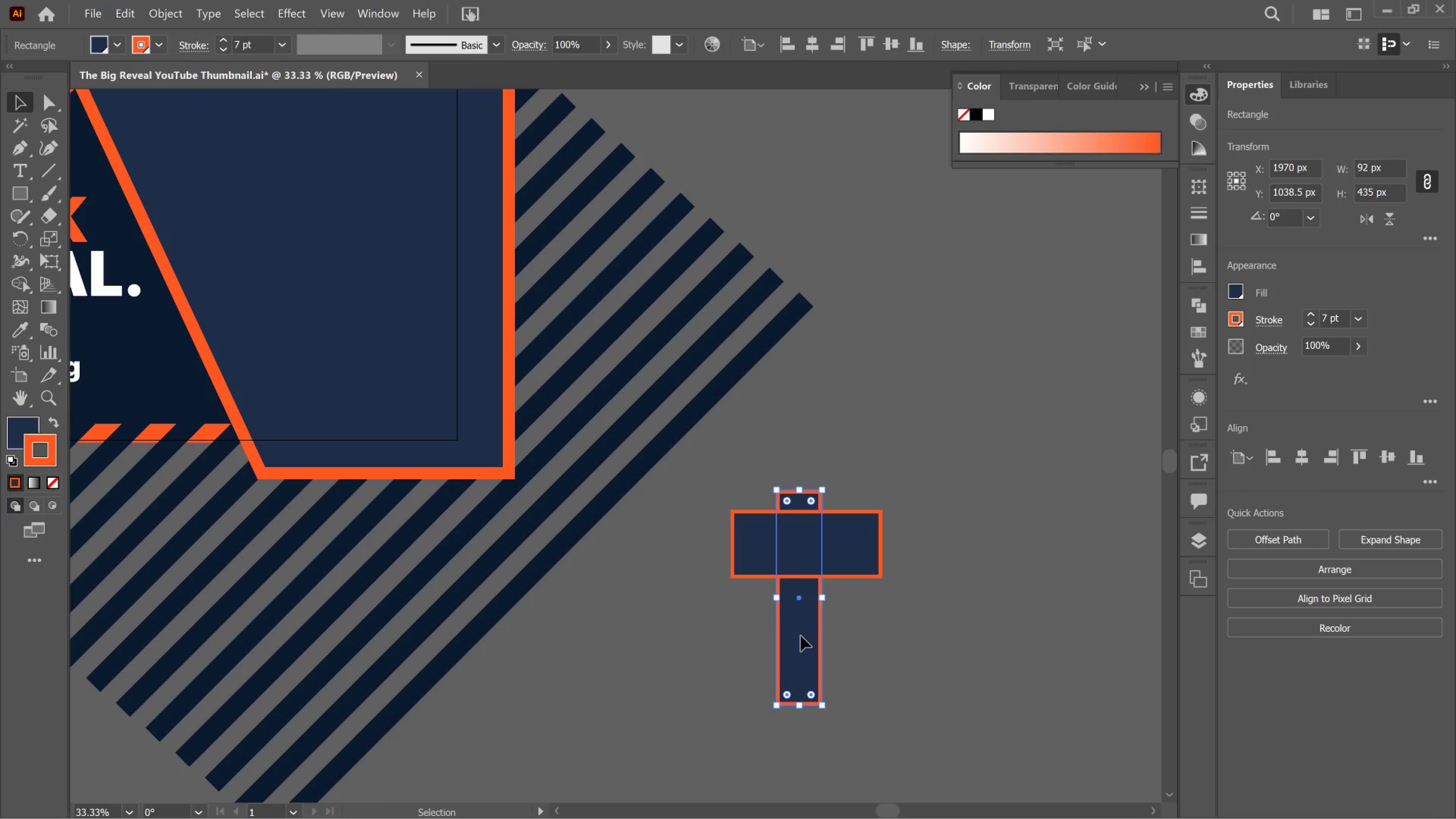 
left_click_drag(start_coordinate=[801, 636], to_coordinate=[810, 640])
 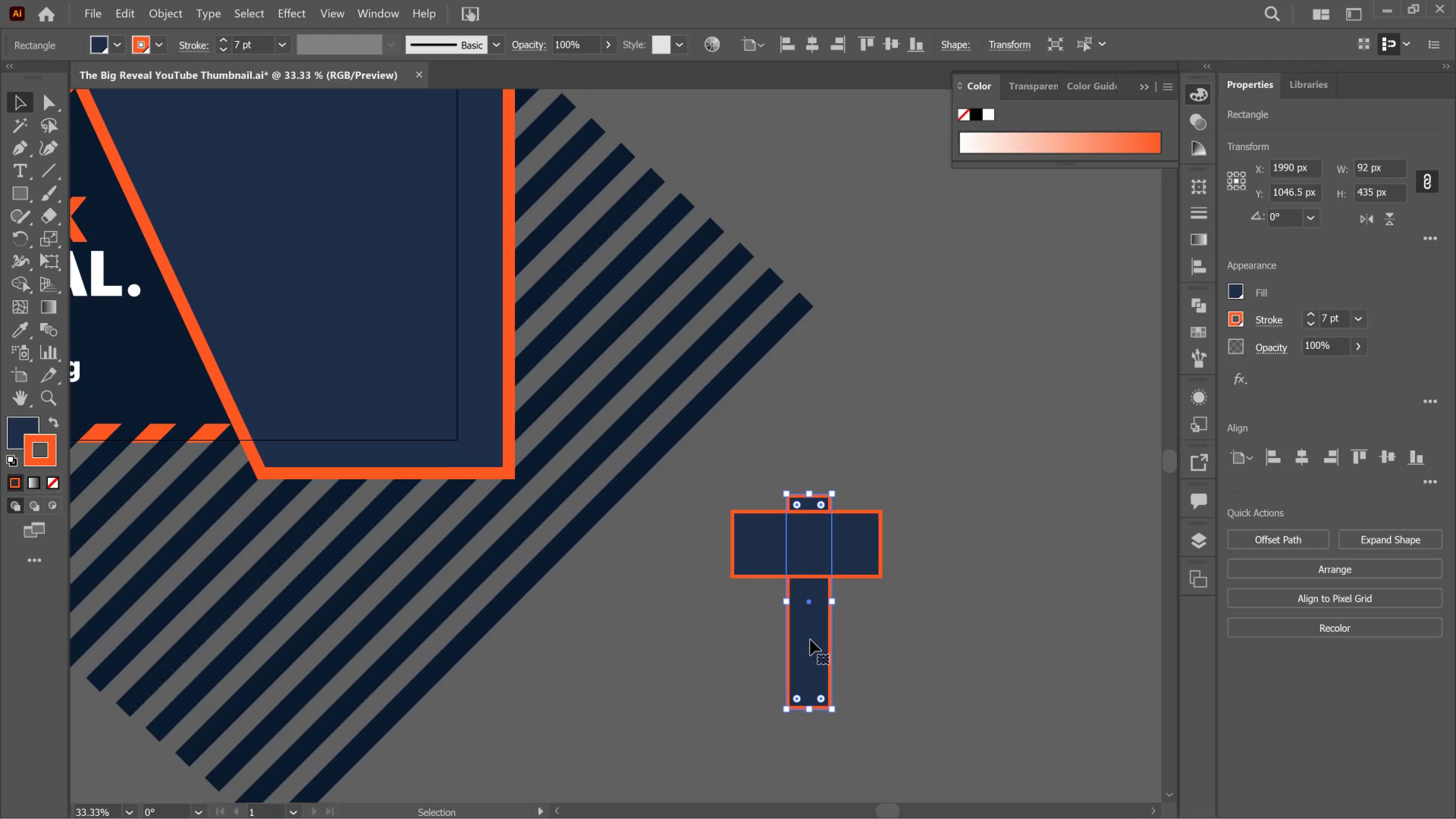 
scroll: coordinate [818, 642], scroll_direction: down, amount: 6.0
 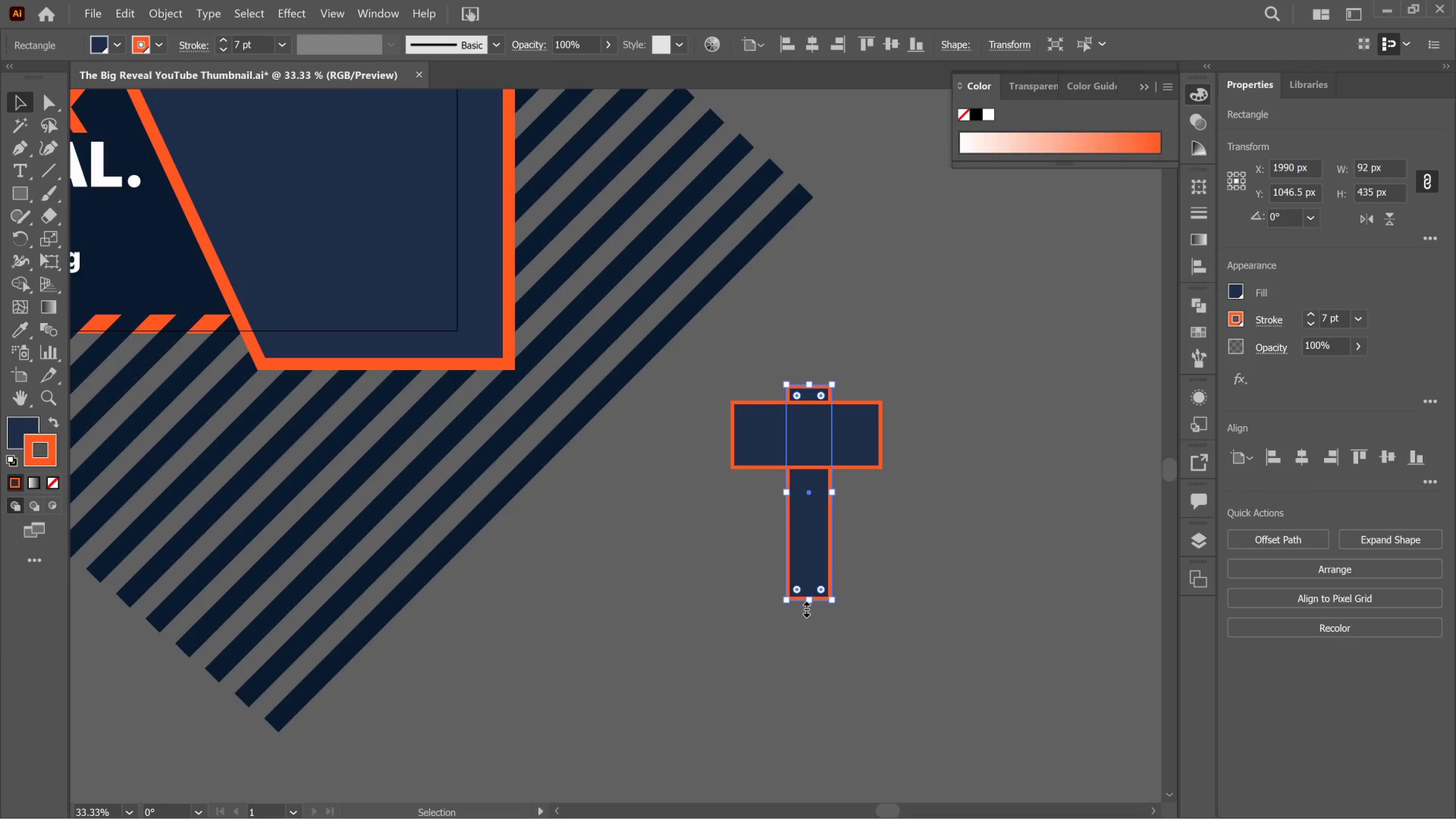 
left_click_drag(start_coordinate=[805, 607], to_coordinate=[814, 634])
 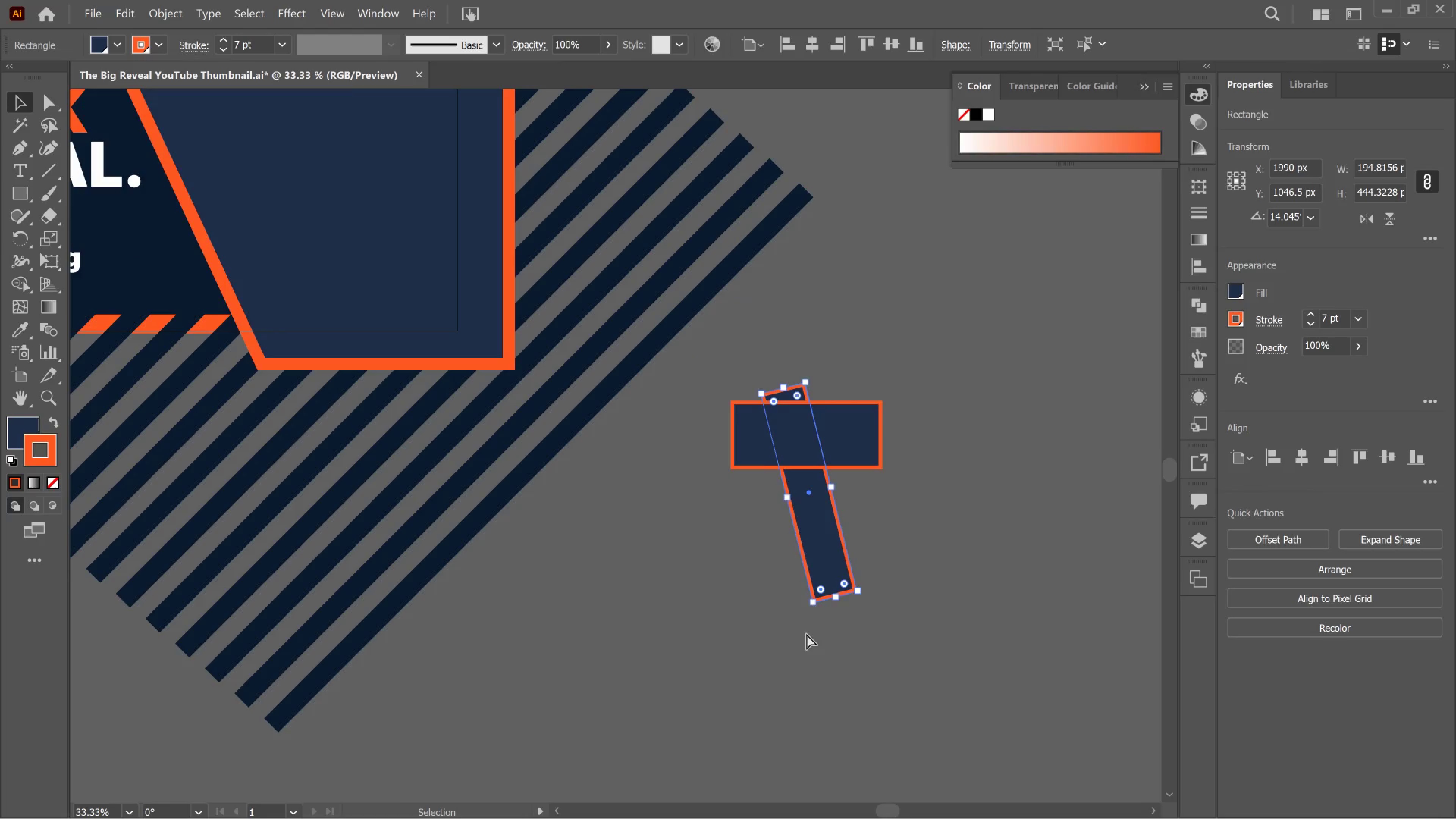 
key(Control+Z)
 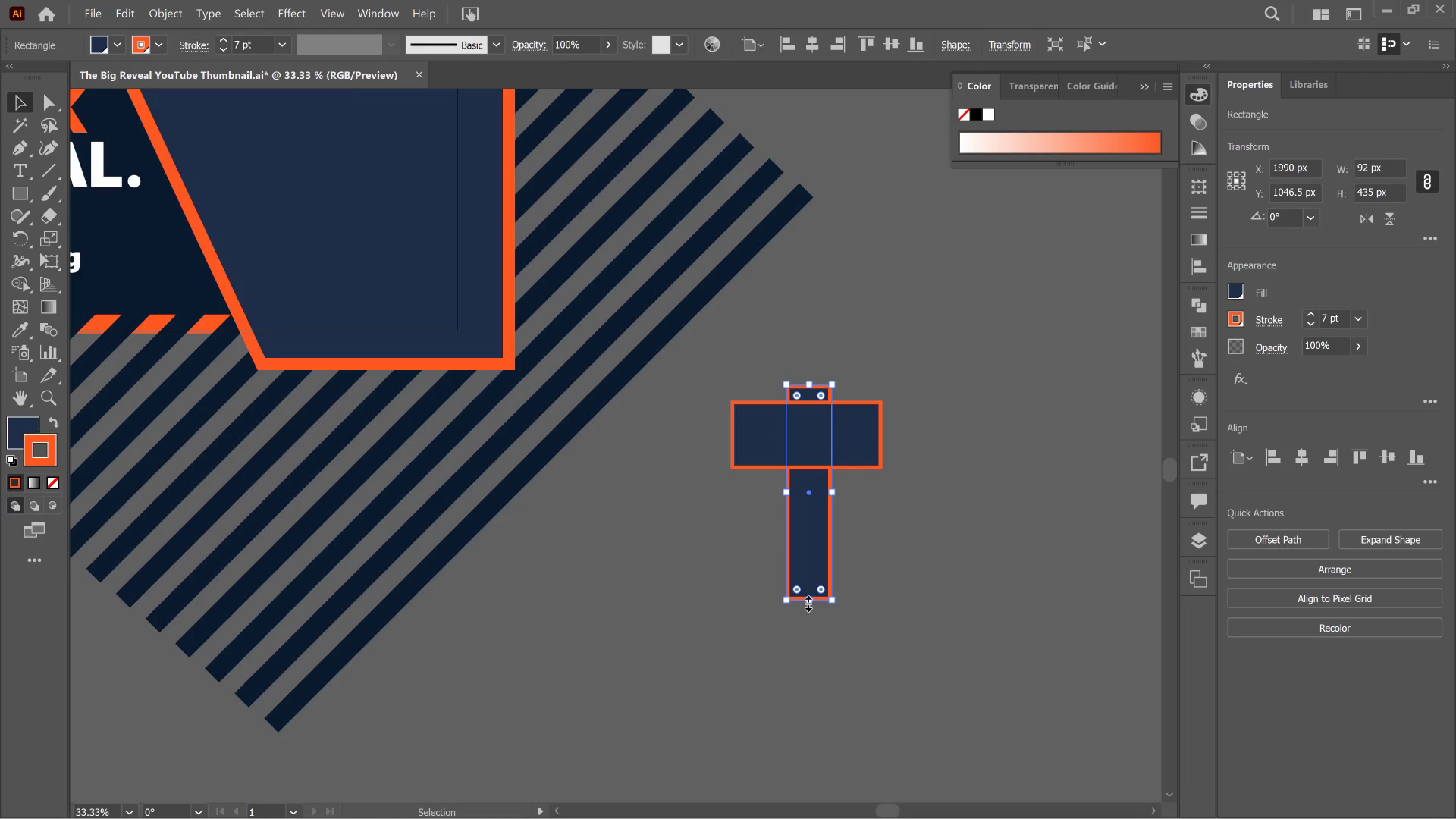 
left_click_drag(start_coordinate=[806, 602], to_coordinate=[812, 602])
 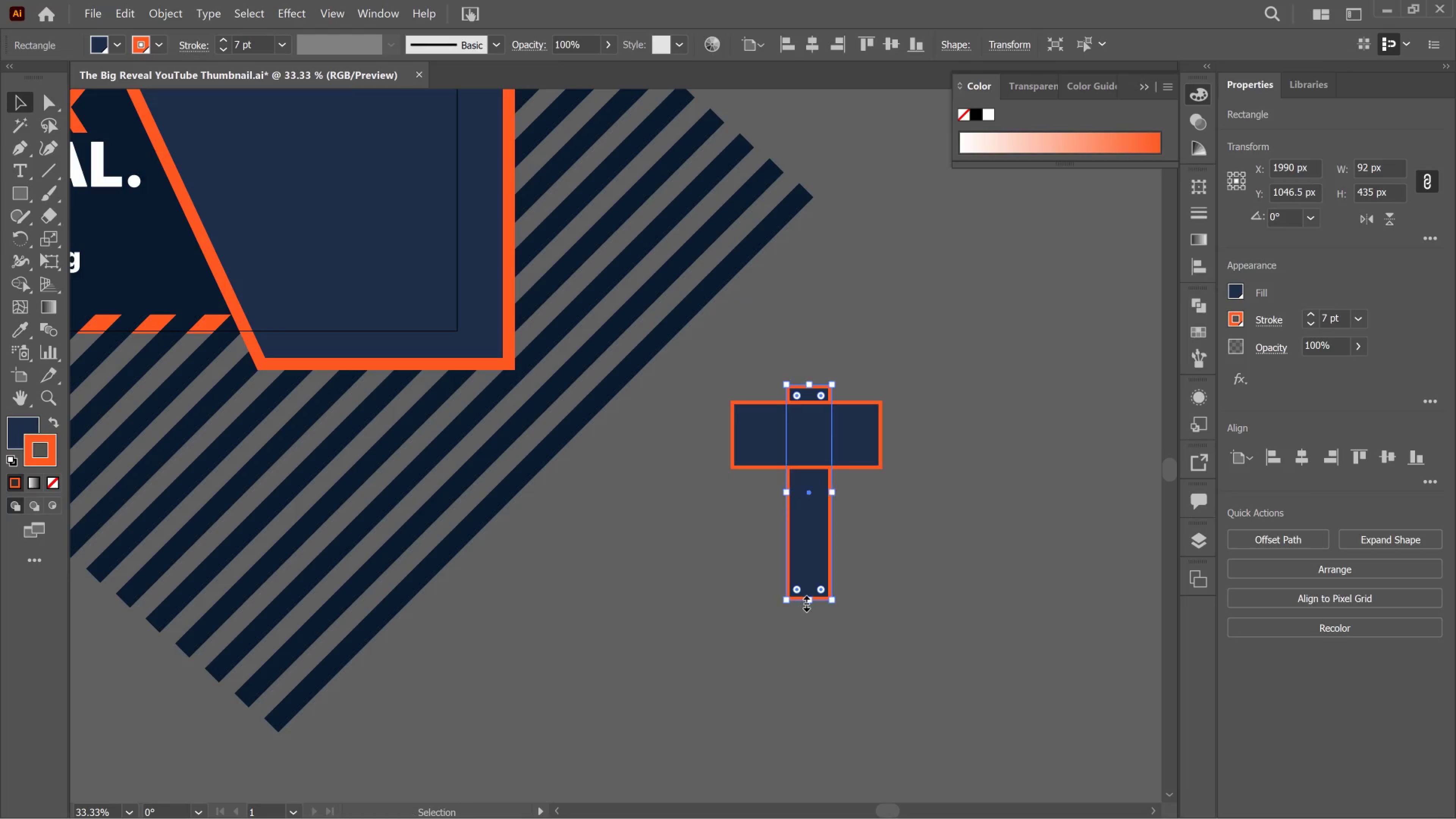 
key(Shift+ShiftLeft)
 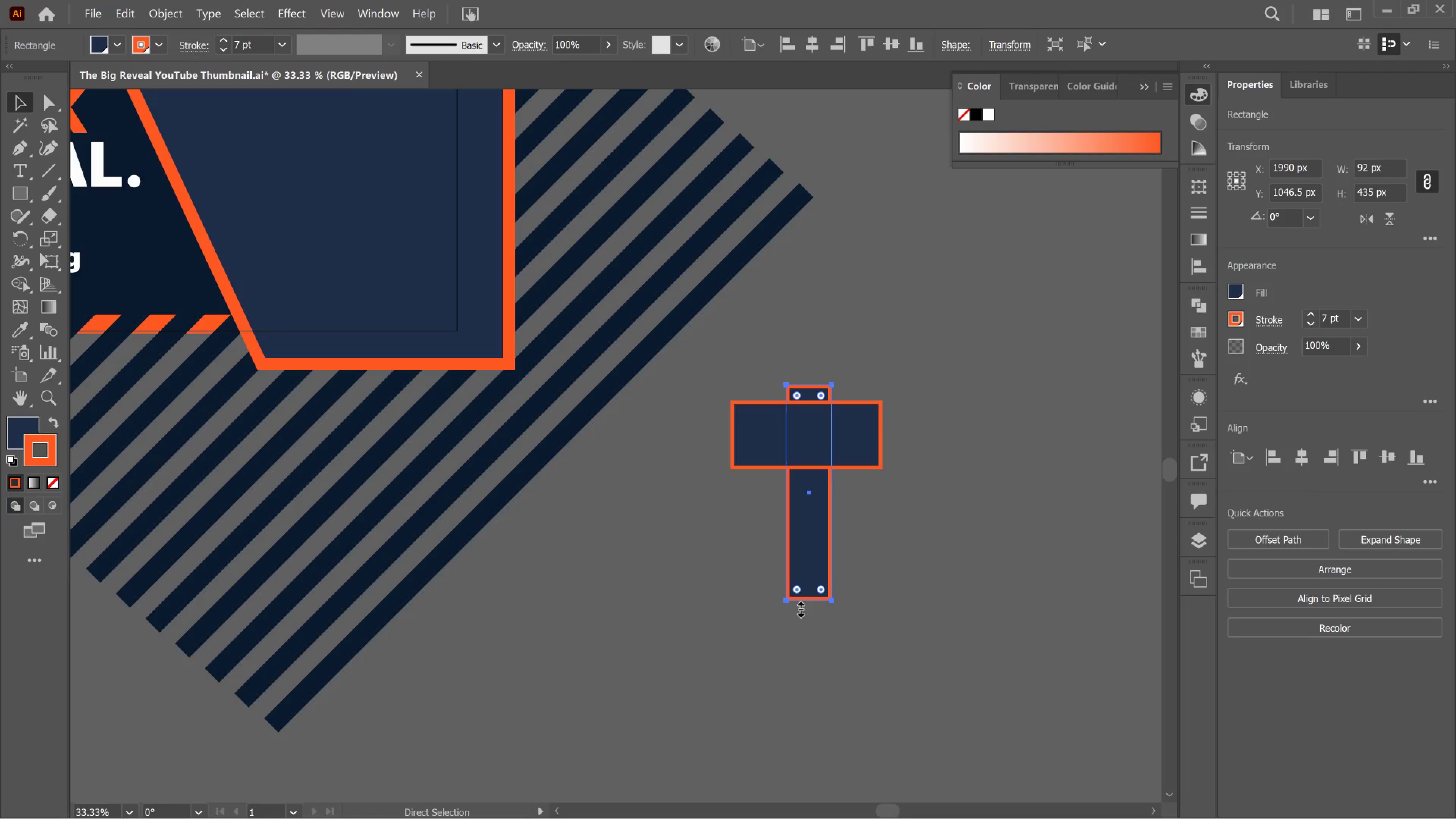 
hold_key(key=ControlLeft, duration=0.31)
 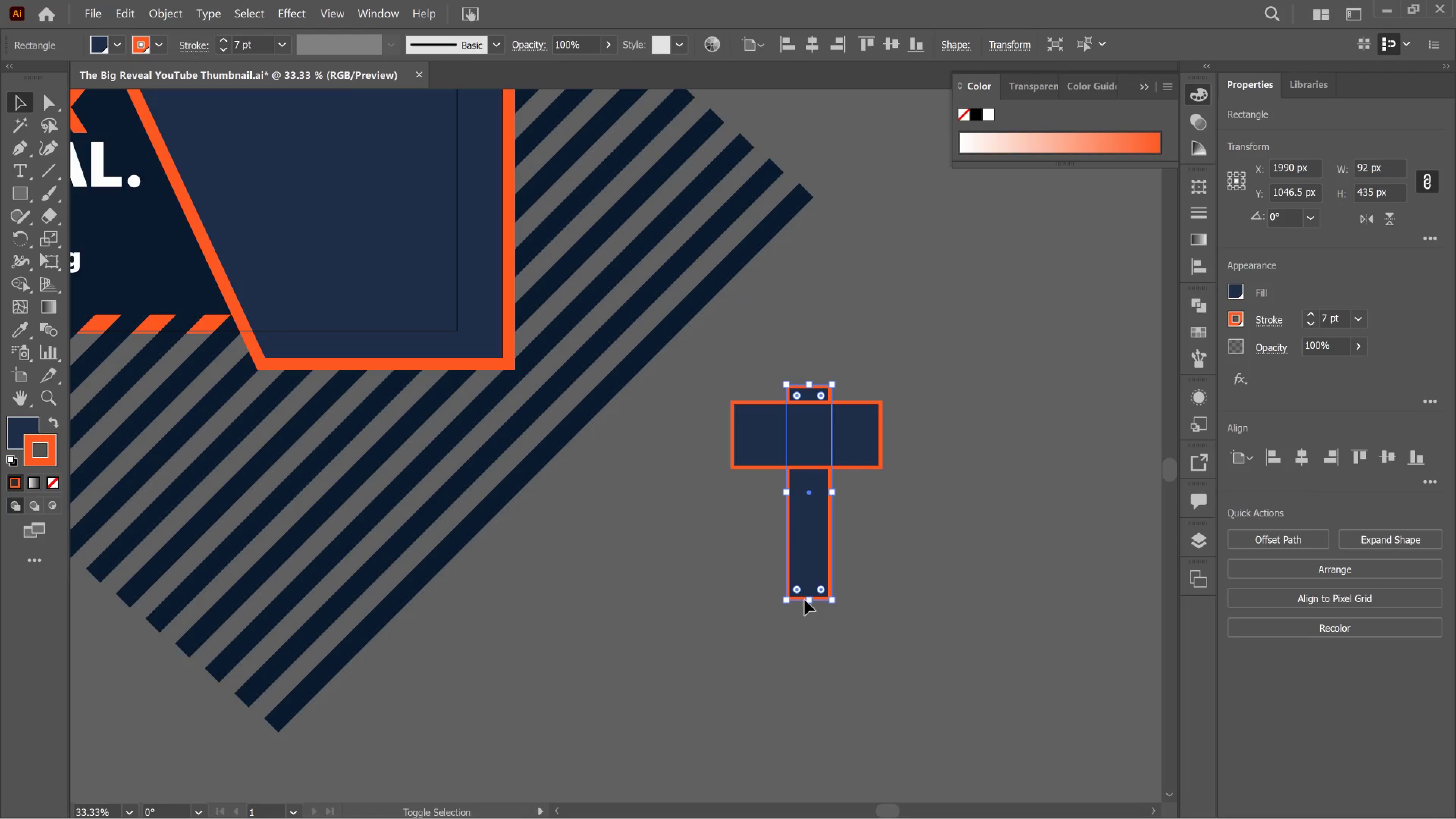 
key(Shift+ShiftLeft)
 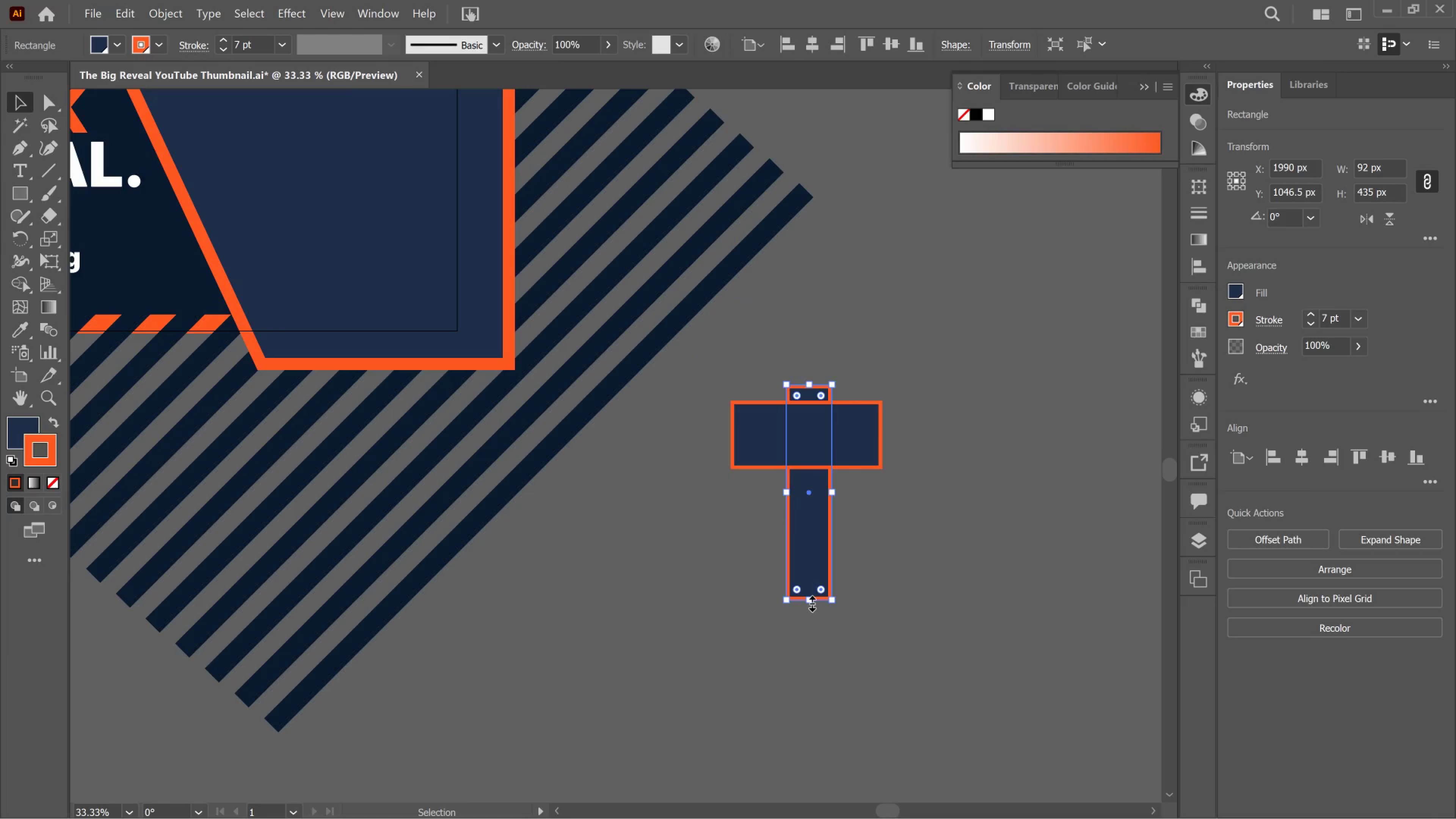 
left_click([812, 602])
 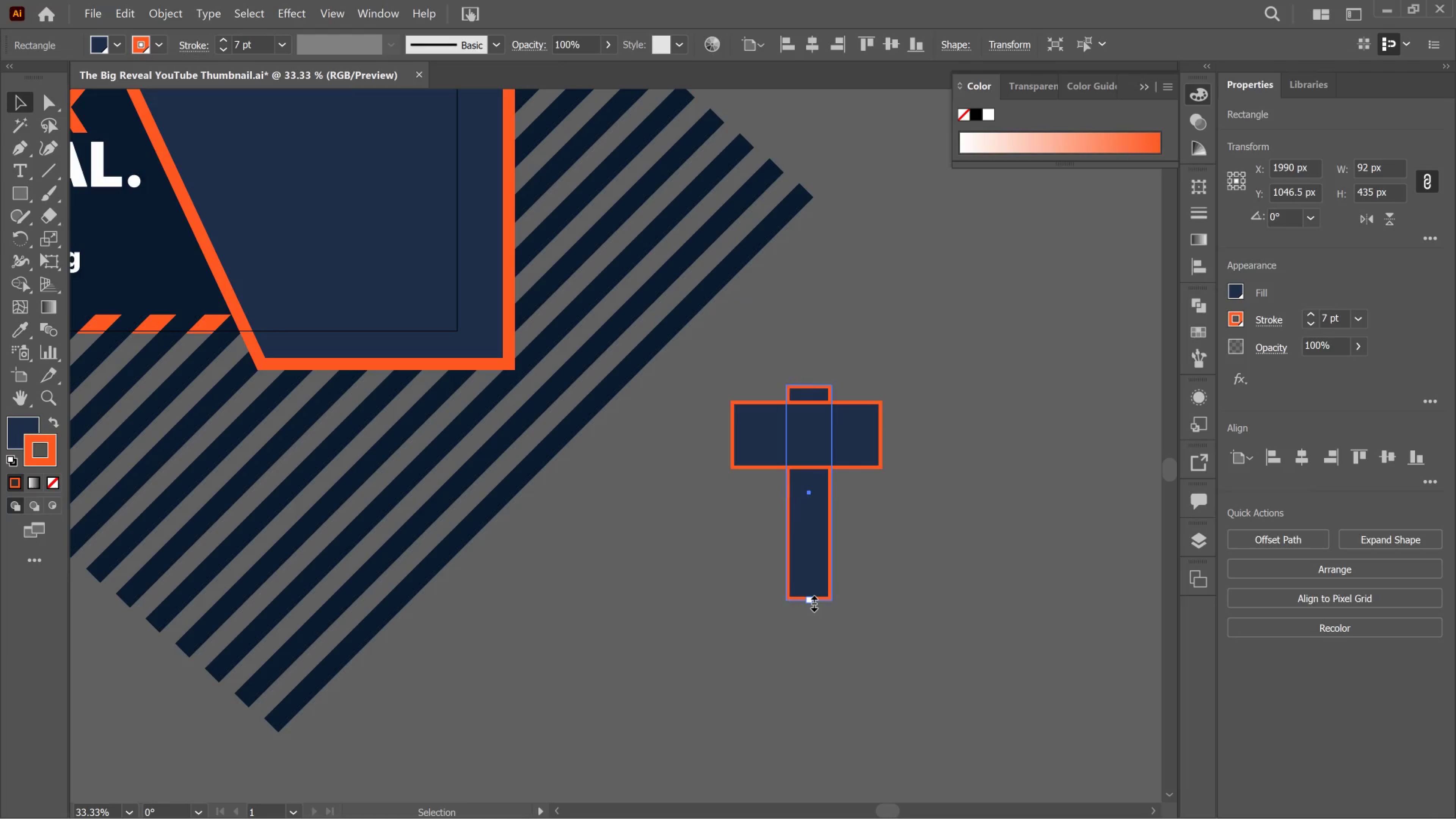 
left_click_drag(start_coordinate=[812, 602], to_coordinate=[830, 674])
 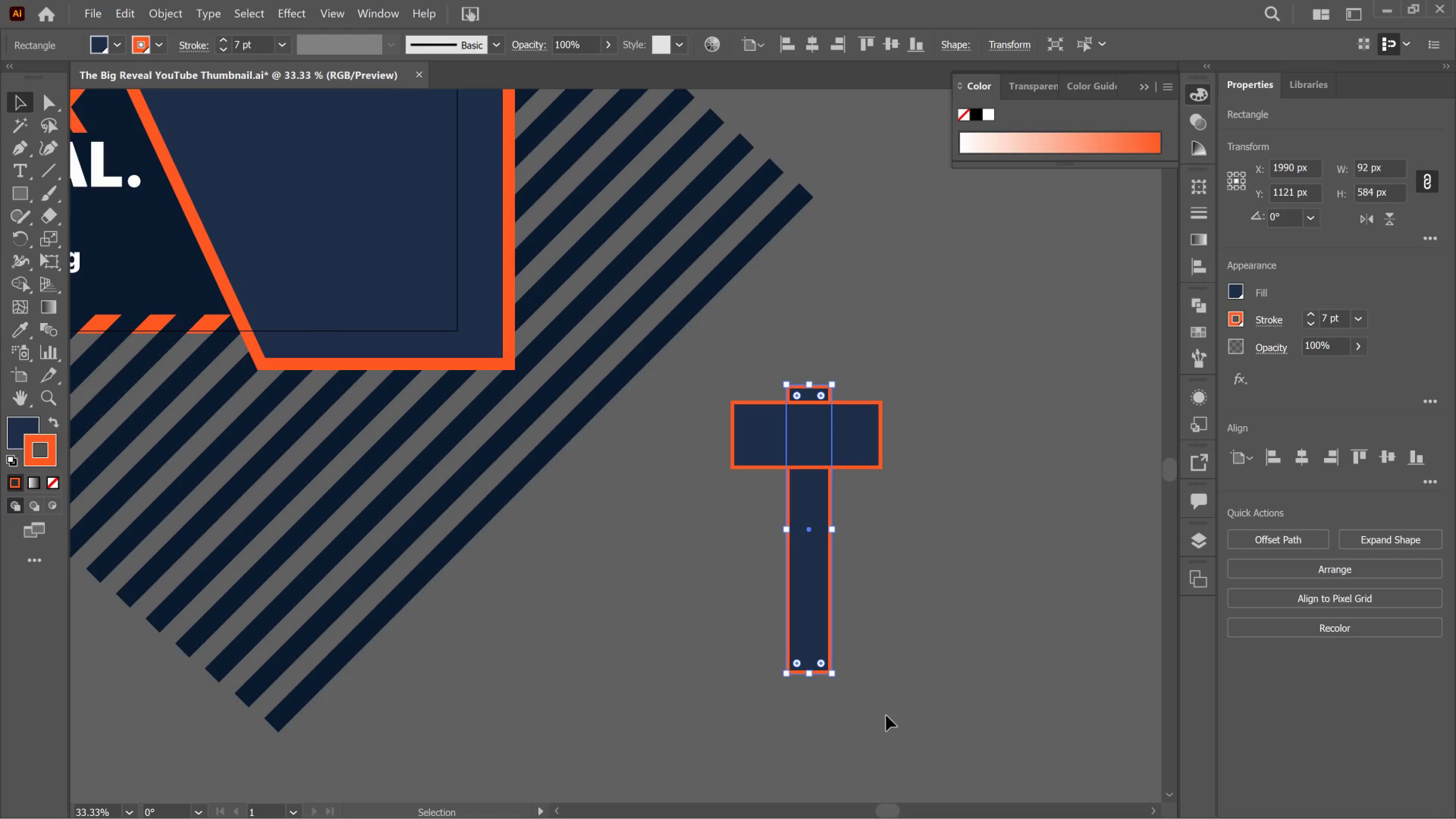 
left_click_drag(start_coordinate=[884, 715], to_coordinate=[725, 365])
 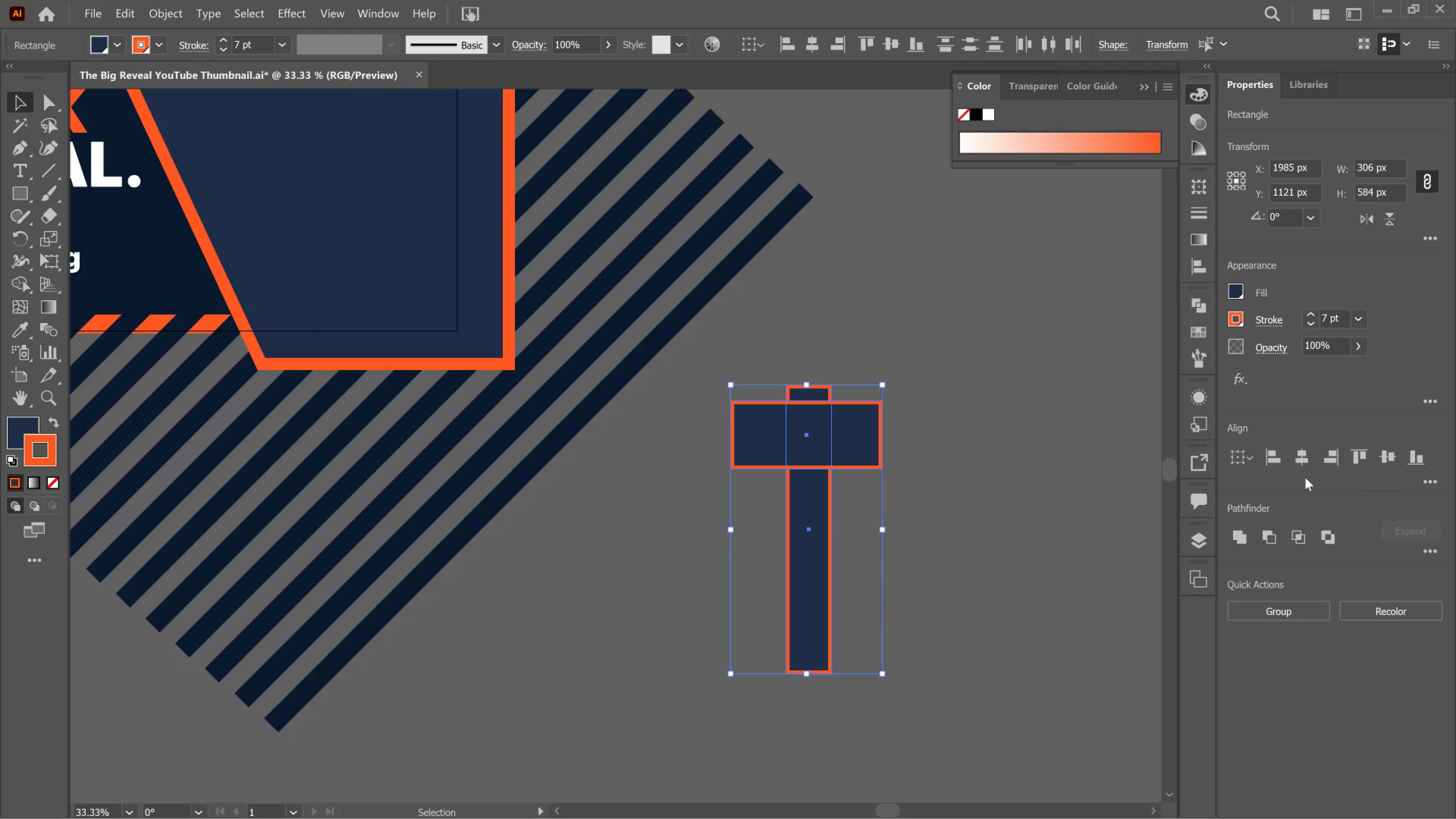 
left_click([1303, 453])
 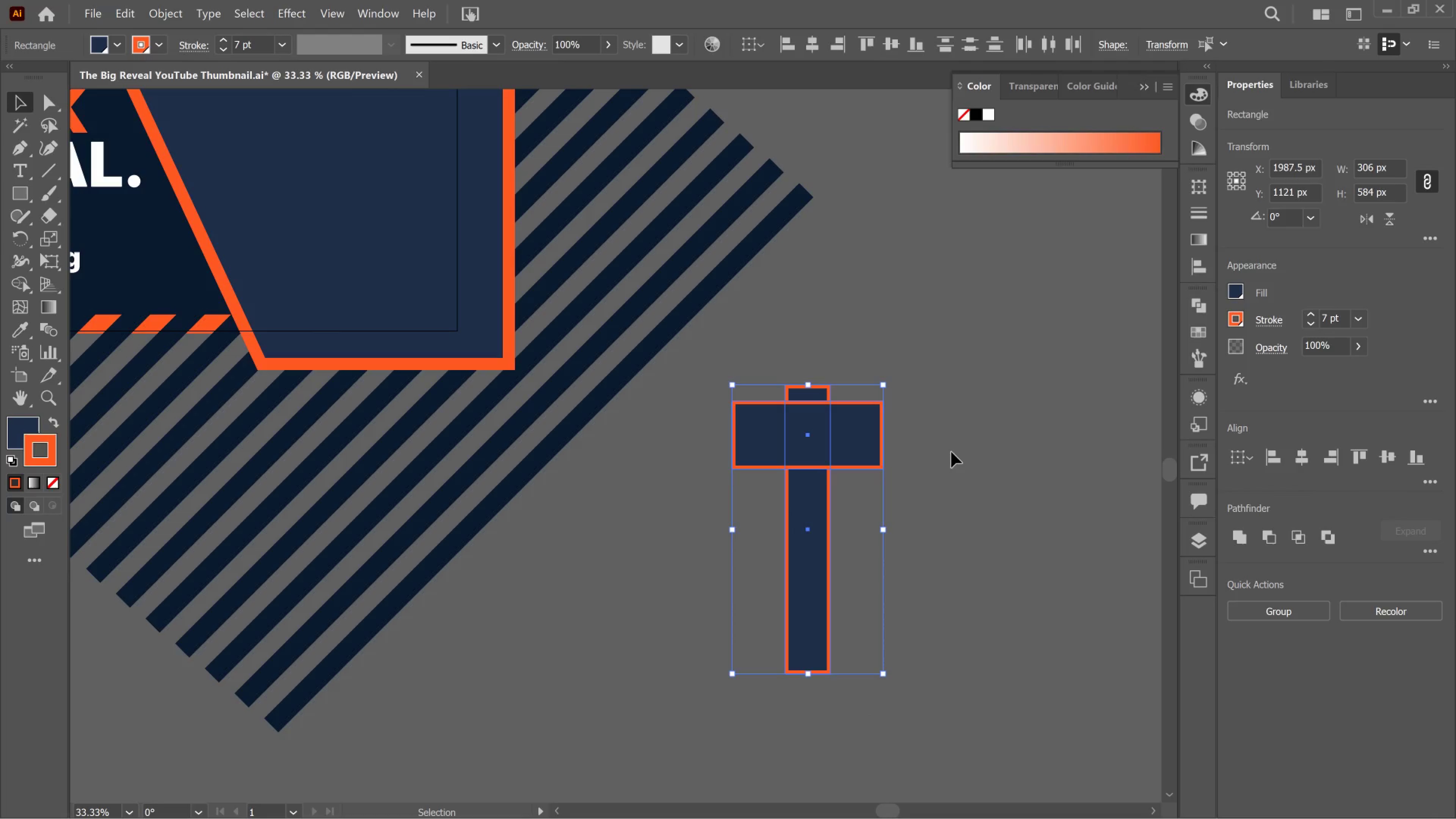 
left_click([955, 442])
 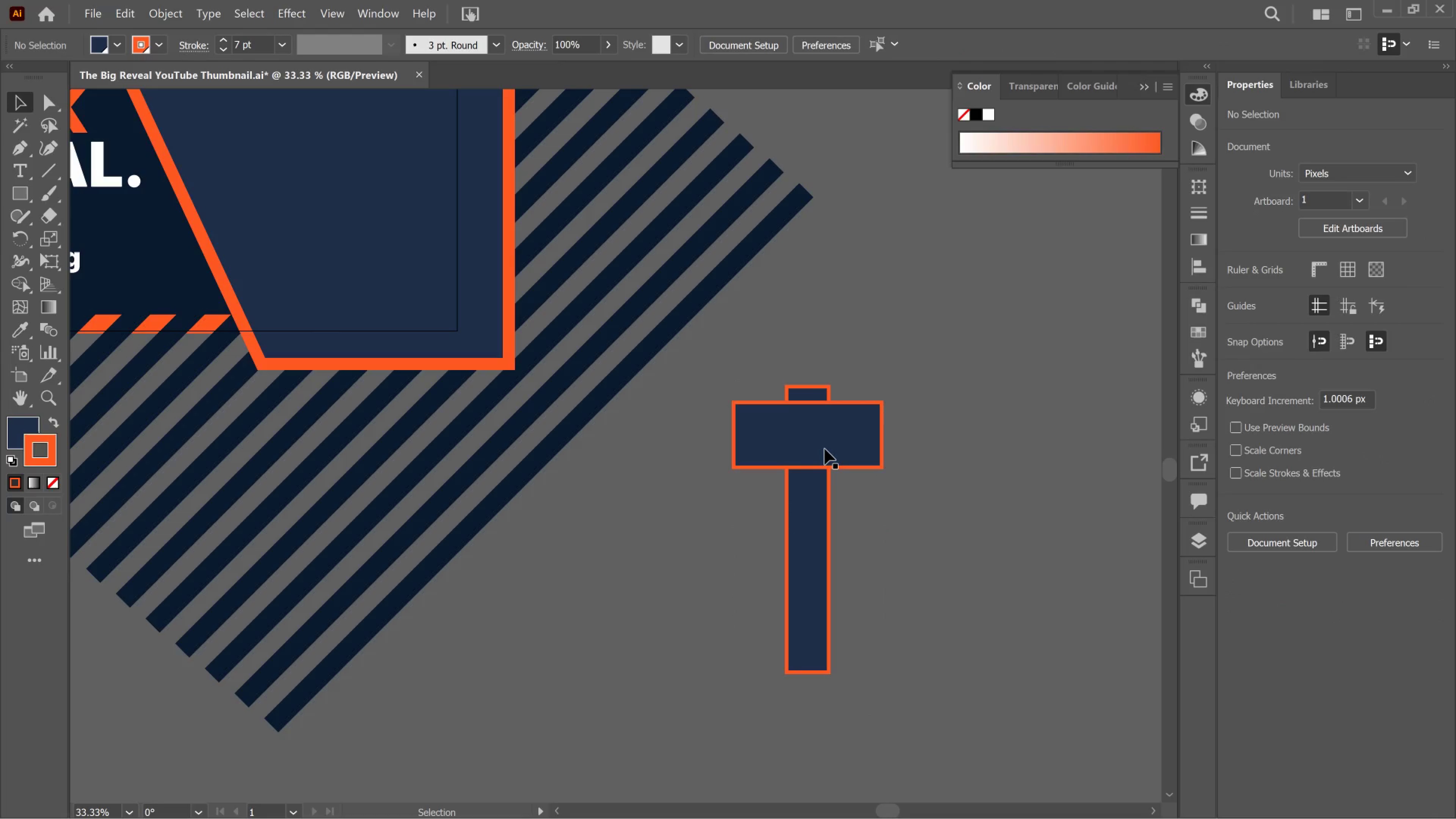 
left_click([816, 430])
 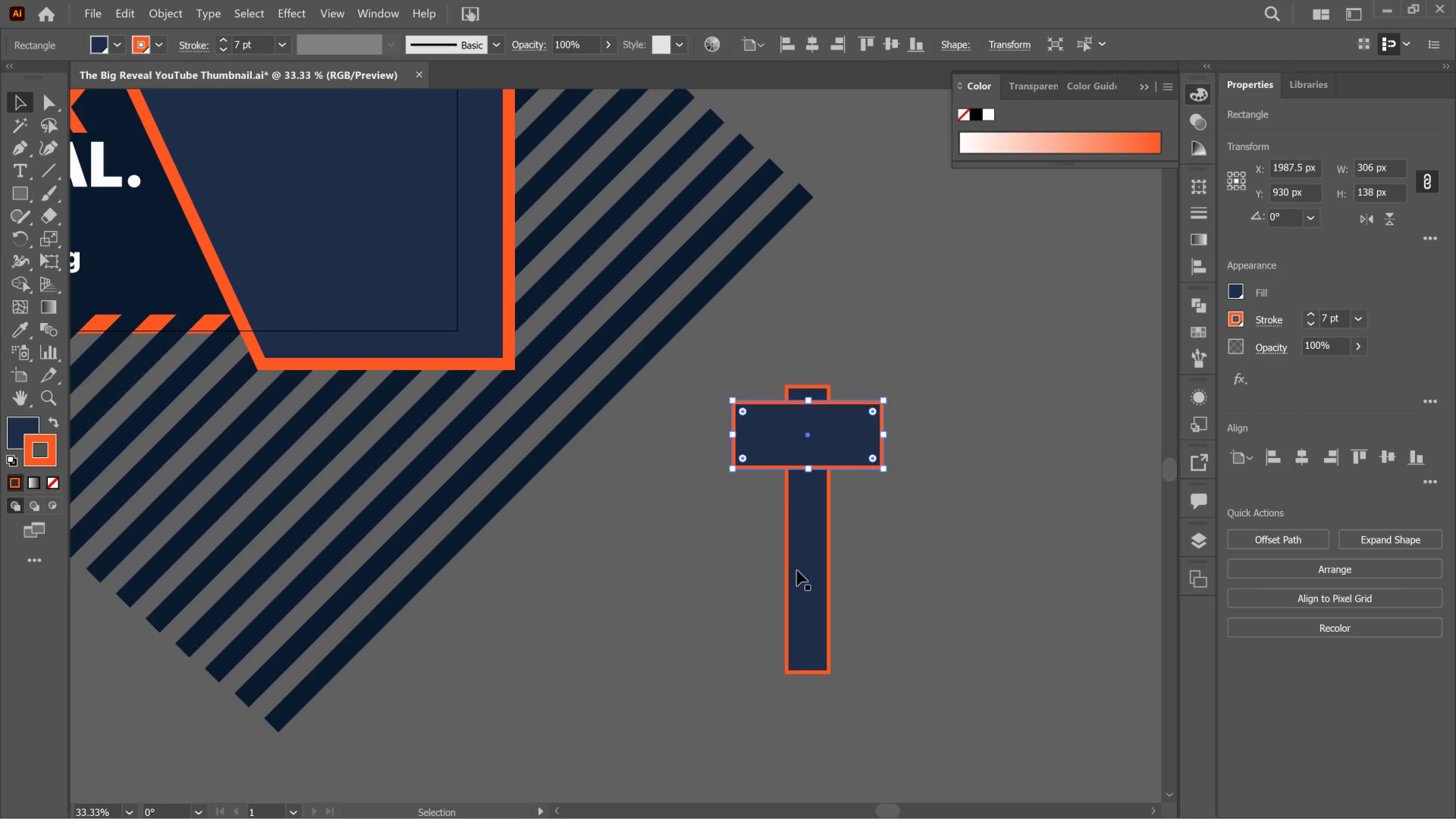 
left_click([801, 571])
 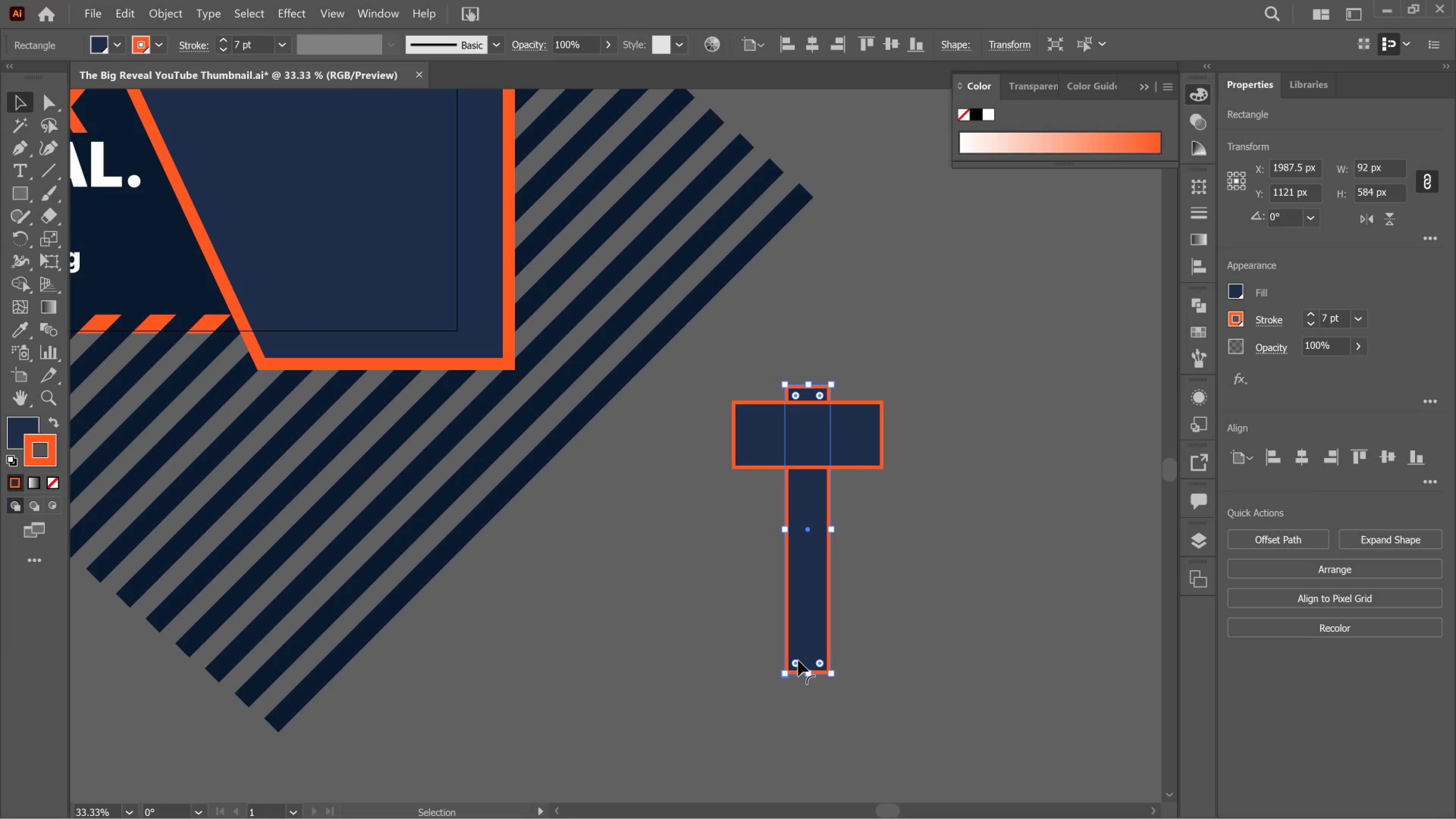 
left_click_drag(start_coordinate=[798, 661], to_coordinate=[794, 653])
 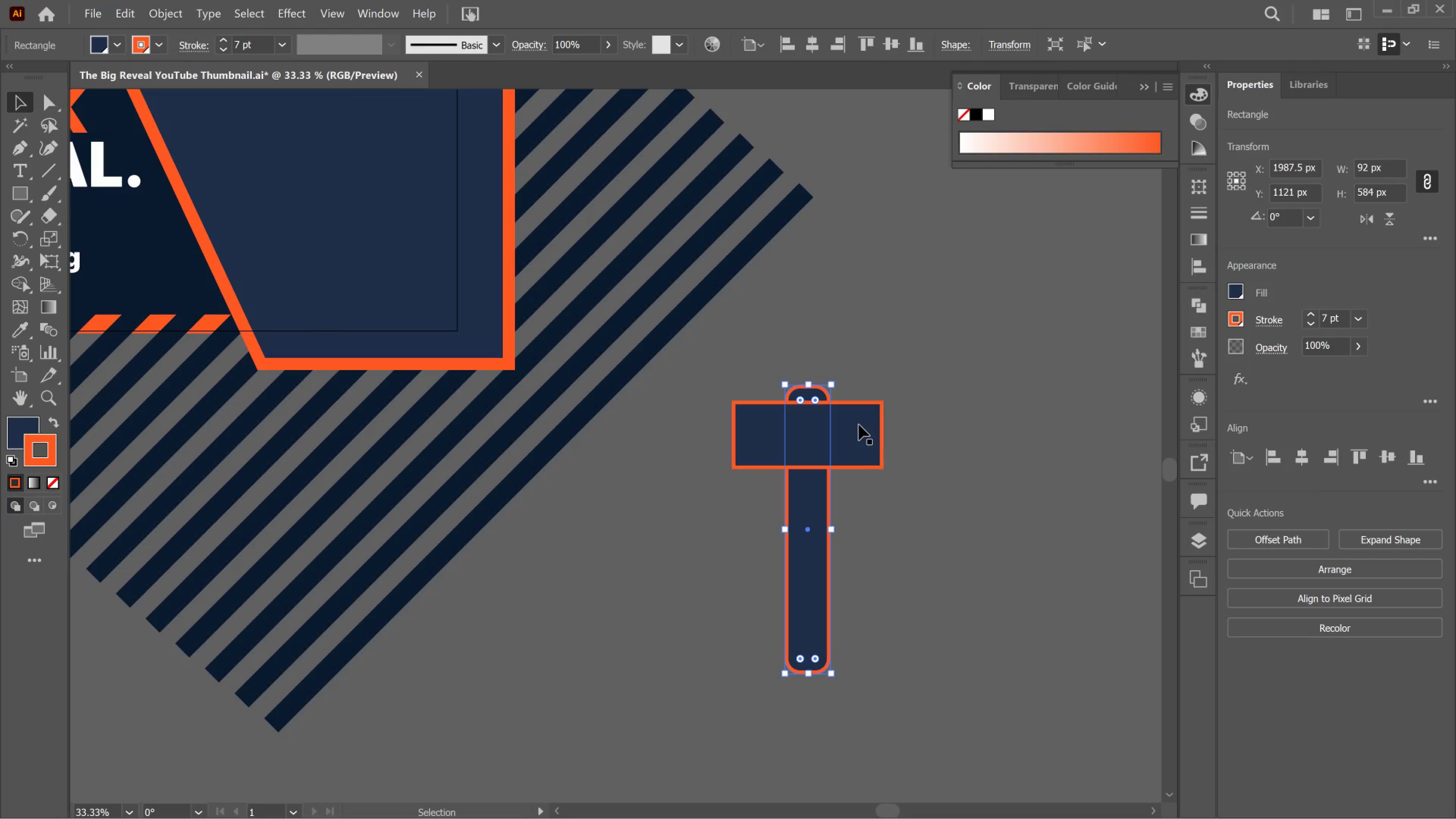 
left_click([859, 425])
 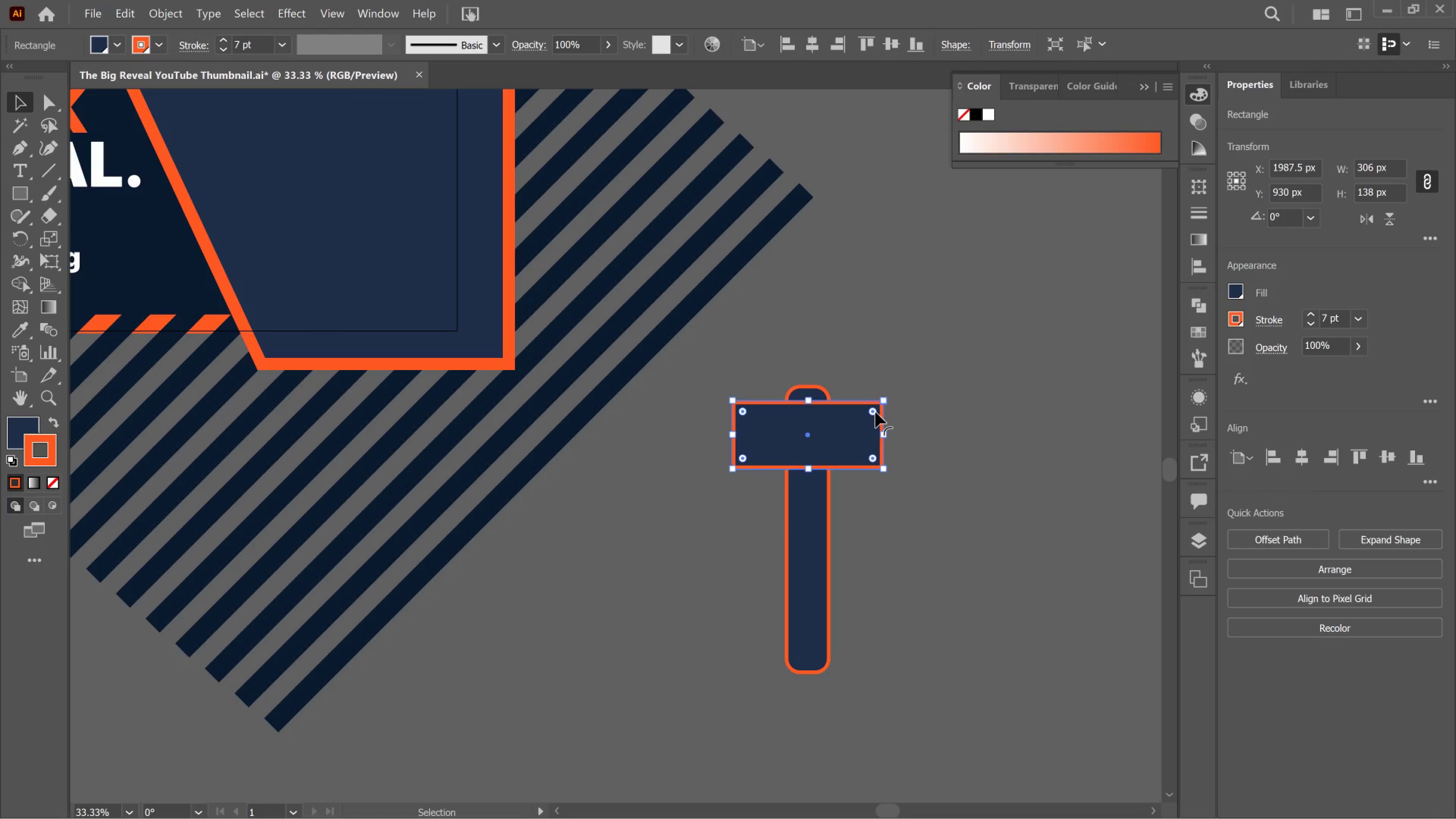 
left_click_drag(start_coordinate=[875, 412], to_coordinate=[866, 411])
 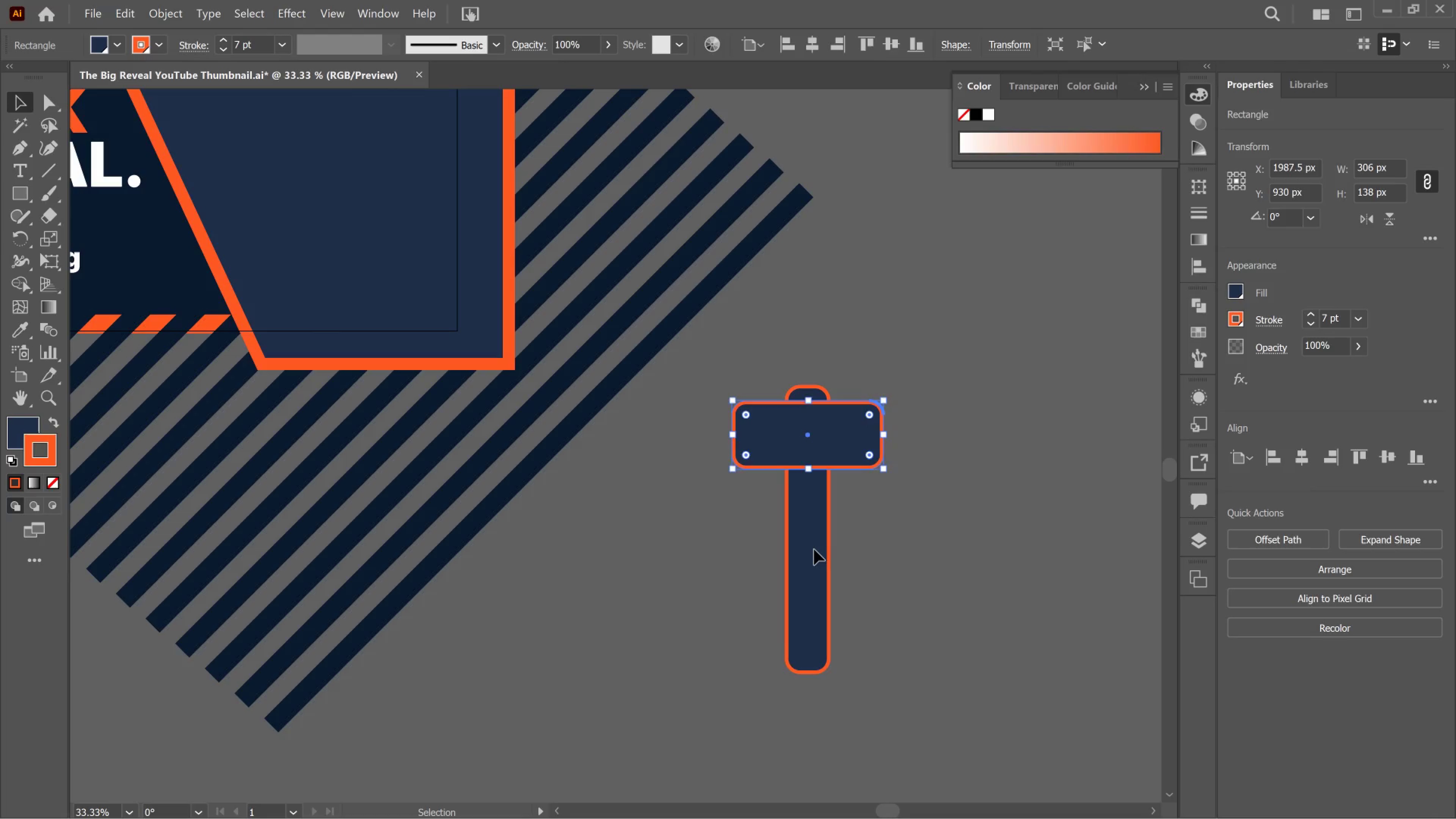 
left_click([814, 549])
 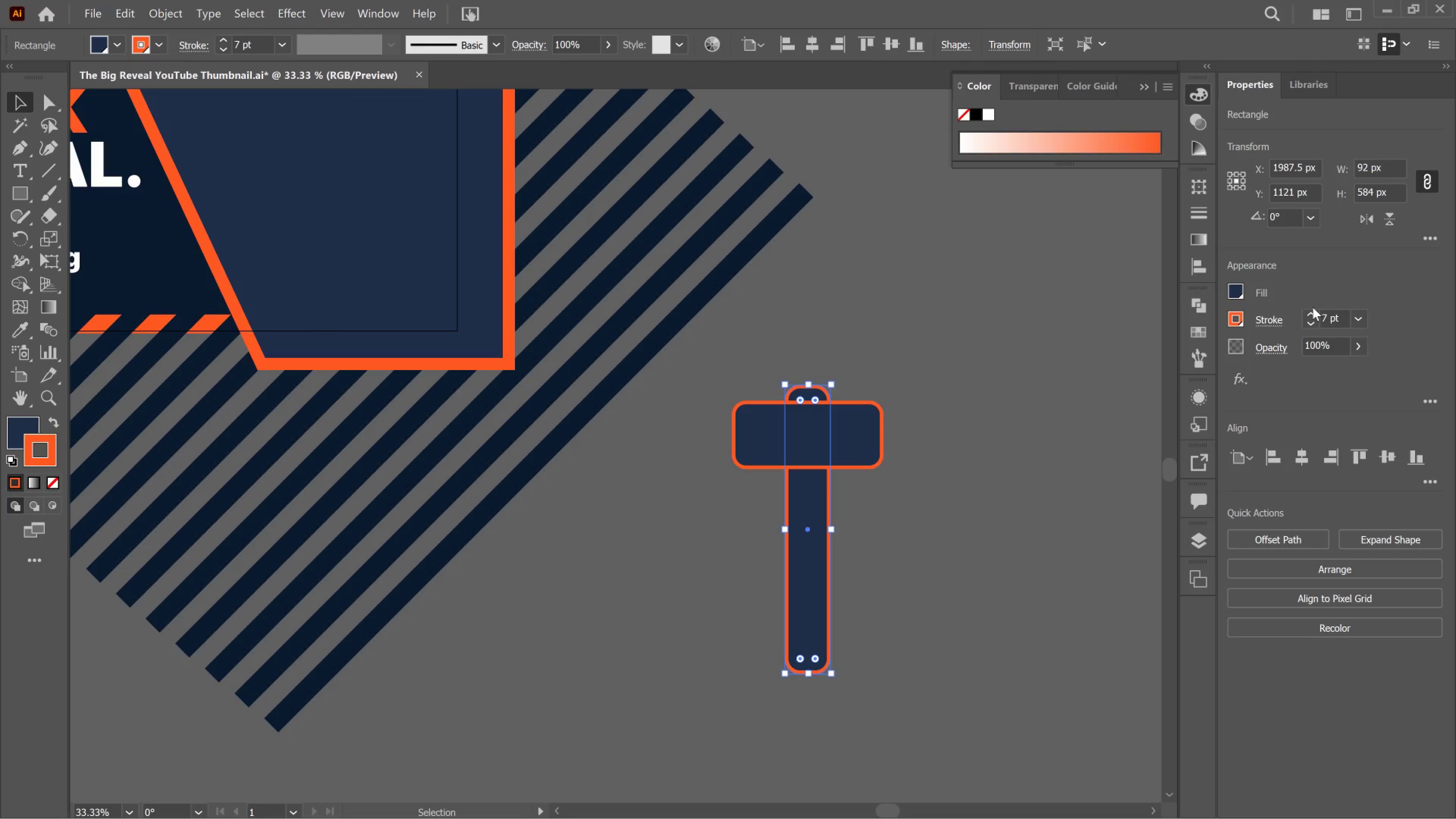 
left_click([1313, 307])
 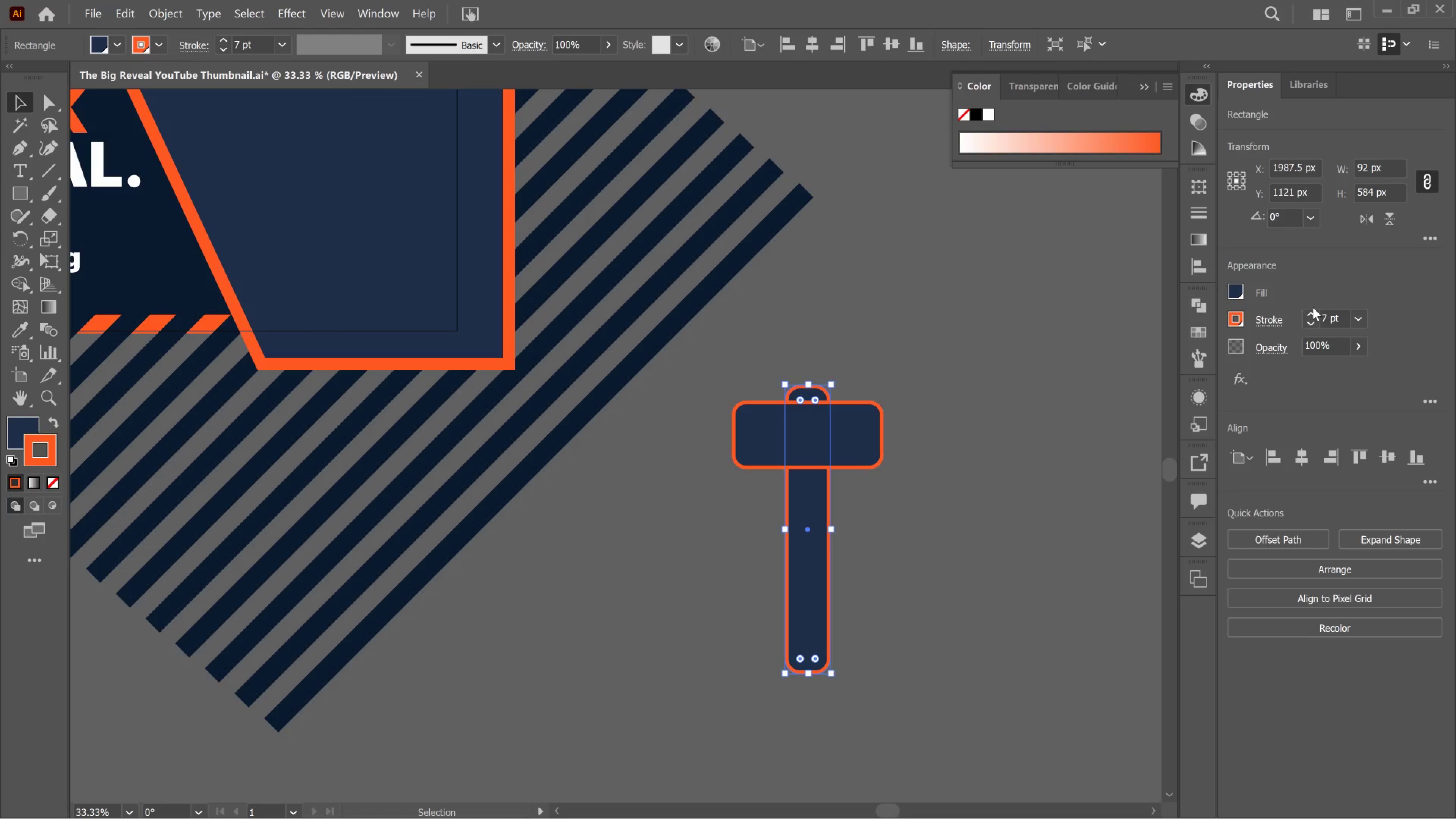 
left_click([1313, 307])
 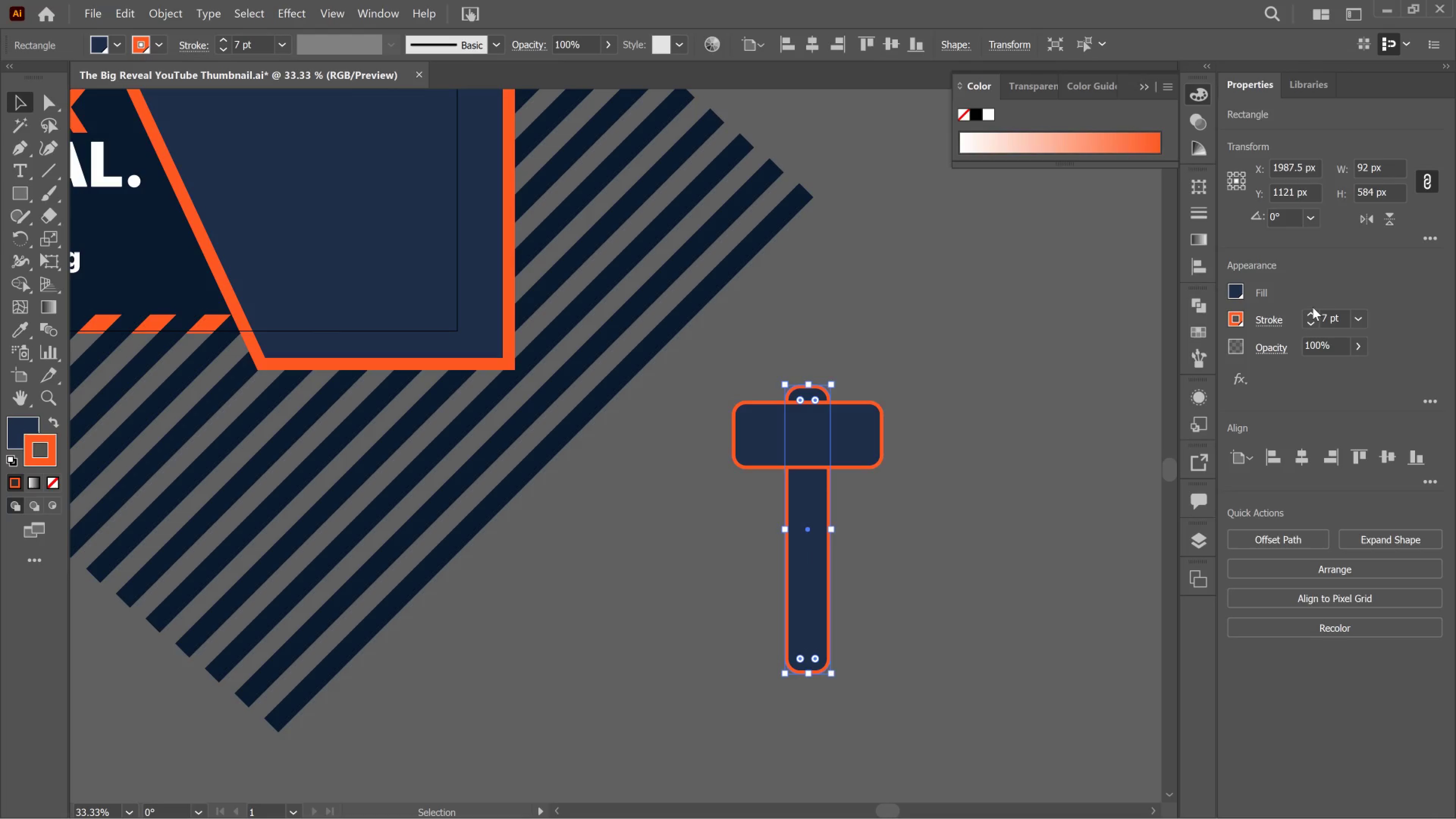 
left_click([1313, 307])
 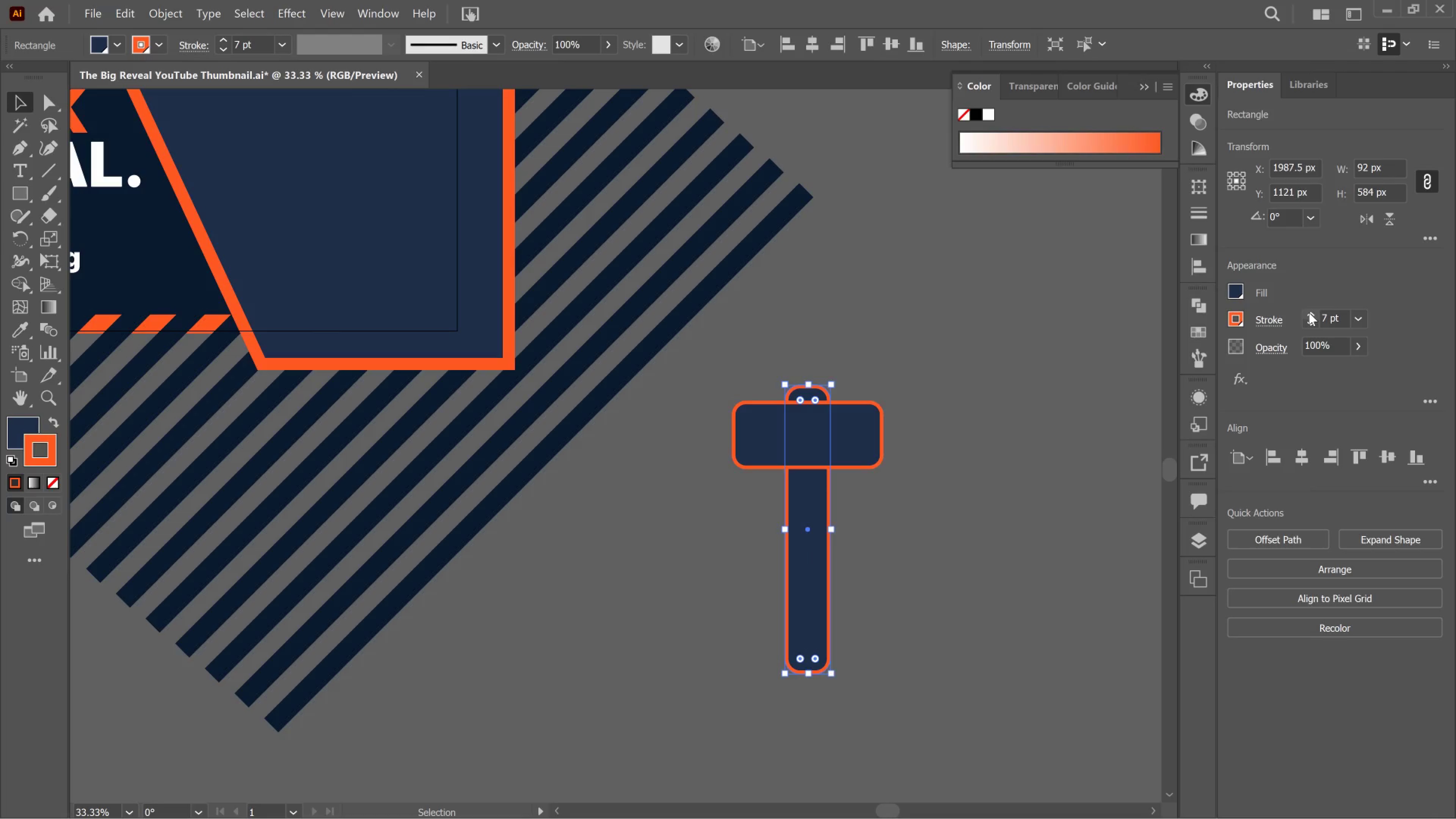 
left_click([1309, 312])
 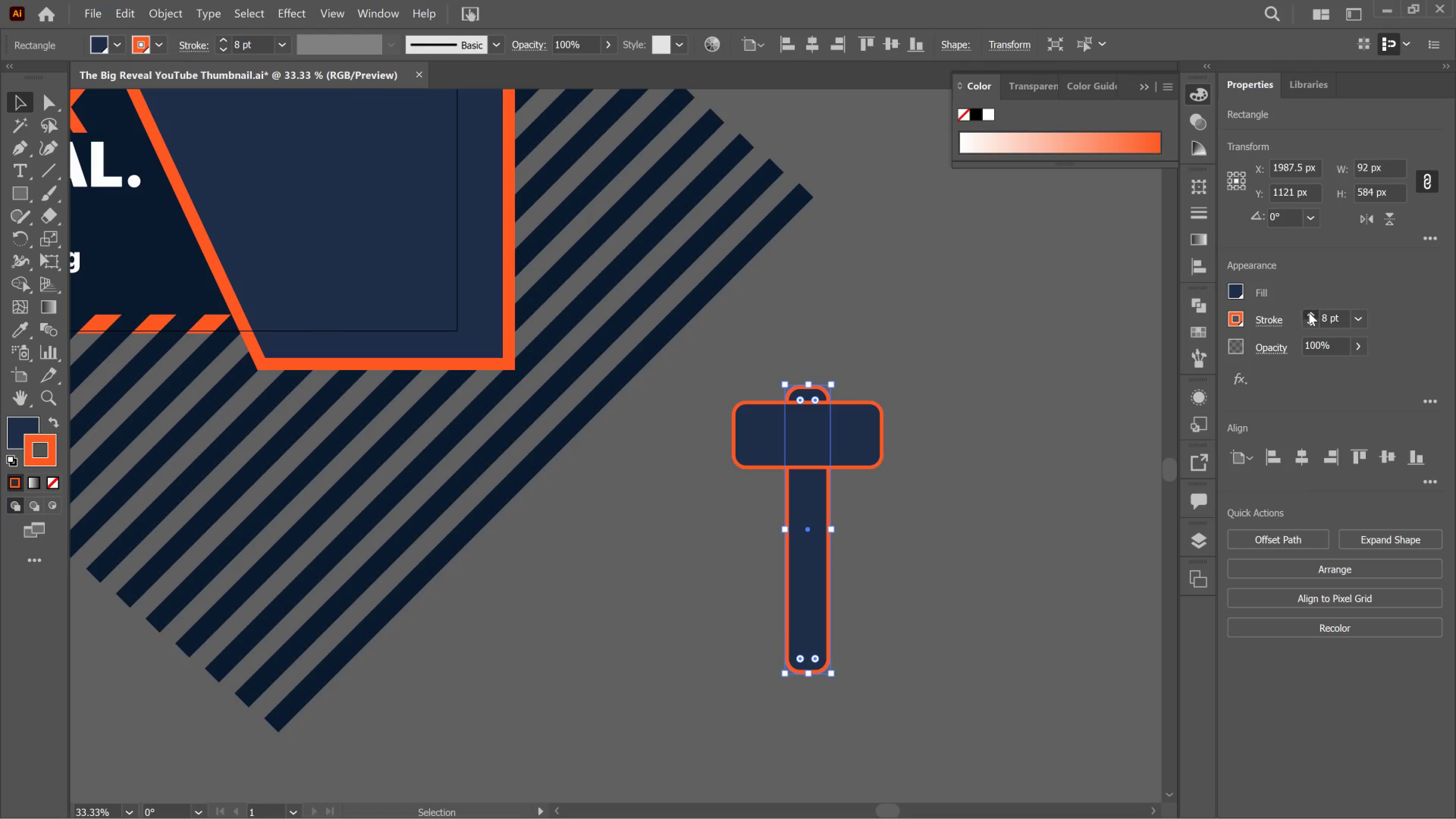 
left_click([1309, 312])
 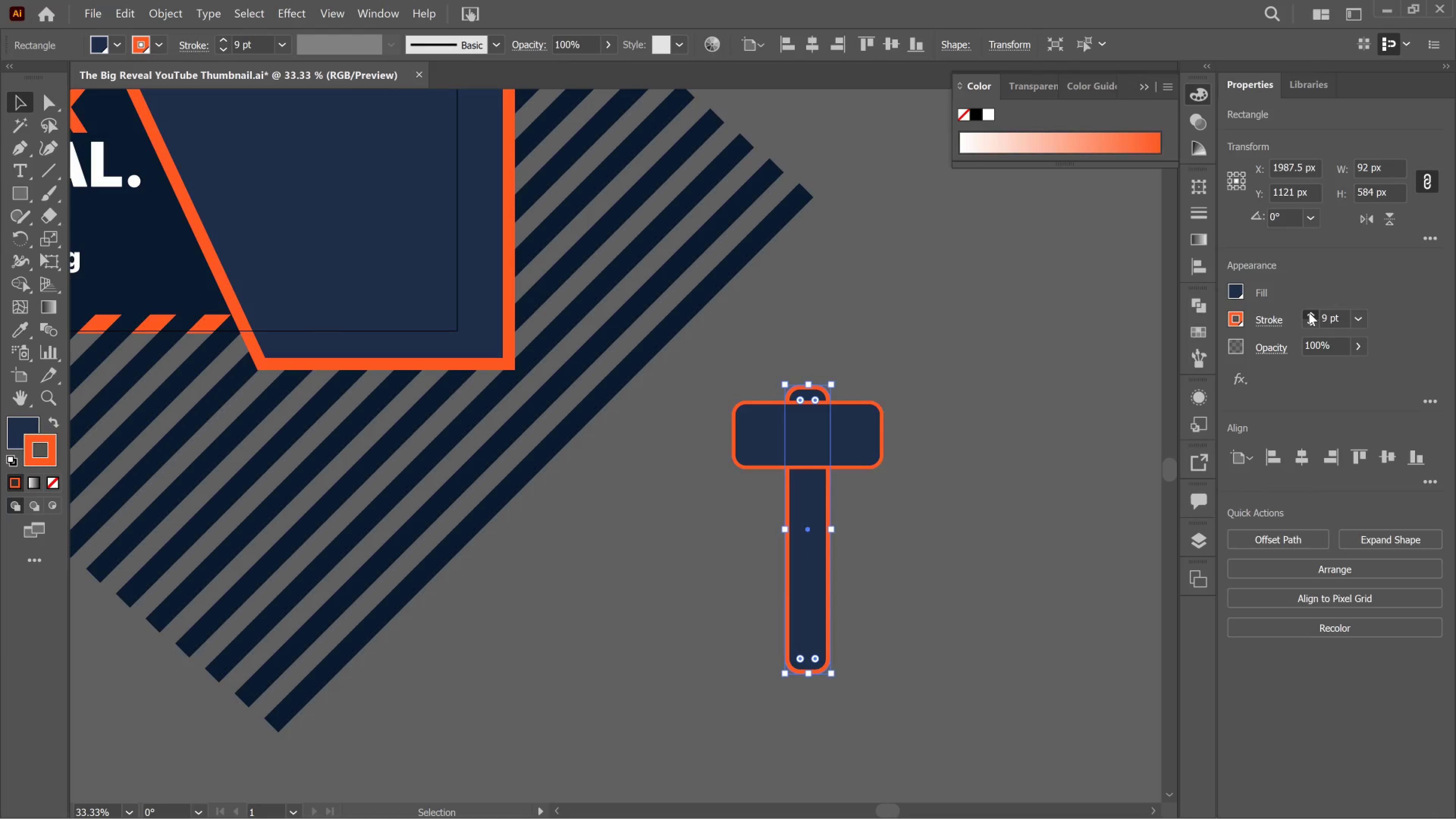 
left_click([1309, 312])
 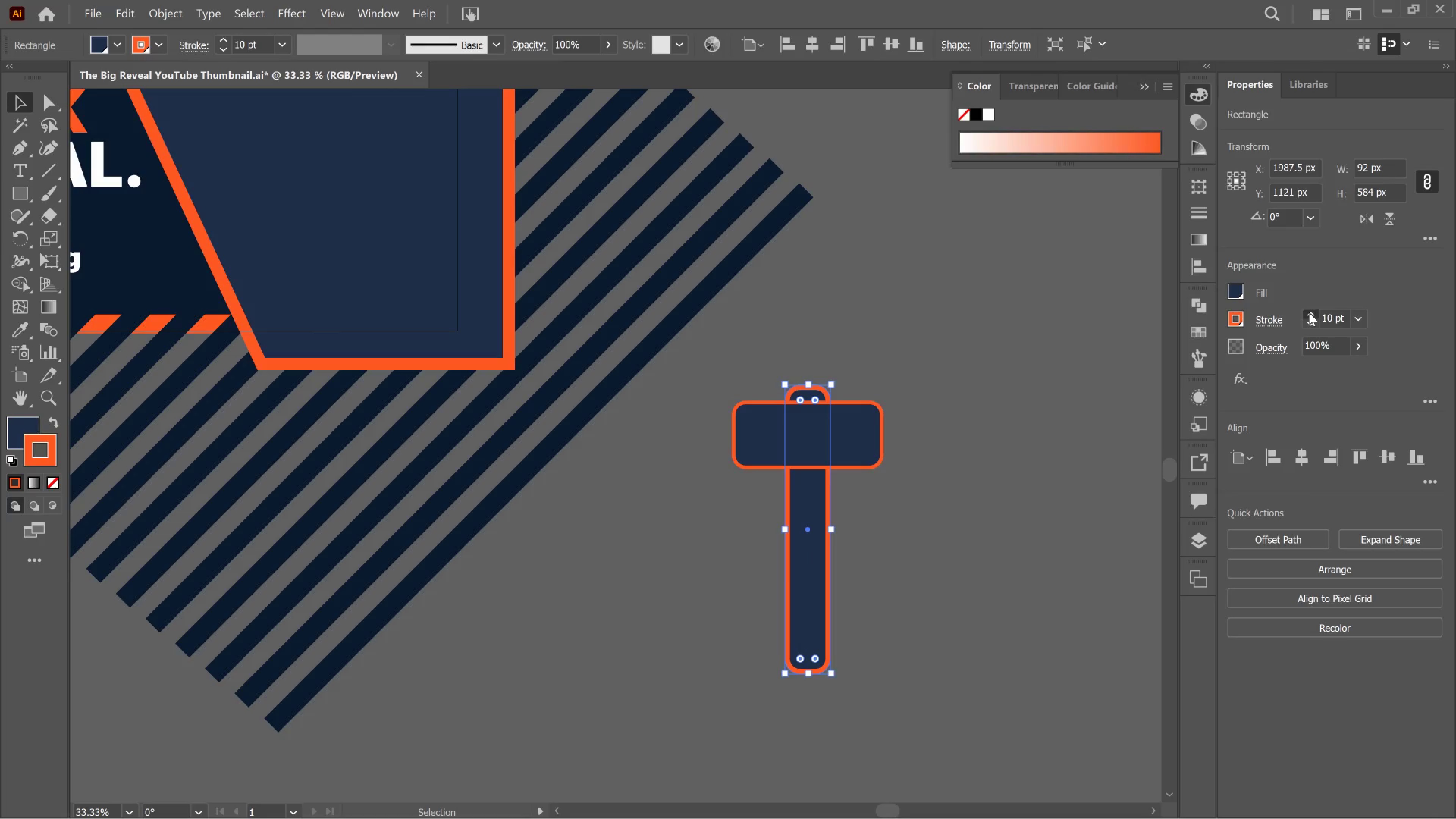 
left_click([1309, 312])
 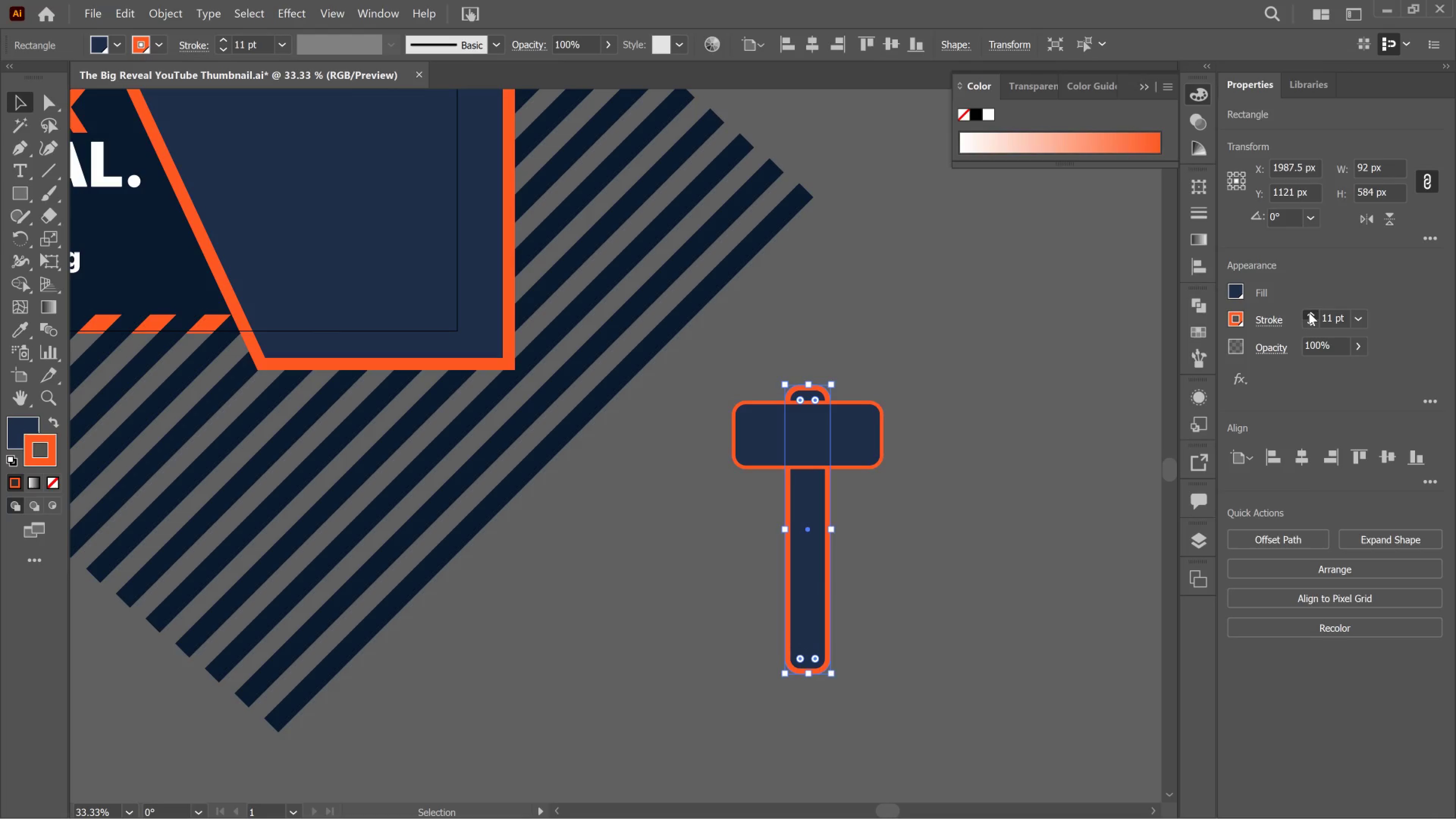 
left_click([1309, 312])
 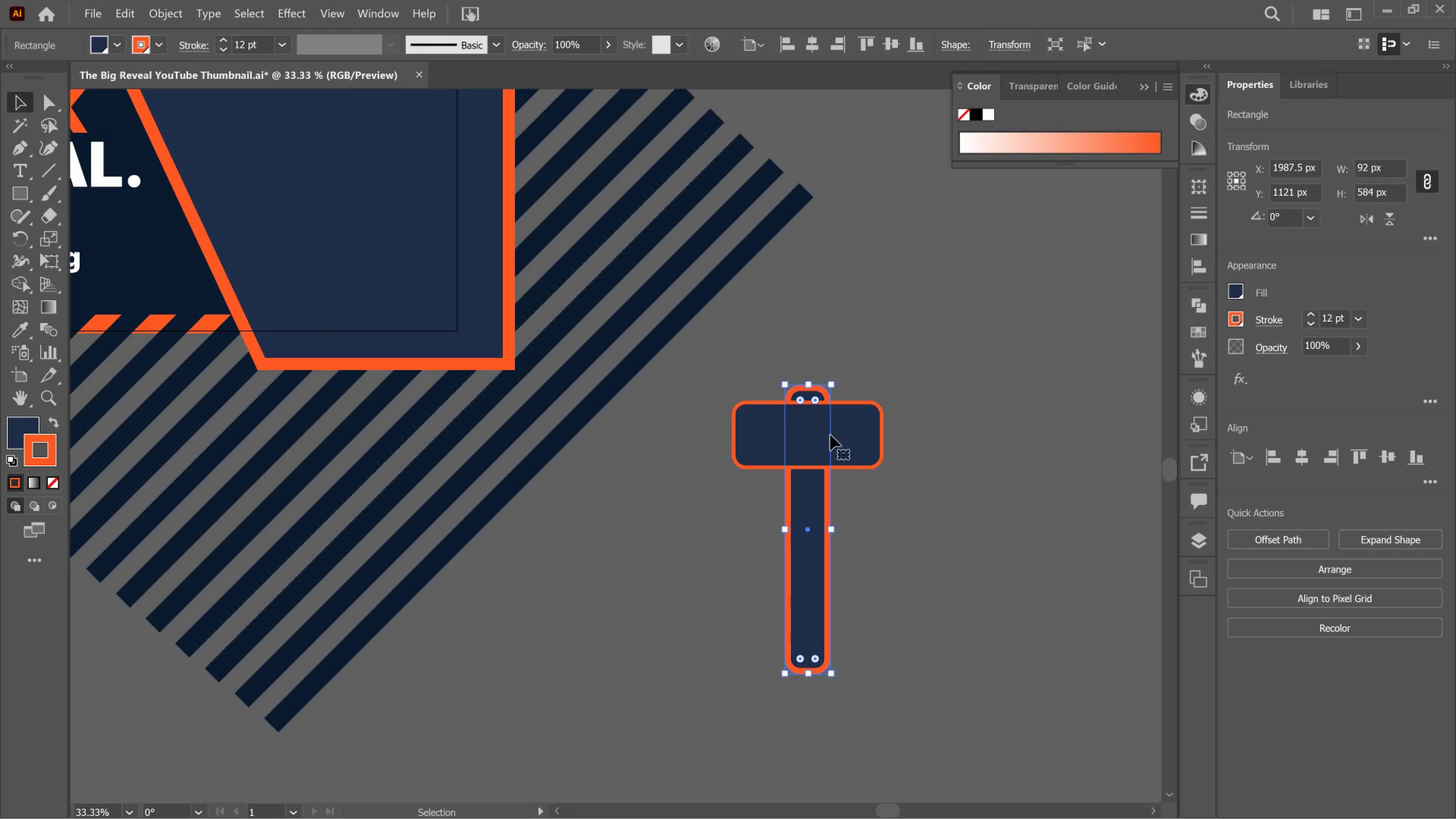 
left_click([844, 437])
 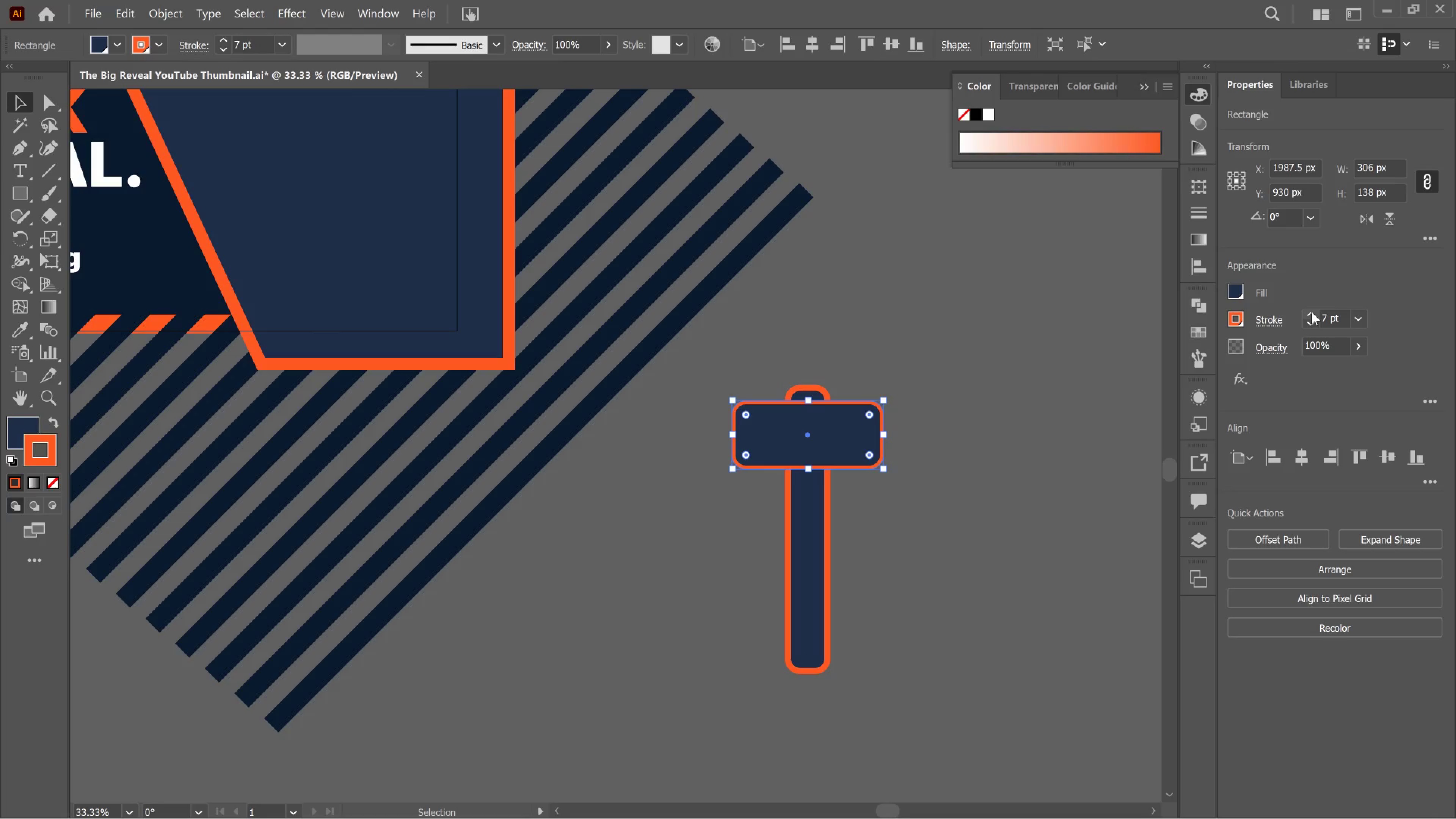 
double_click([1312, 312])
 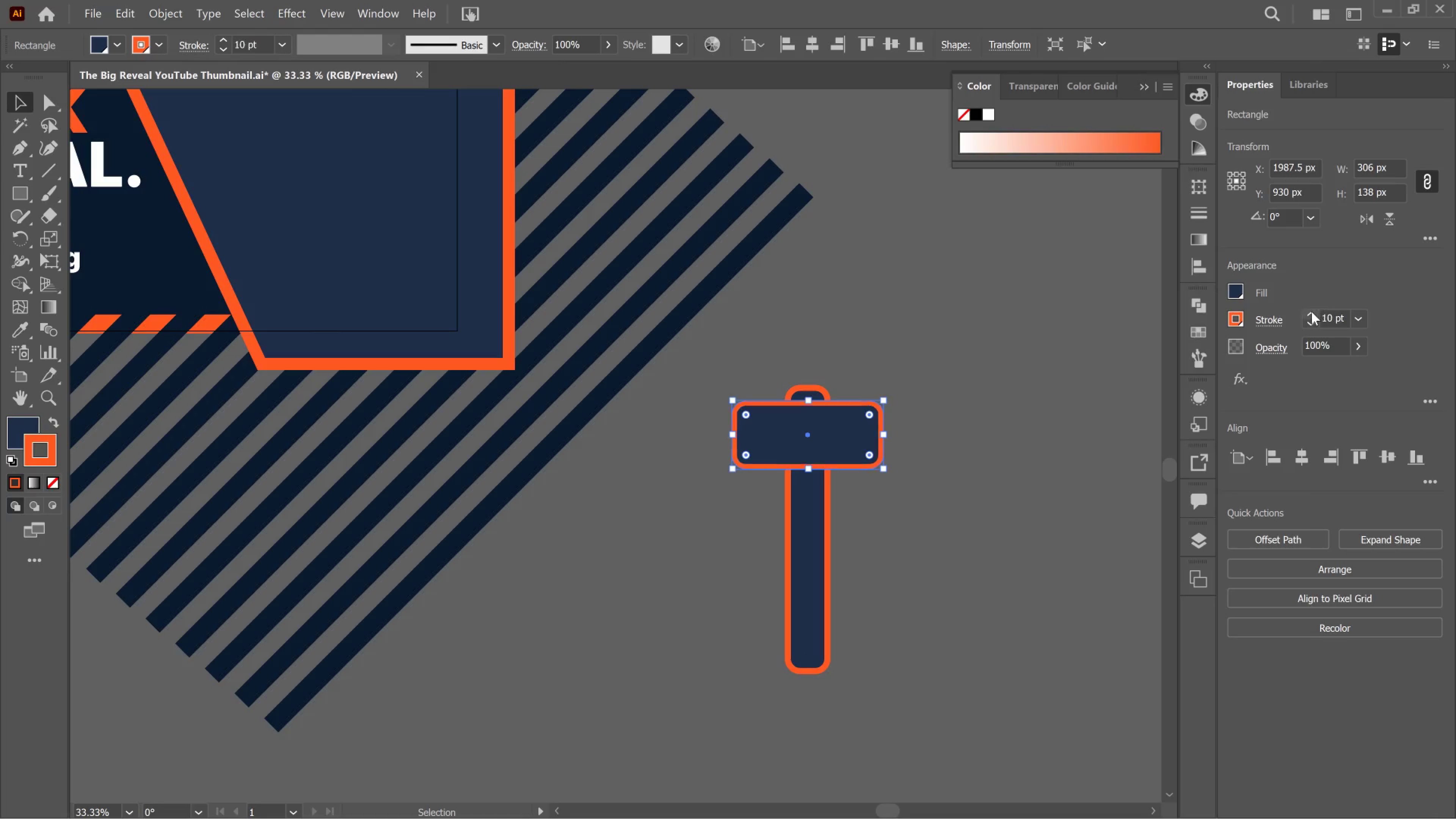 
triple_click([1312, 312])
 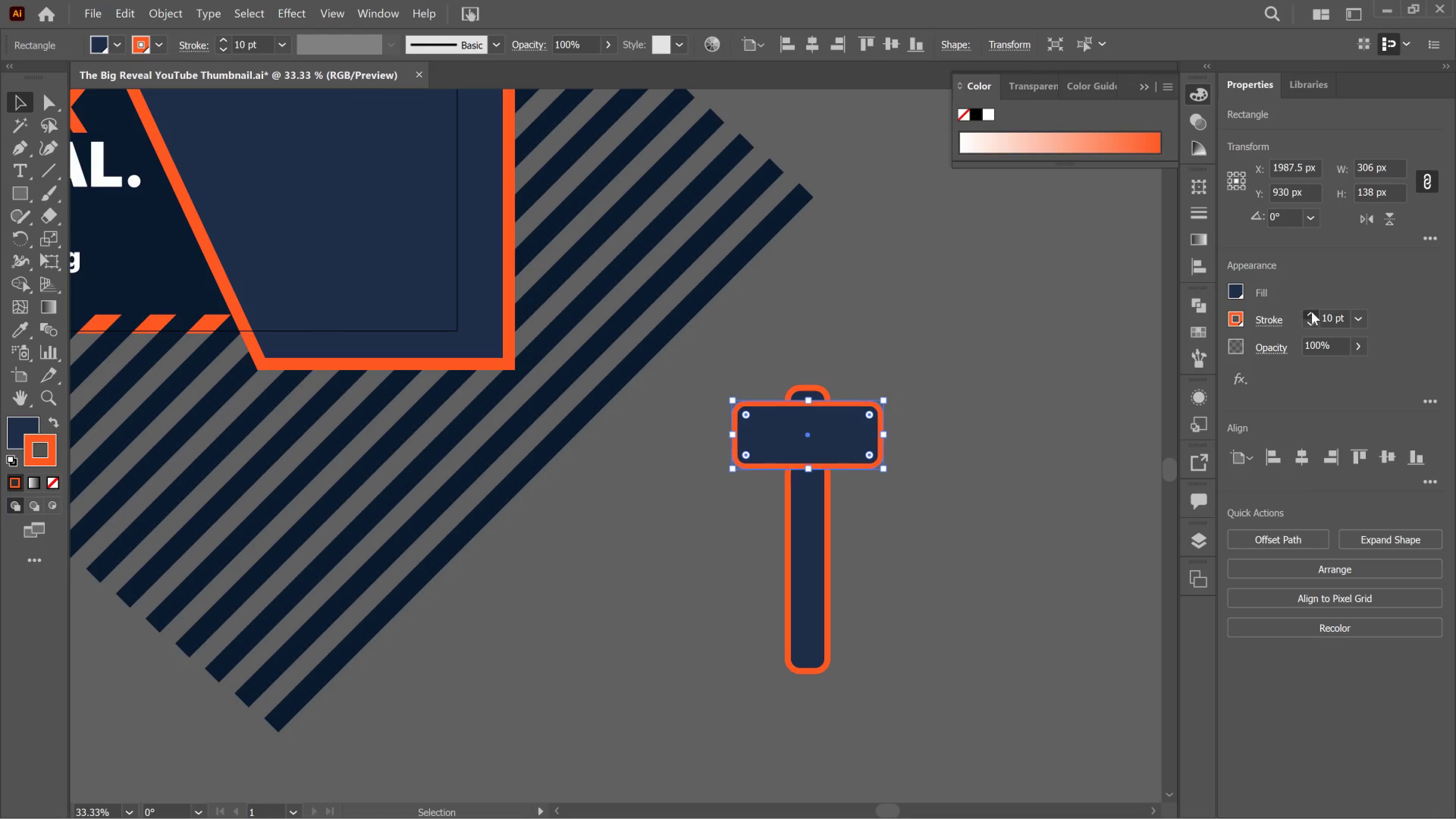 
left_click([1312, 312])
 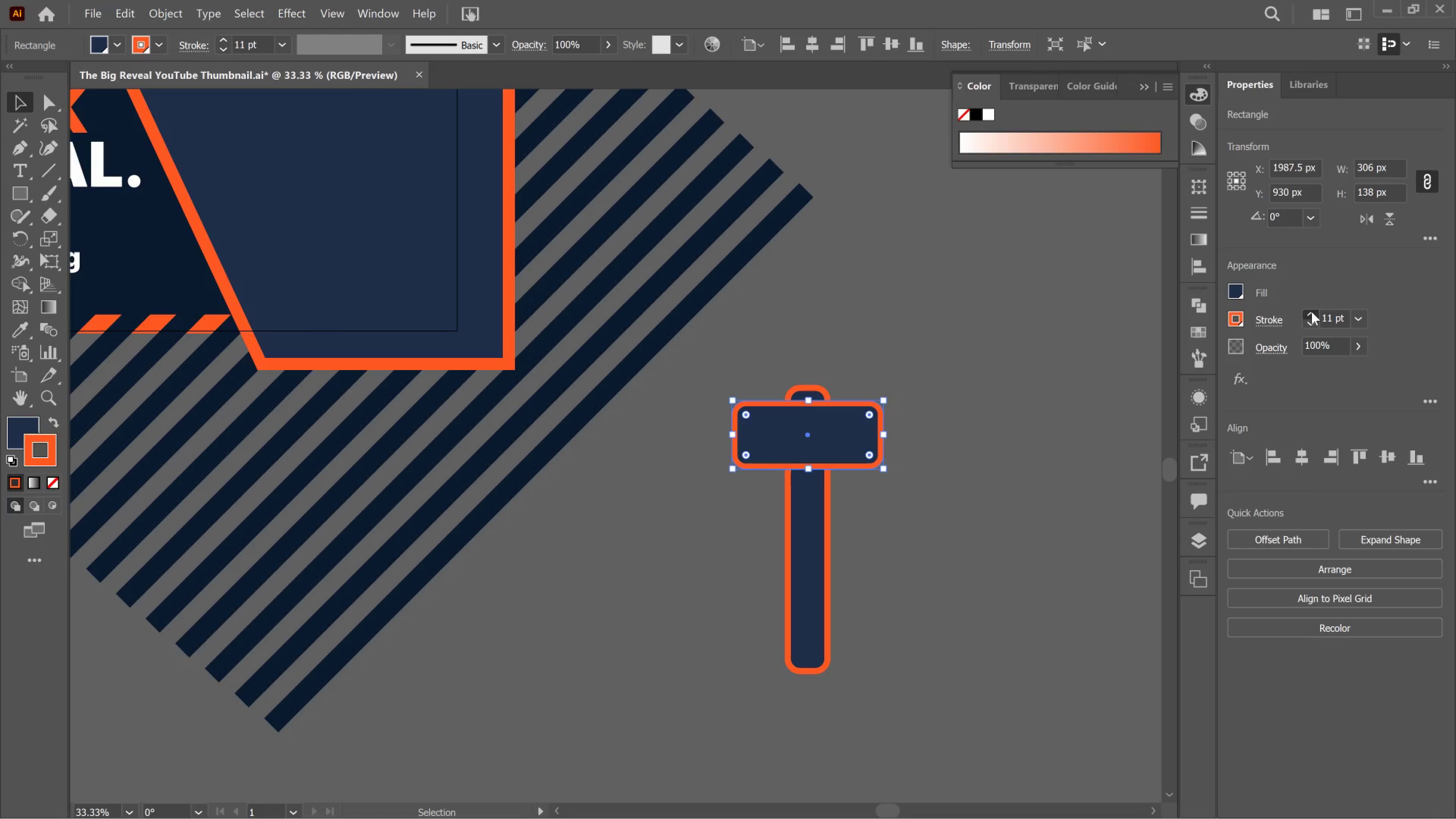 
left_click([1312, 312])
 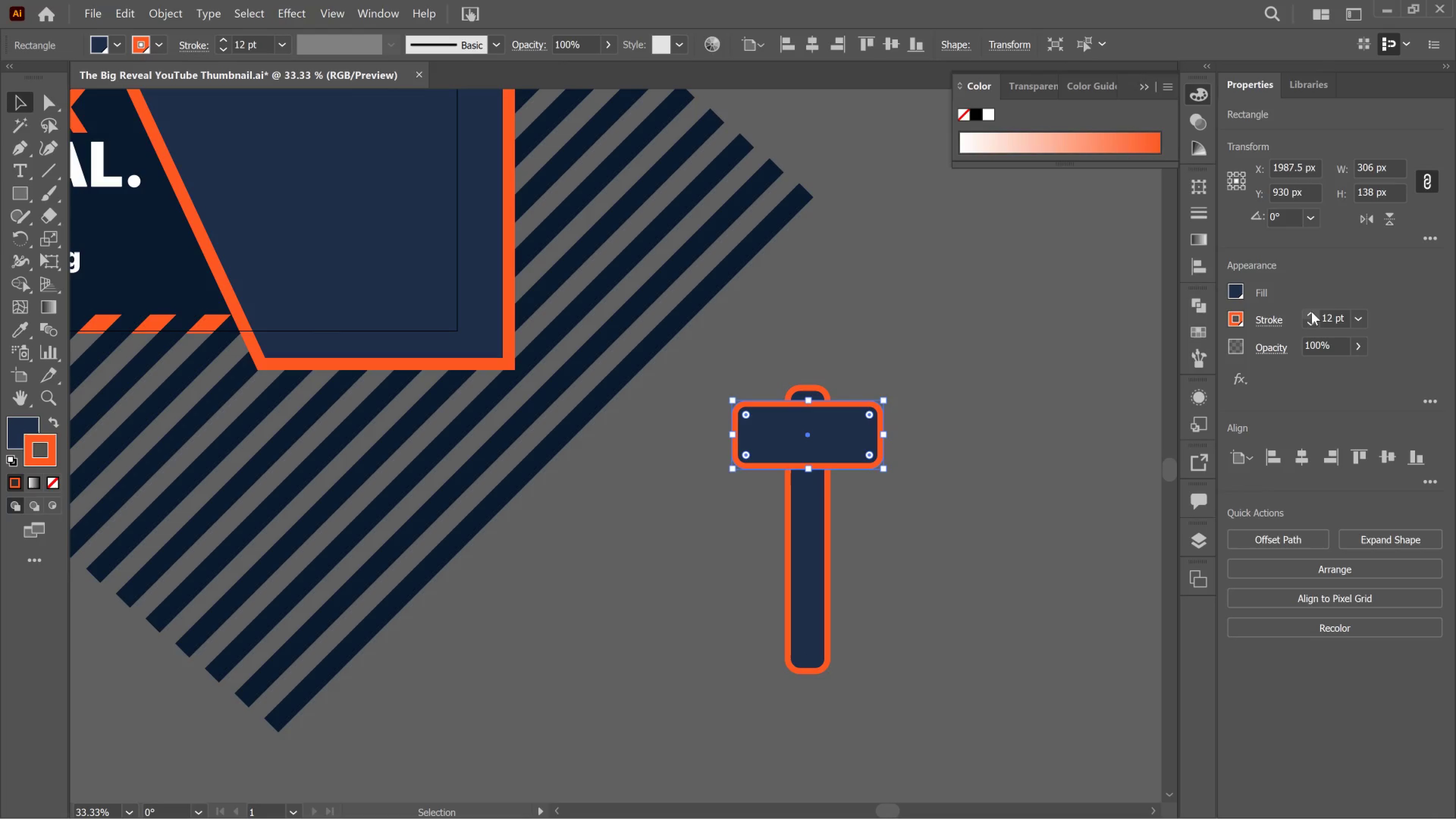 
left_click([1312, 312])
 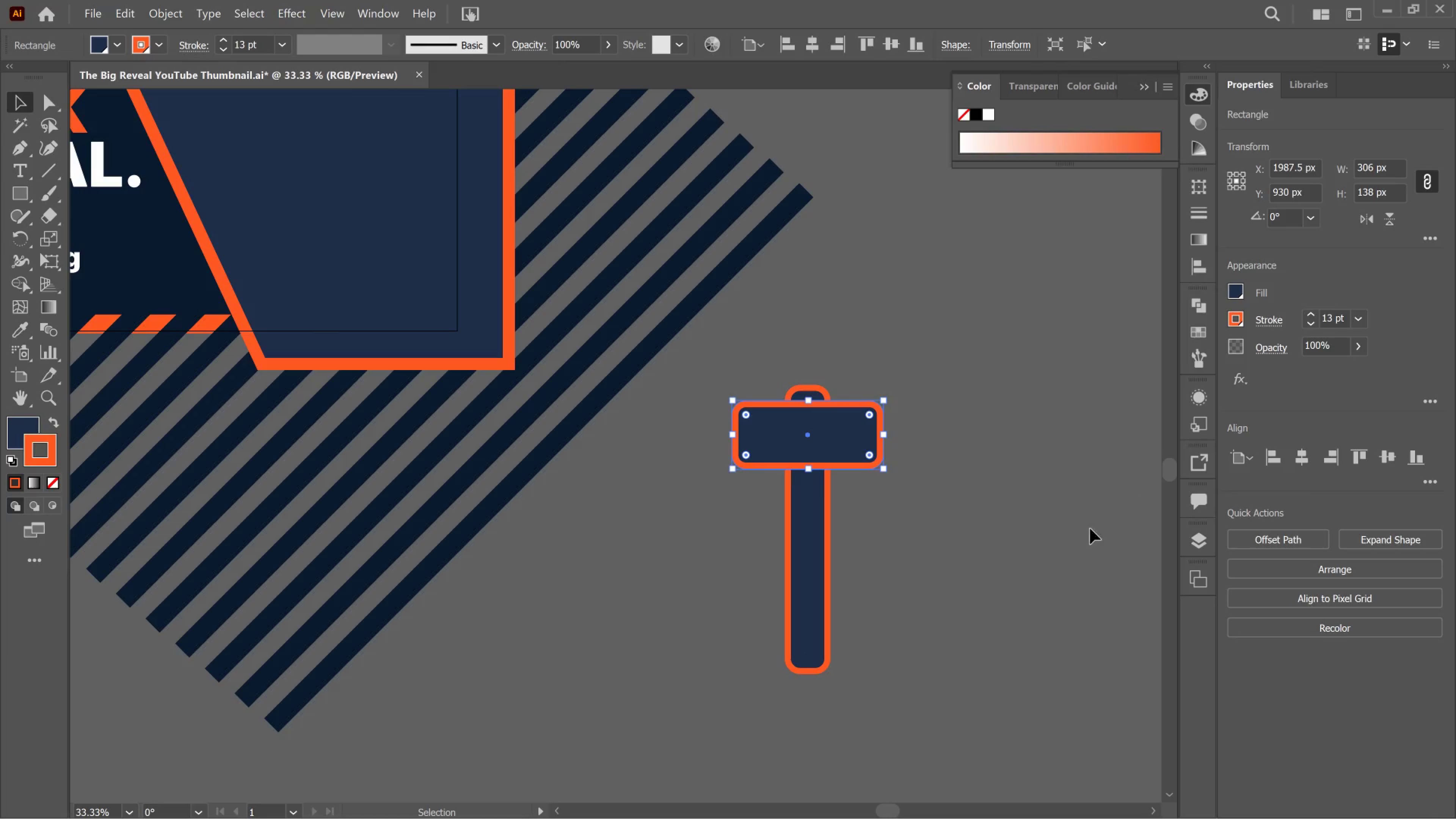 
left_click([1042, 539])
 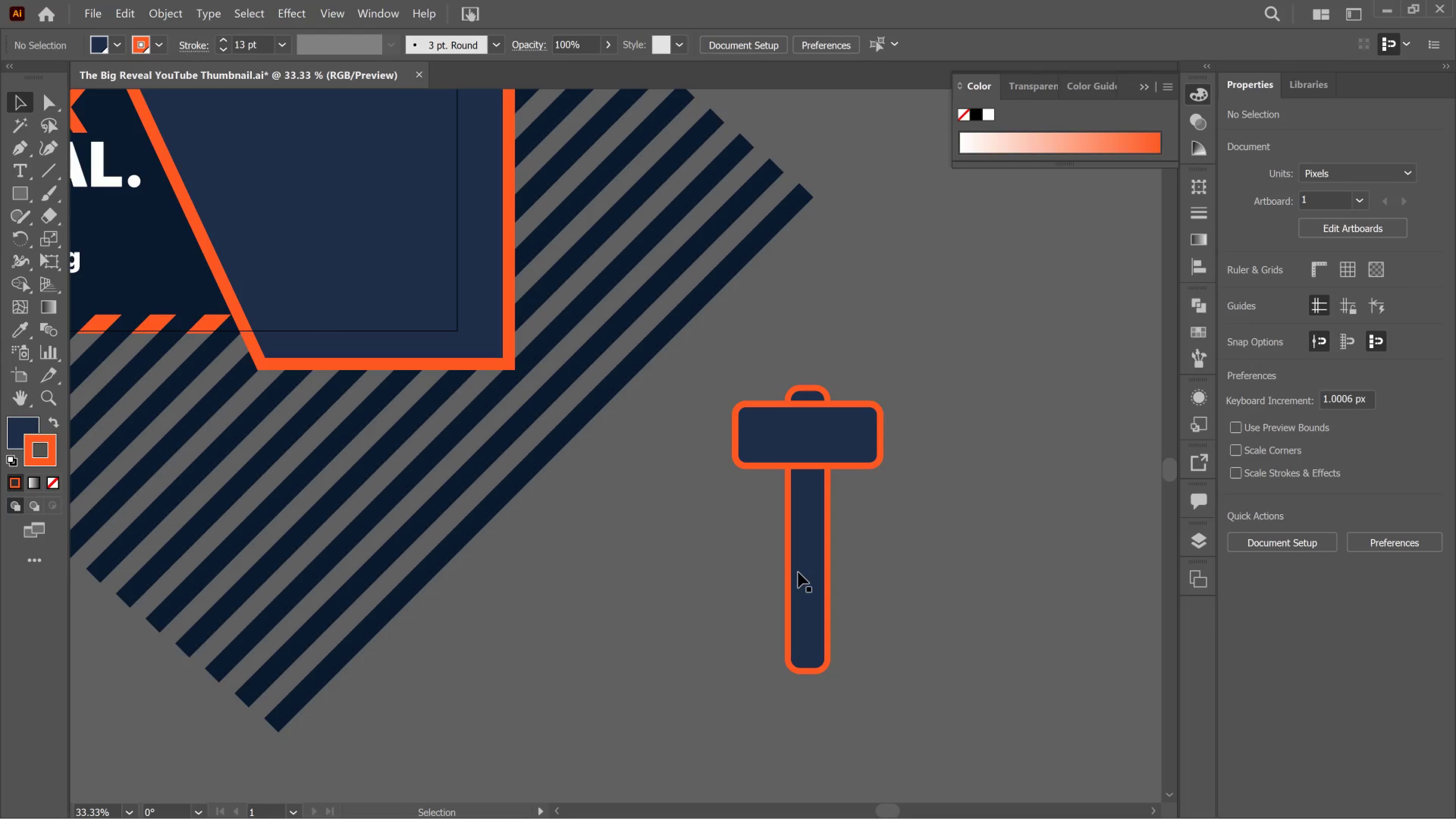 
left_click([798, 572])
 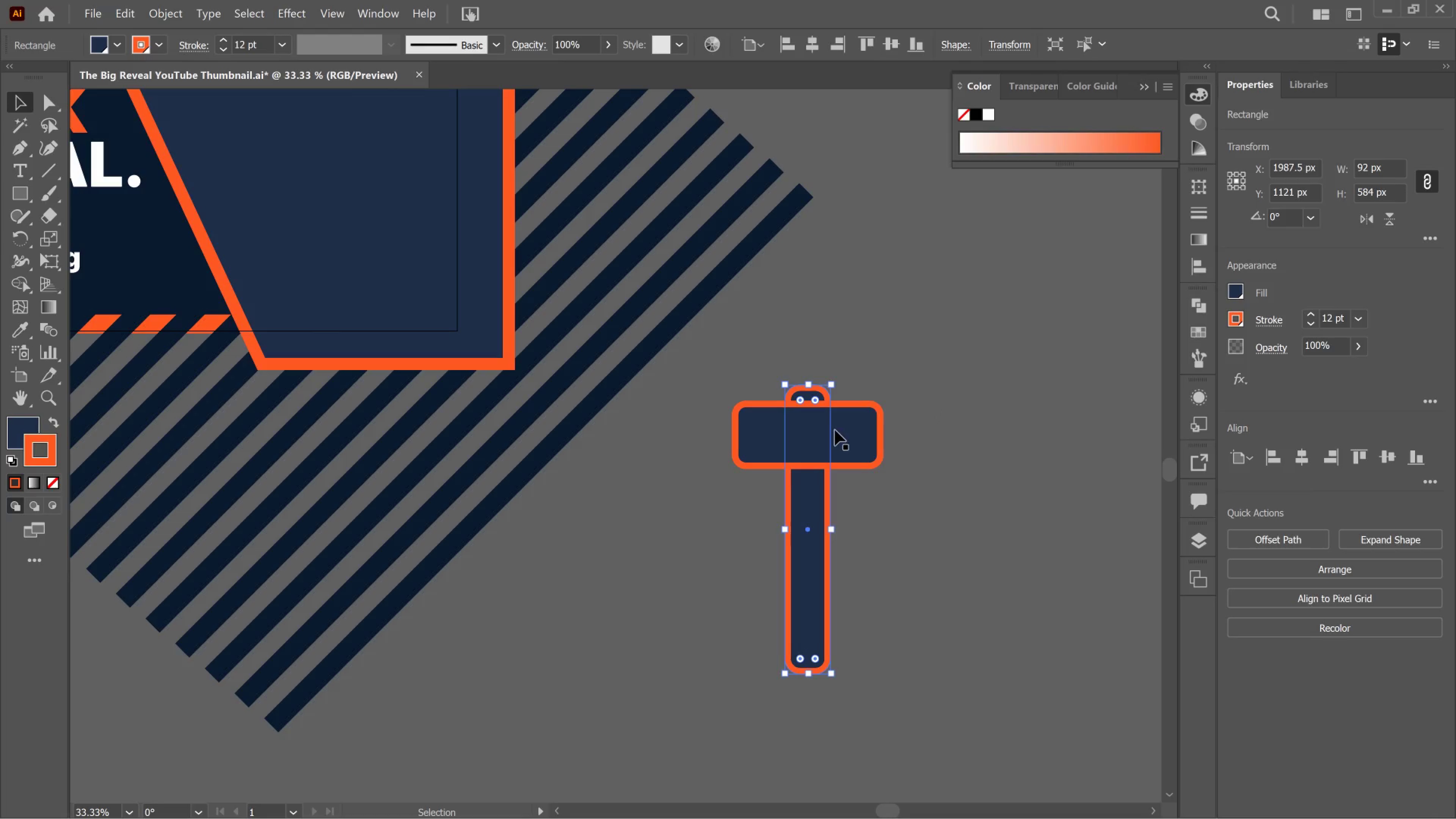 
left_click([856, 425])
 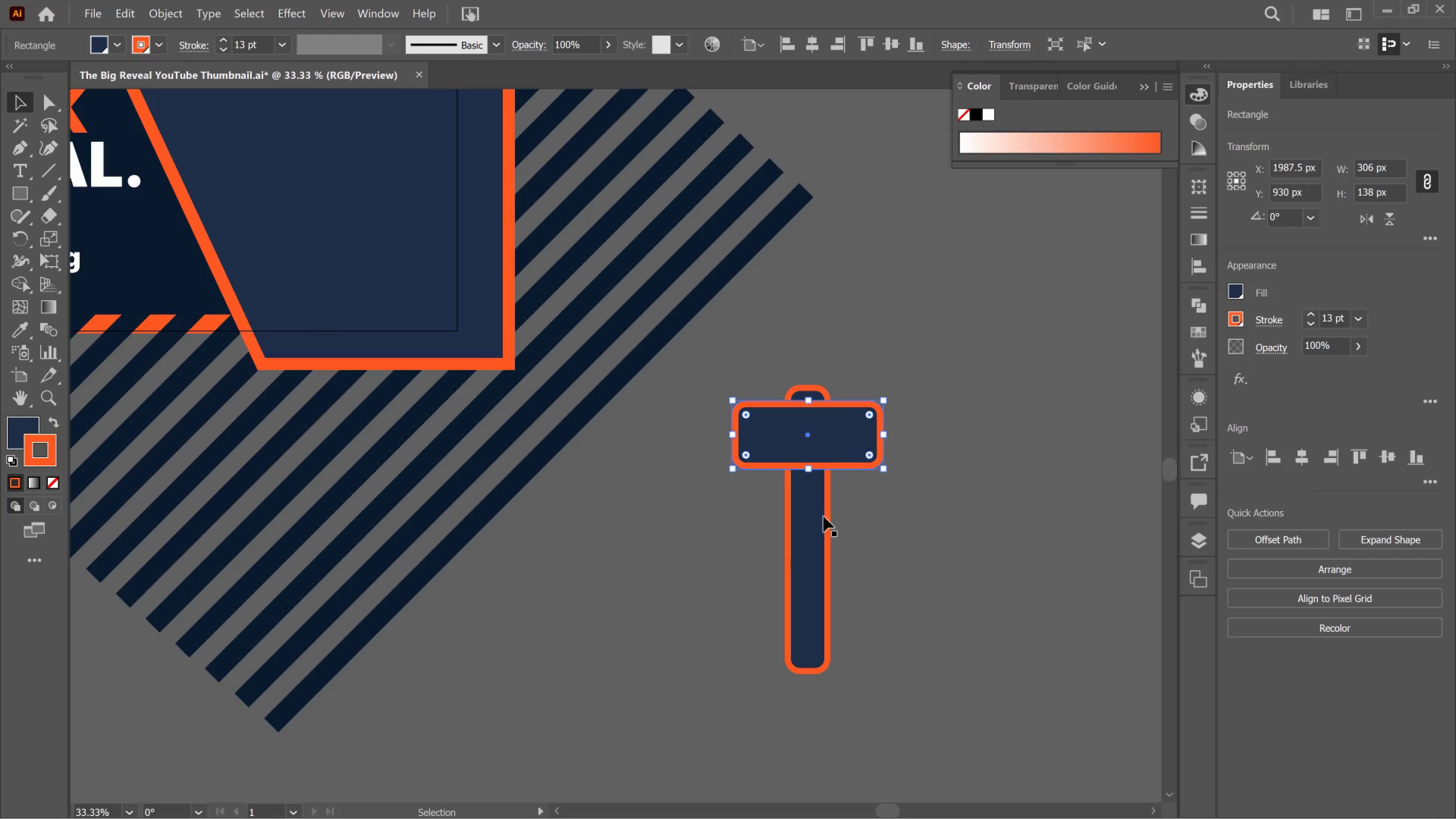 
left_click([820, 516])
 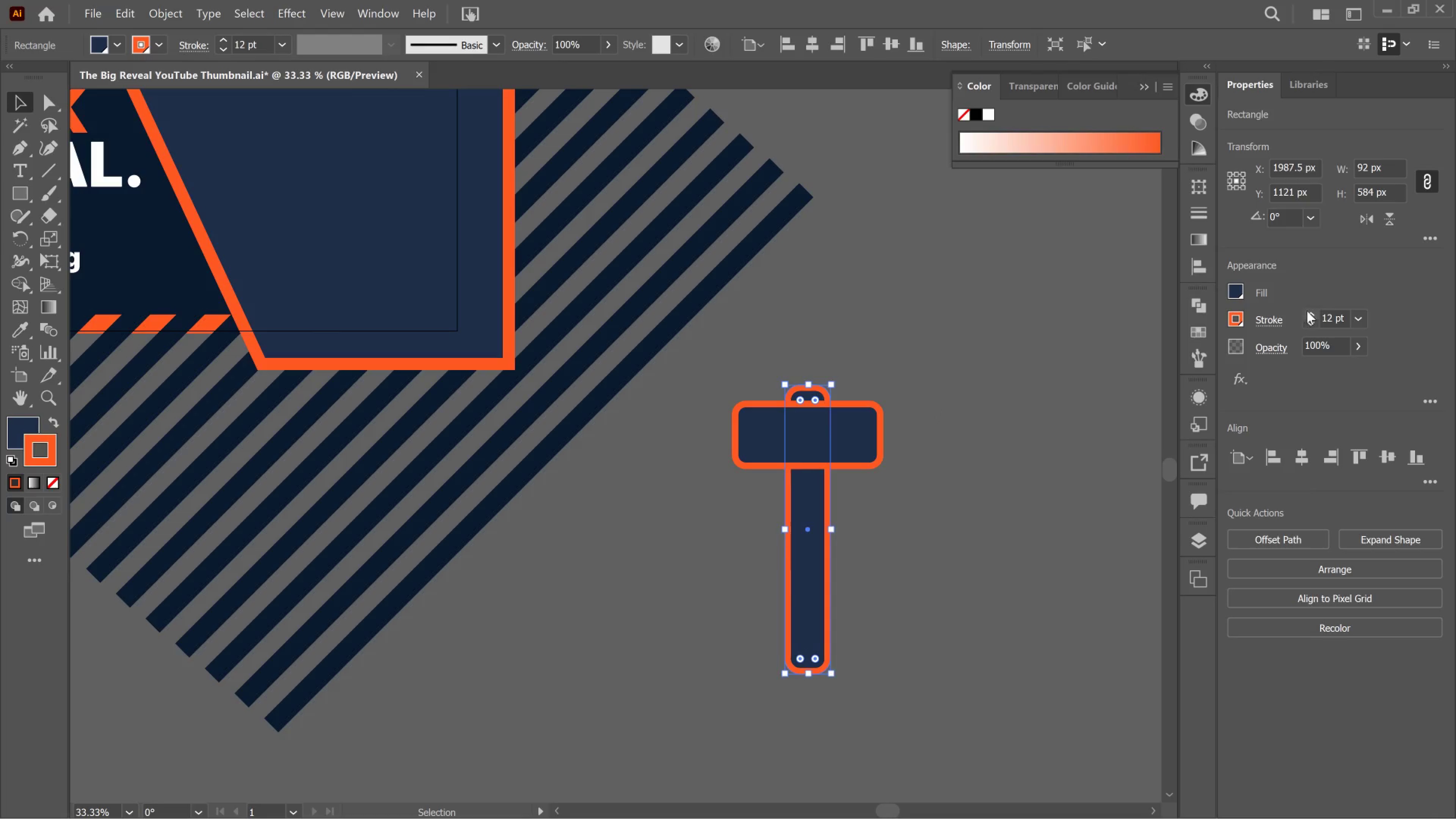 
left_click([1309, 311])
 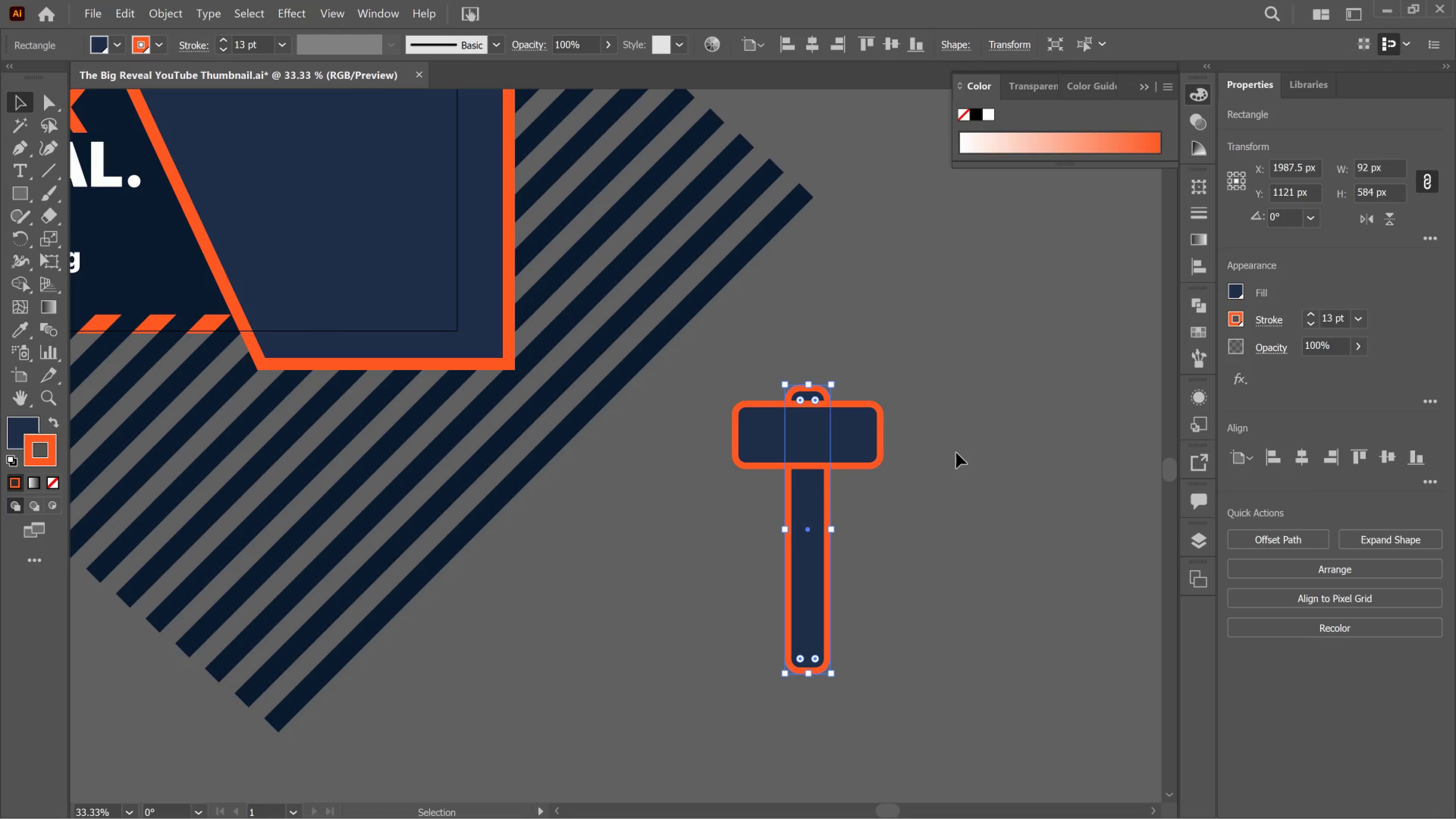 
left_click([956, 453])
 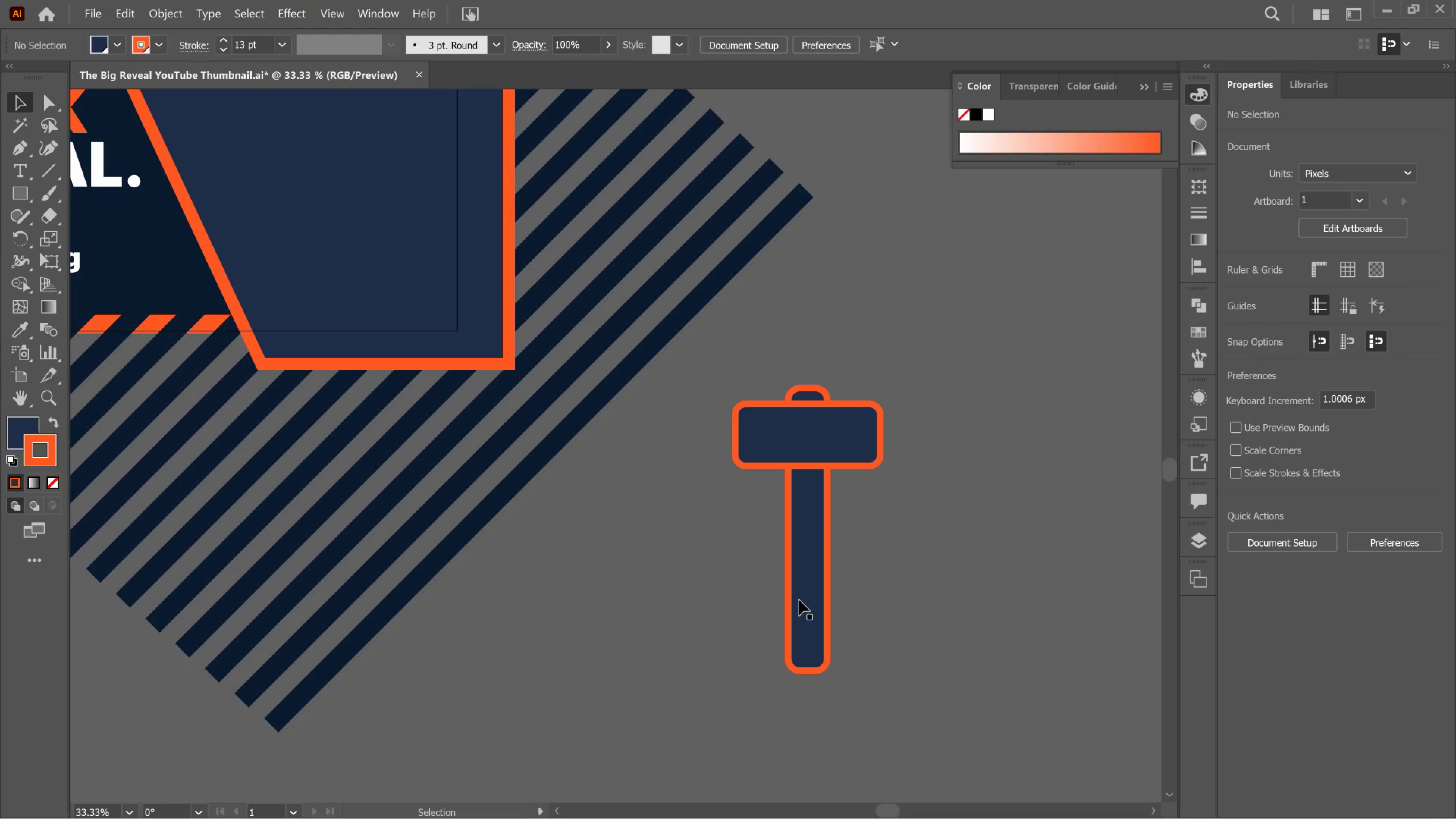 
left_click([799, 598])
 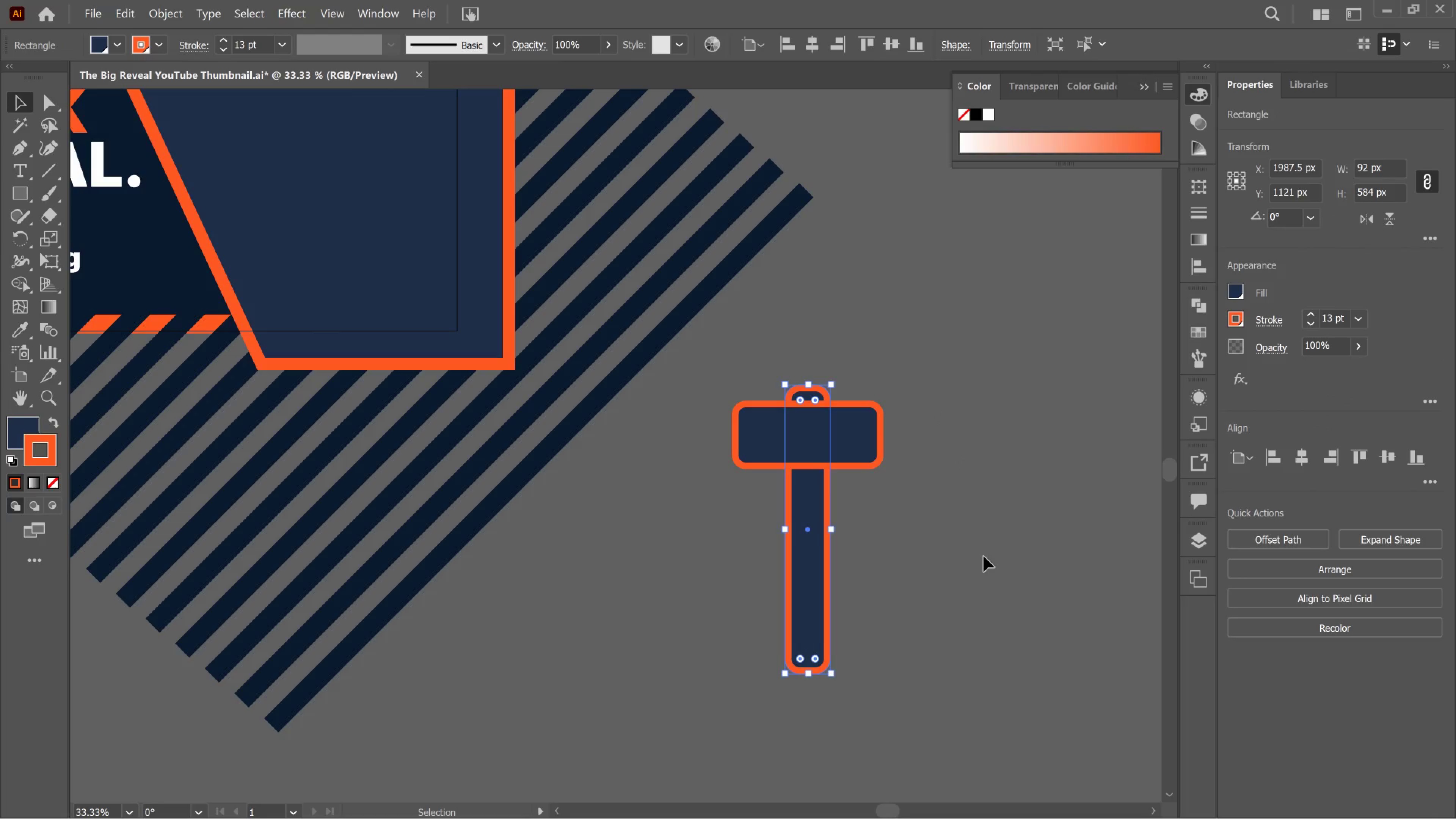 
left_click([984, 556])
 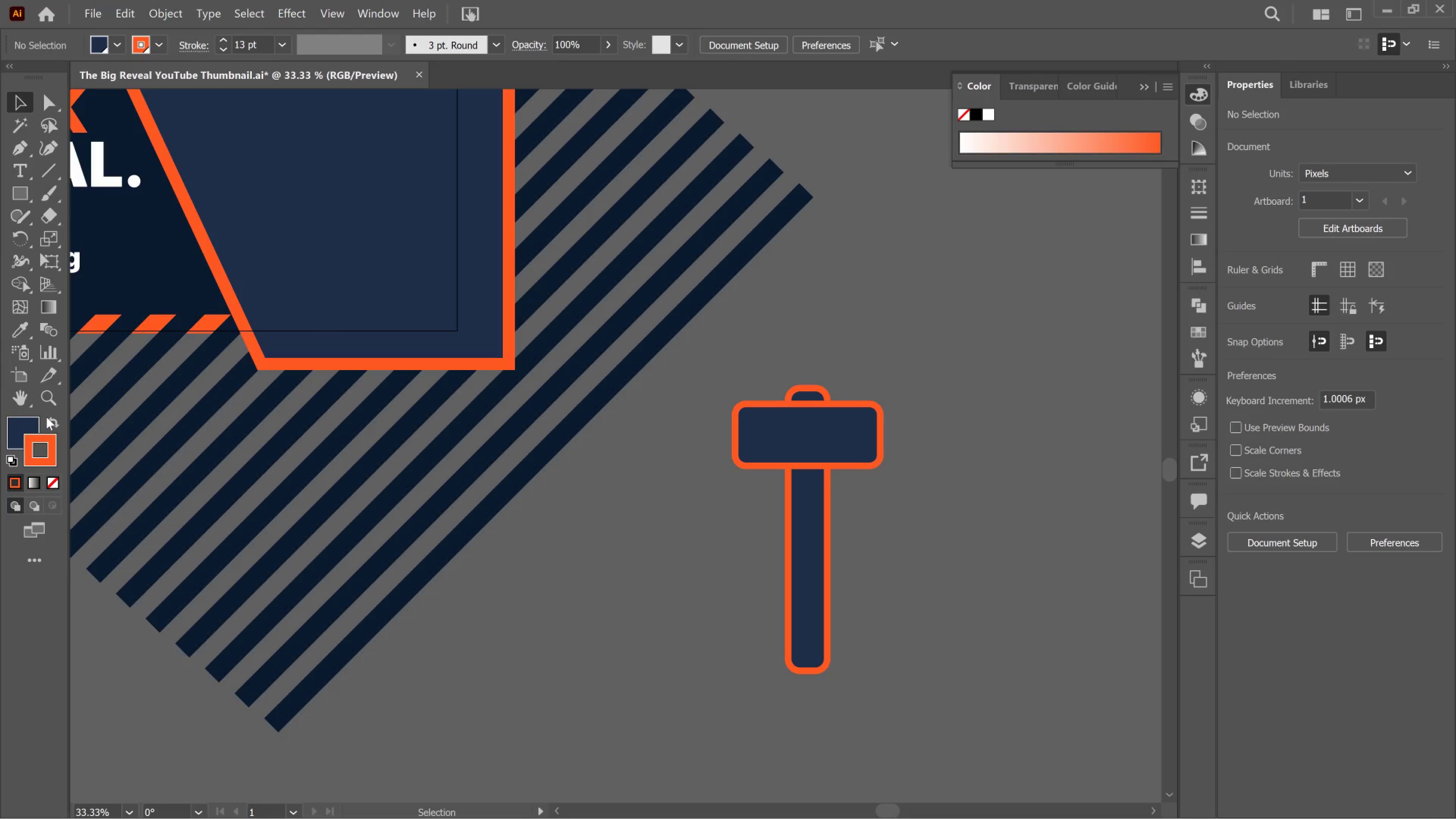 
left_click([50, 419])
 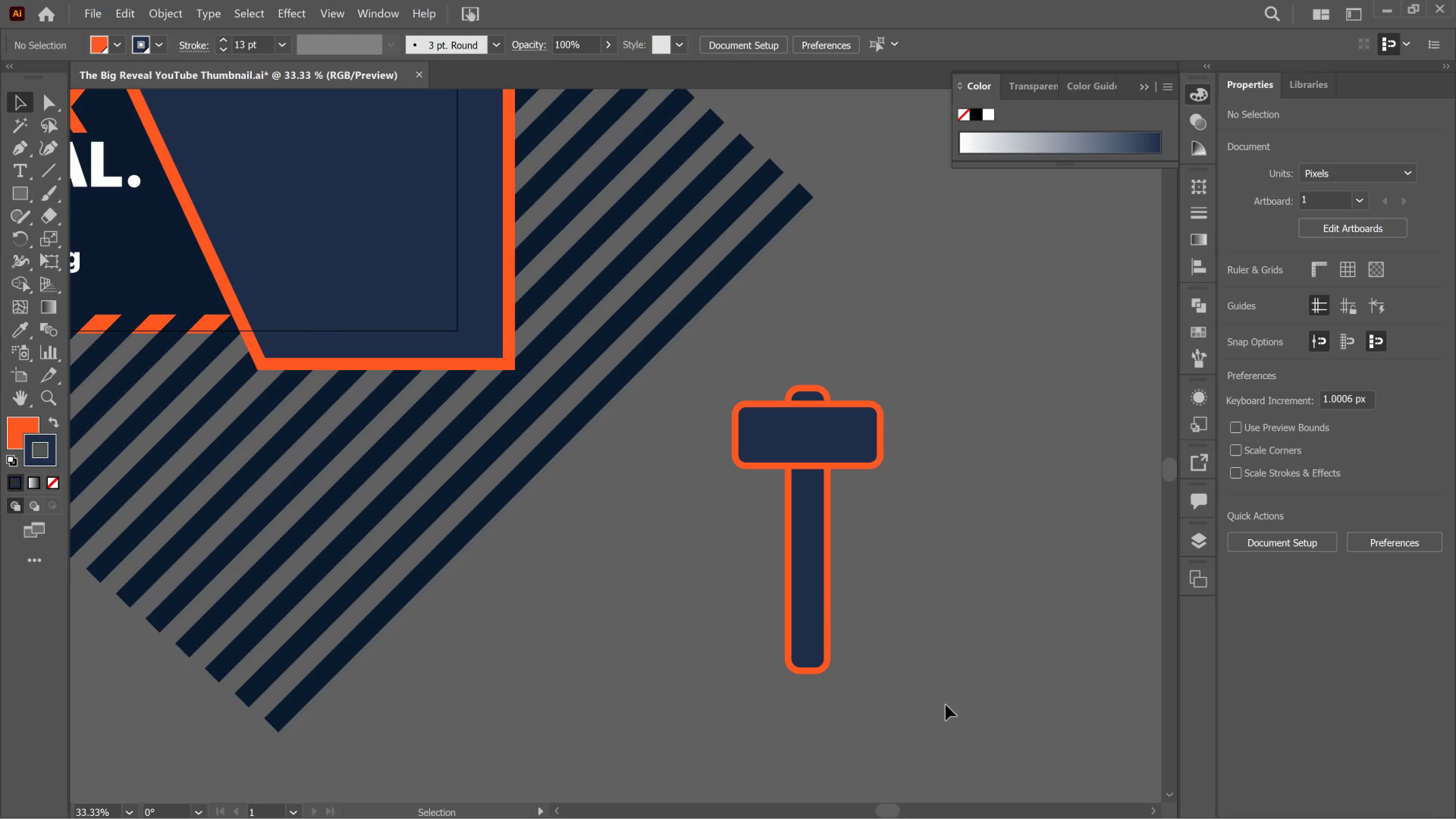 
left_click_drag(start_coordinate=[929, 705], to_coordinate=[806, 405])
 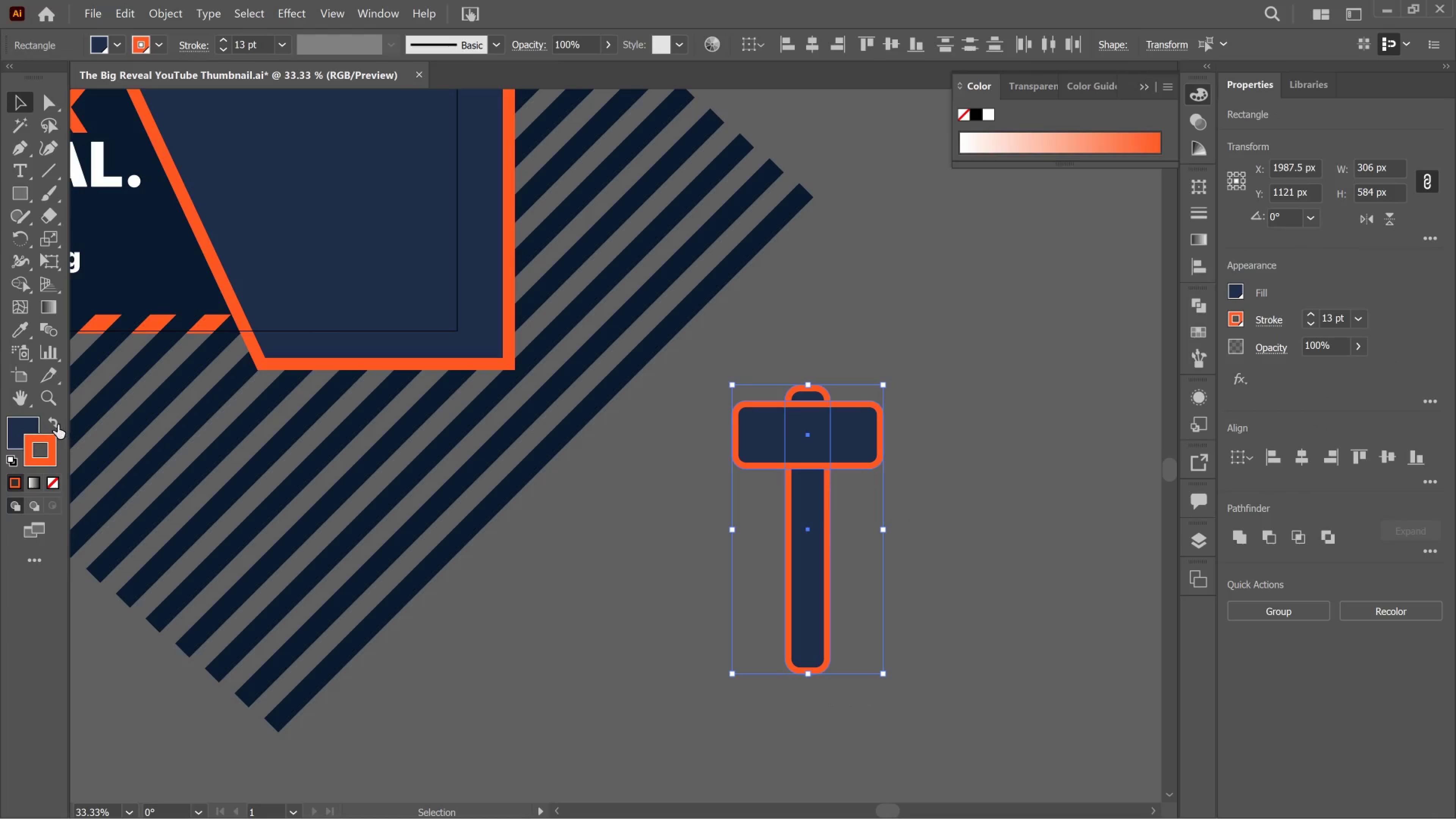 
left_click([56, 423])
 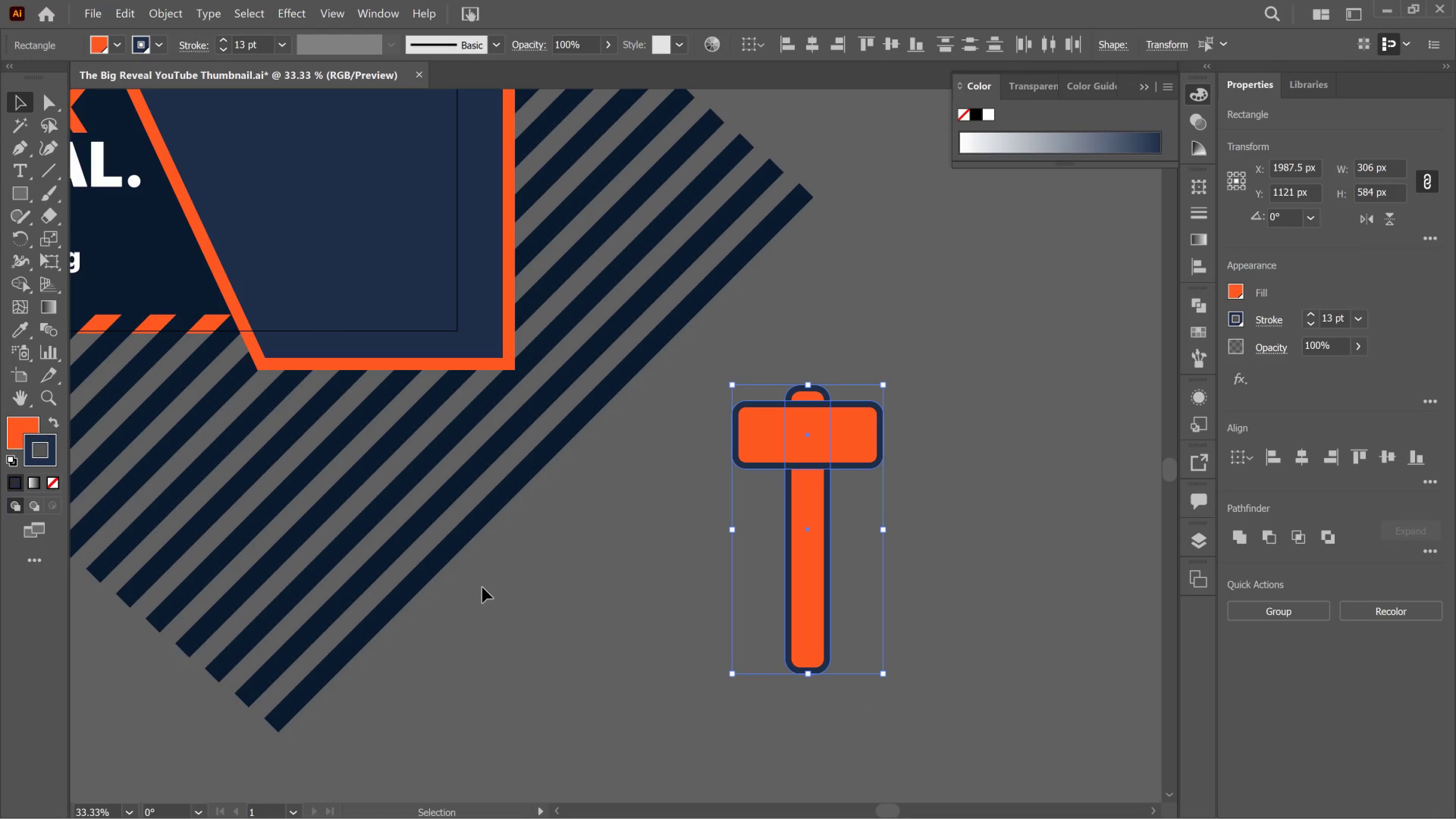 
left_click([494, 585])
 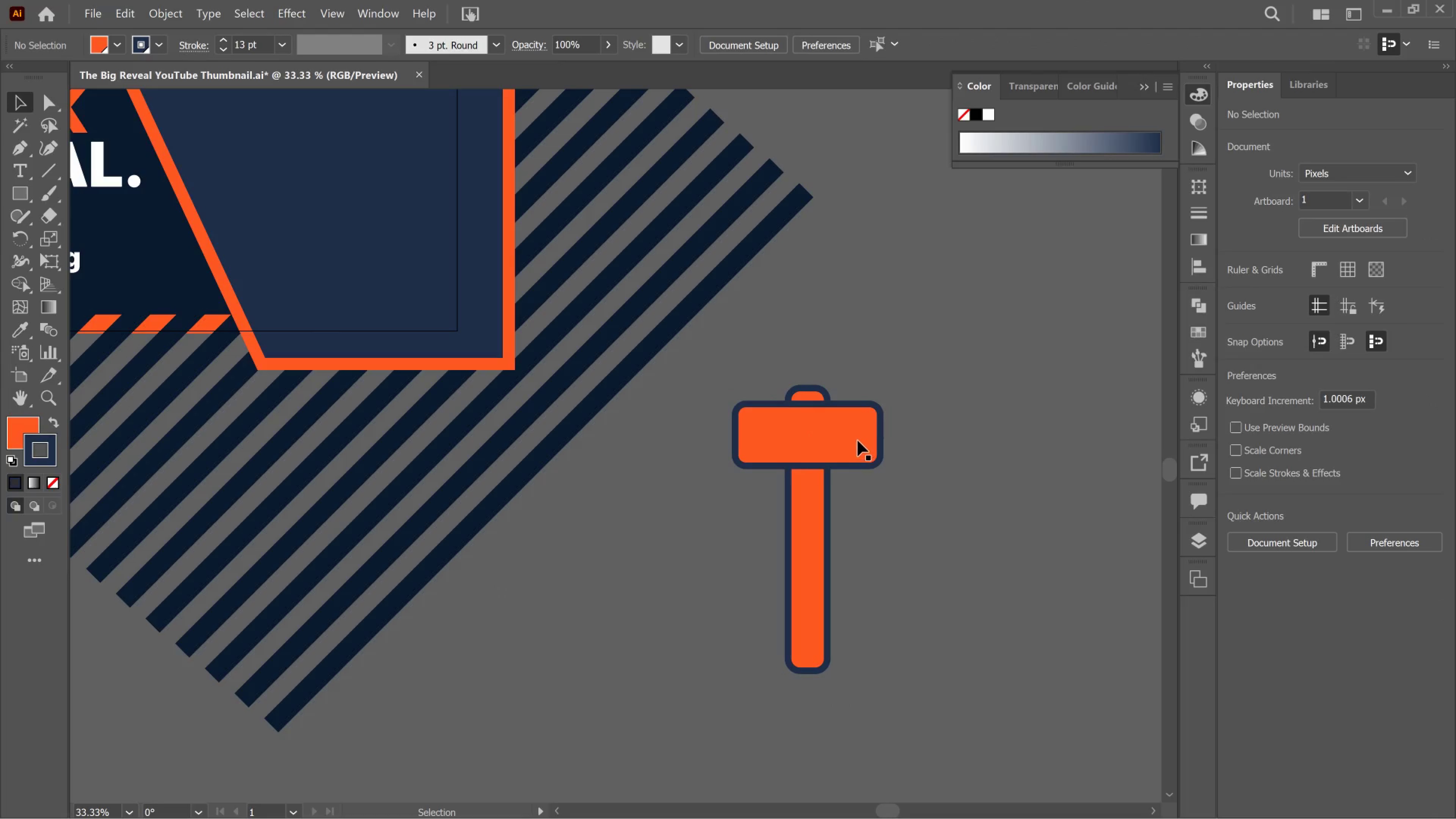 
left_click([858, 441])
 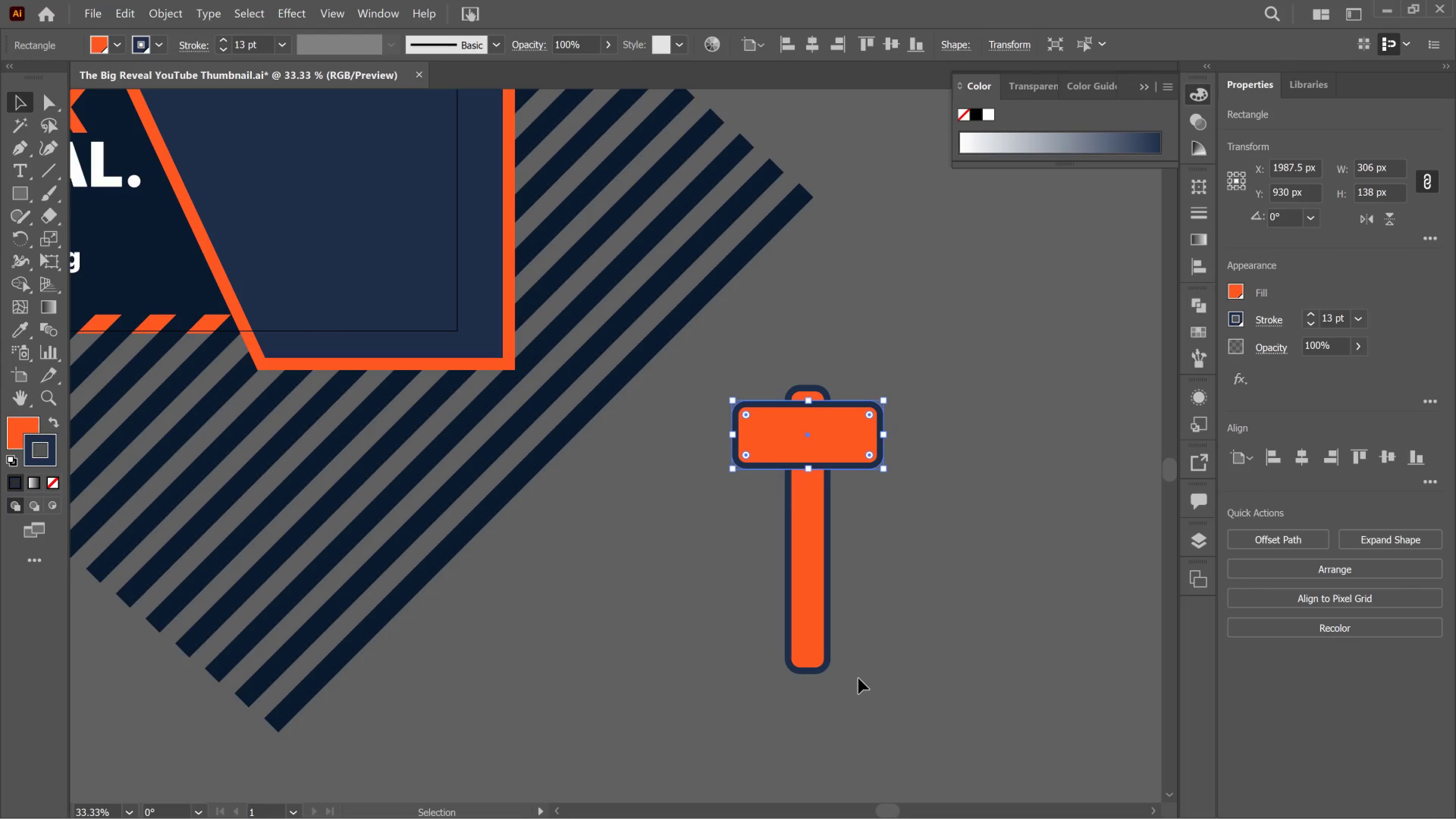 
left_click_drag(start_coordinate=[858, 678], to_coordinate=[764, 403])
 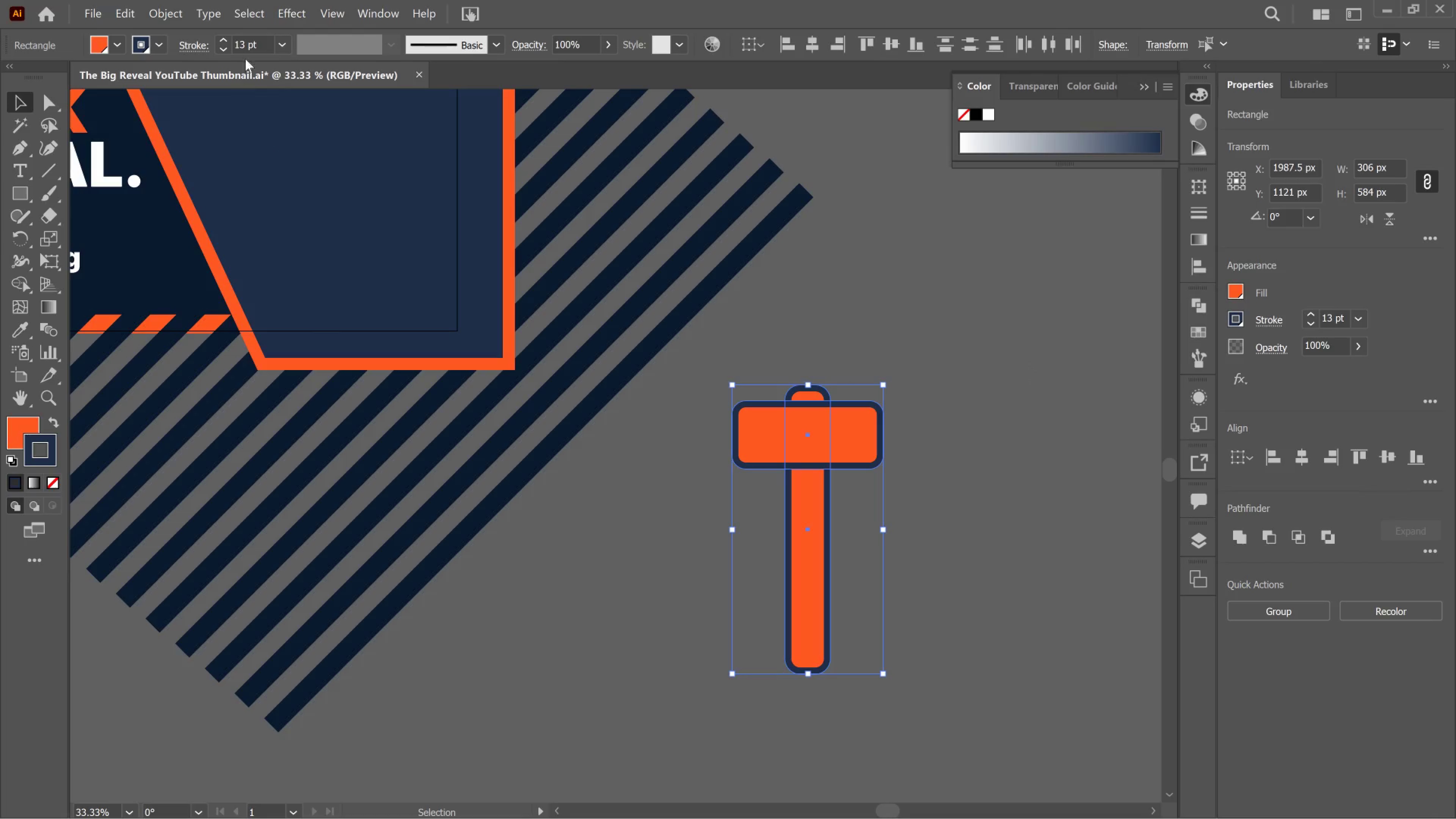 
left_click([273, 14])
 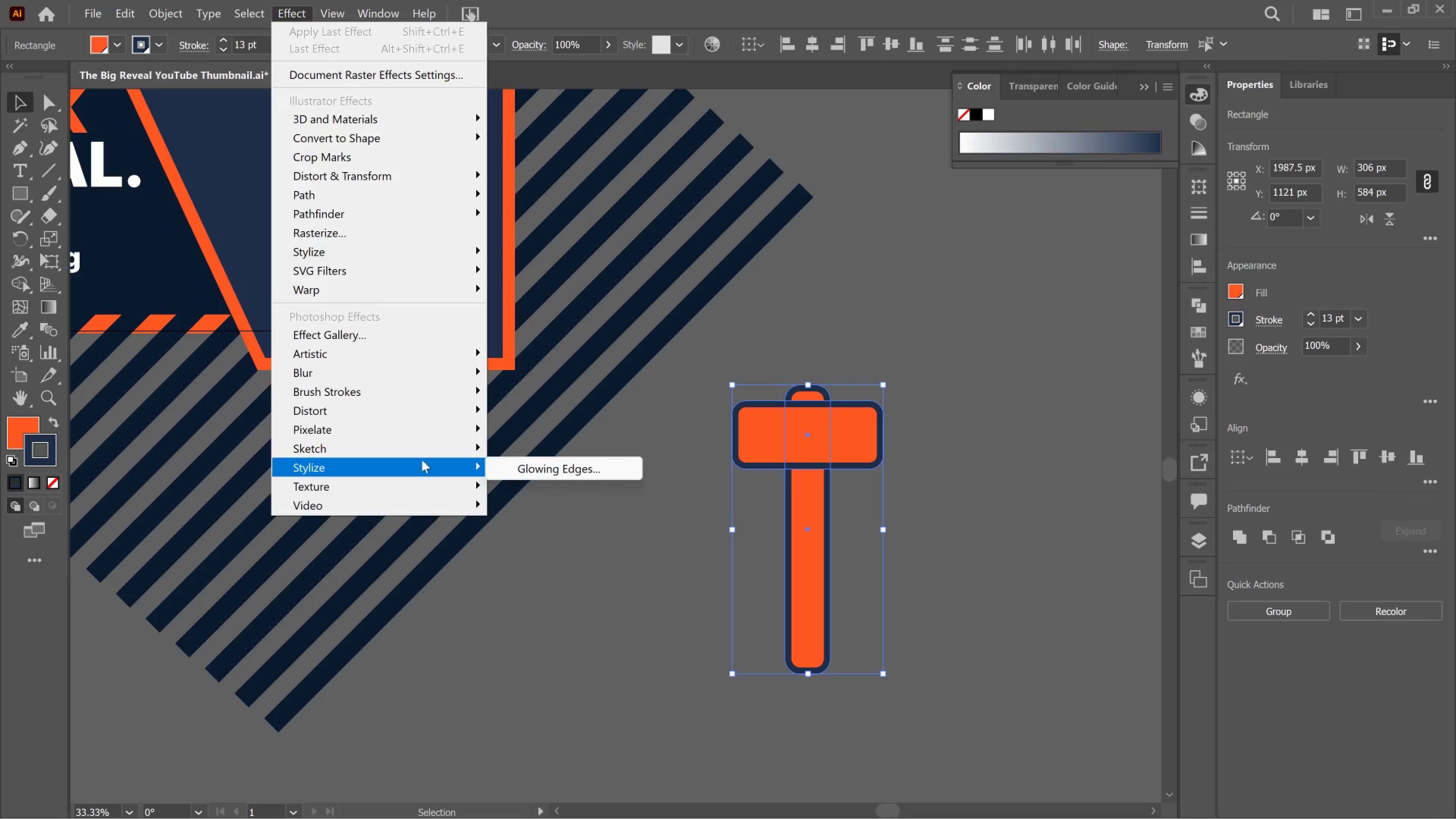 
left_click([535, 465])
 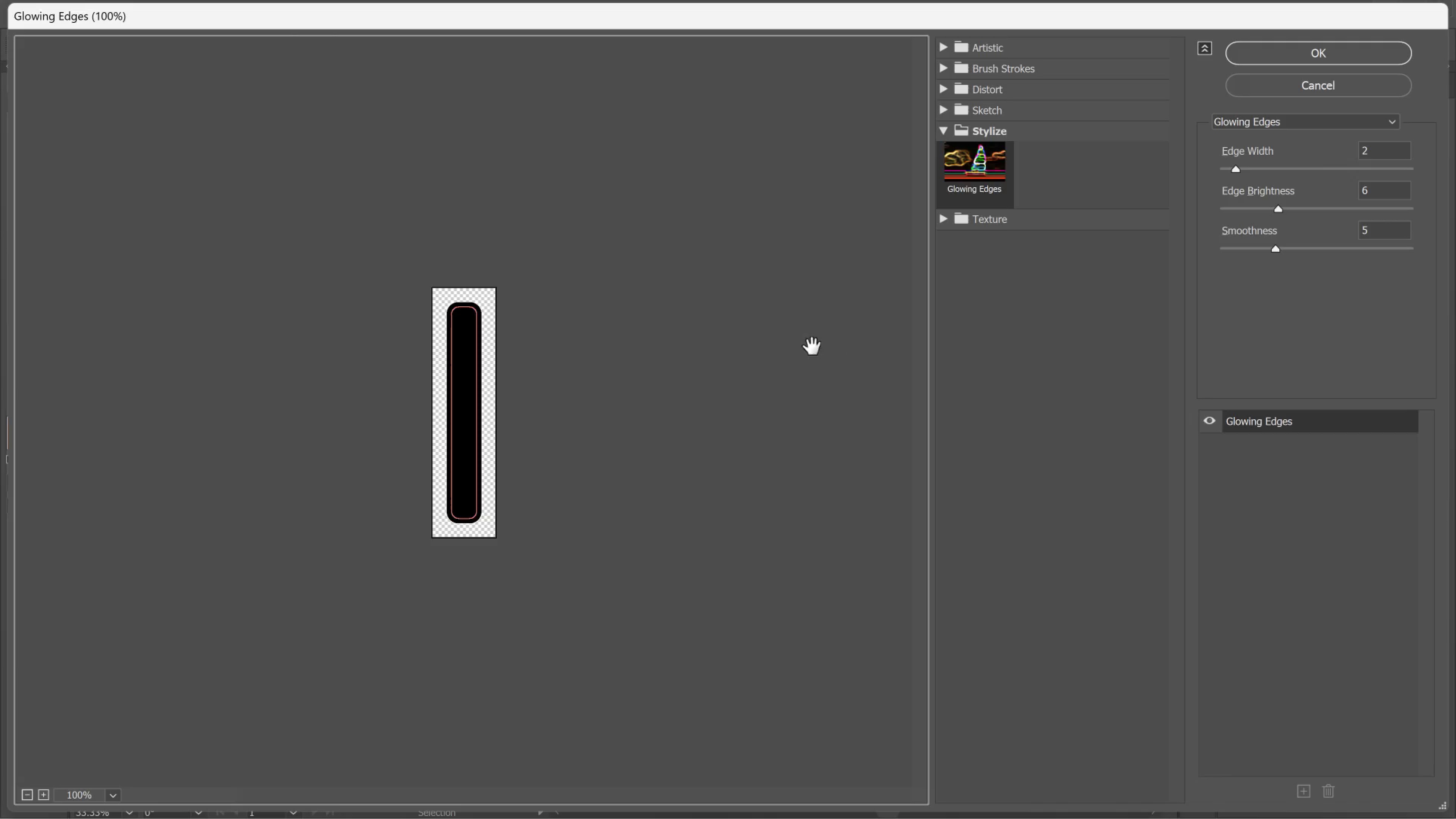 
wait(8.44)
 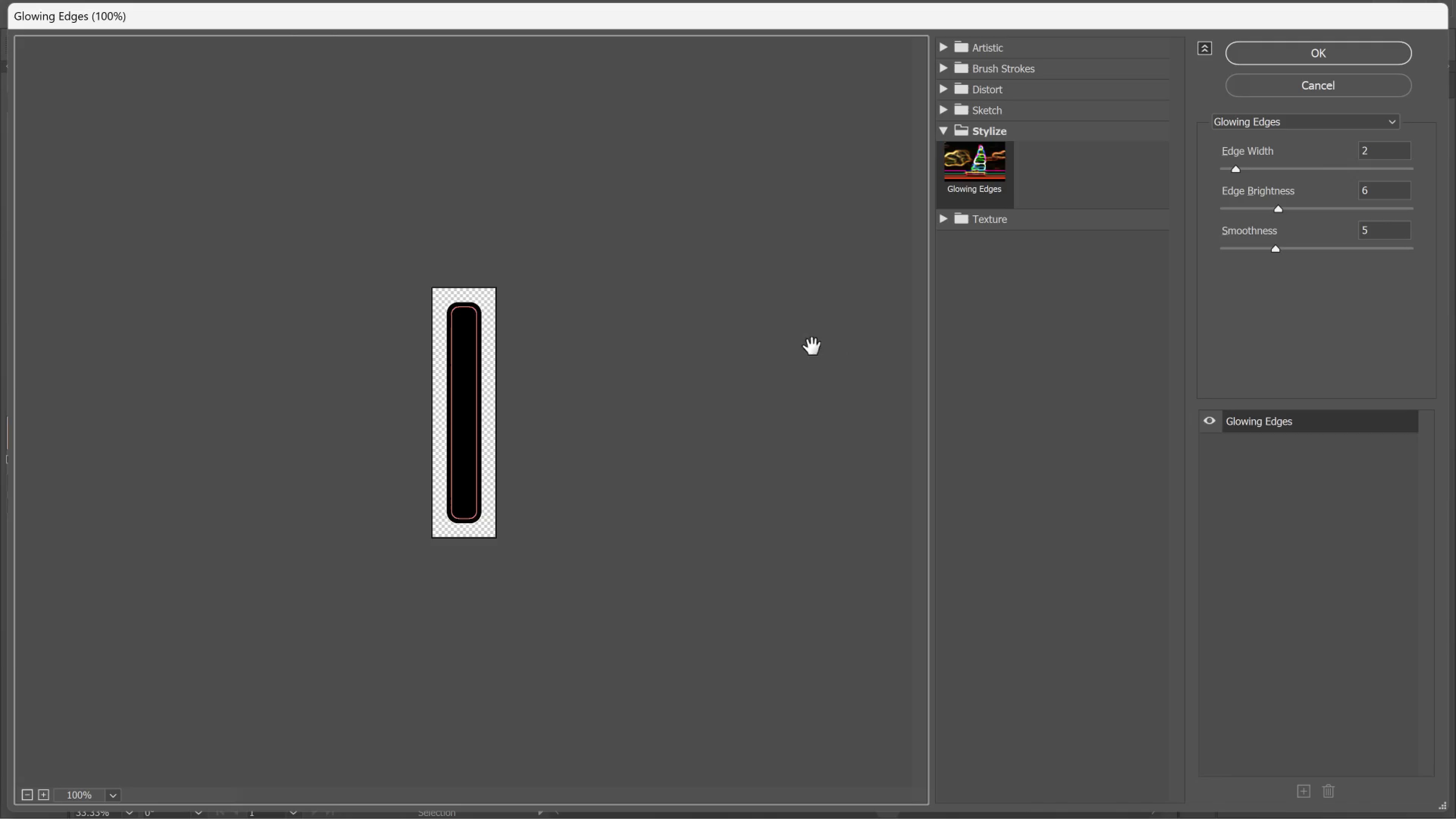 
left_click([947, 221])
 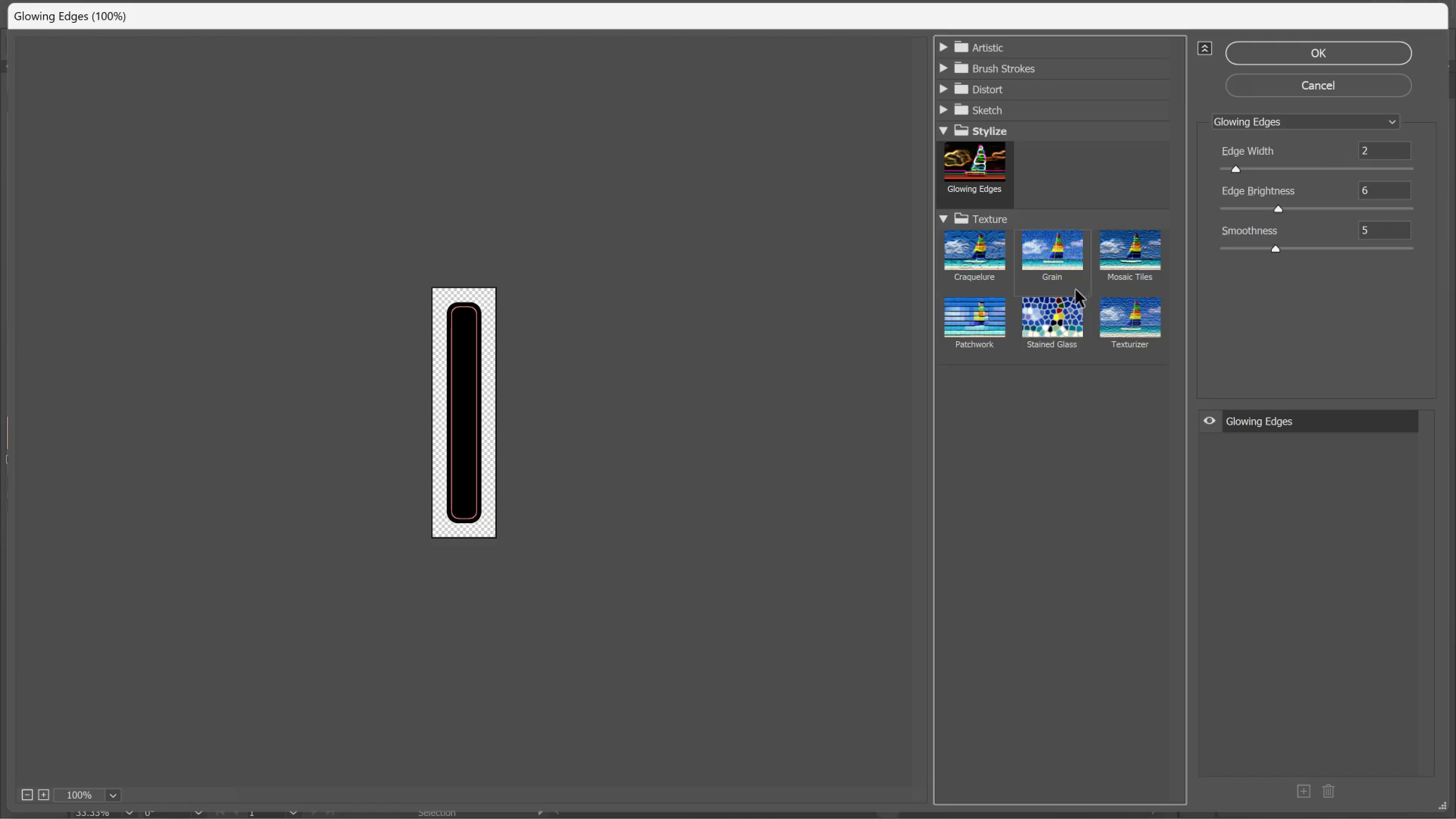 
left_click([1066, 325])
 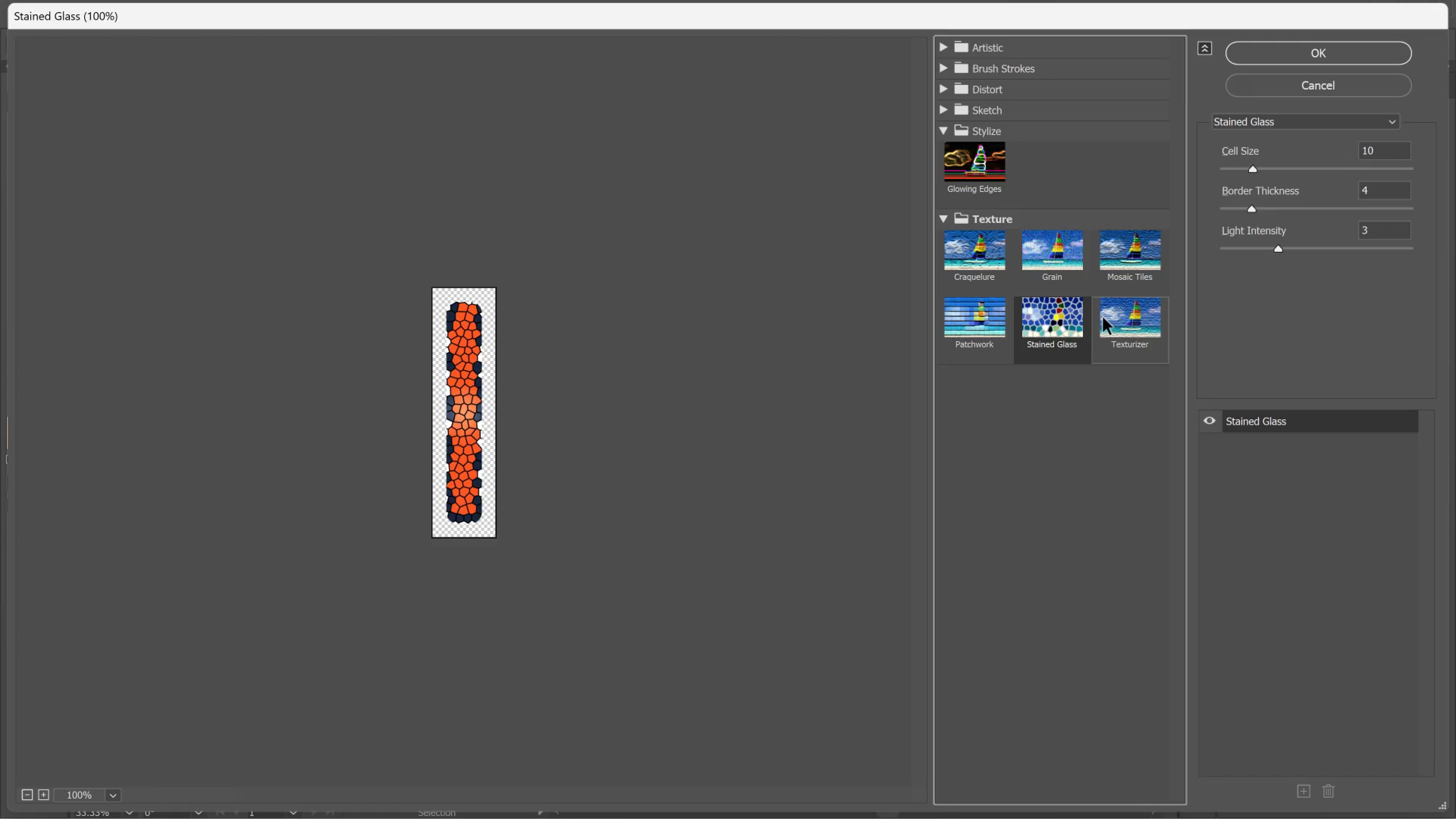 
left_click([1103, 317])
 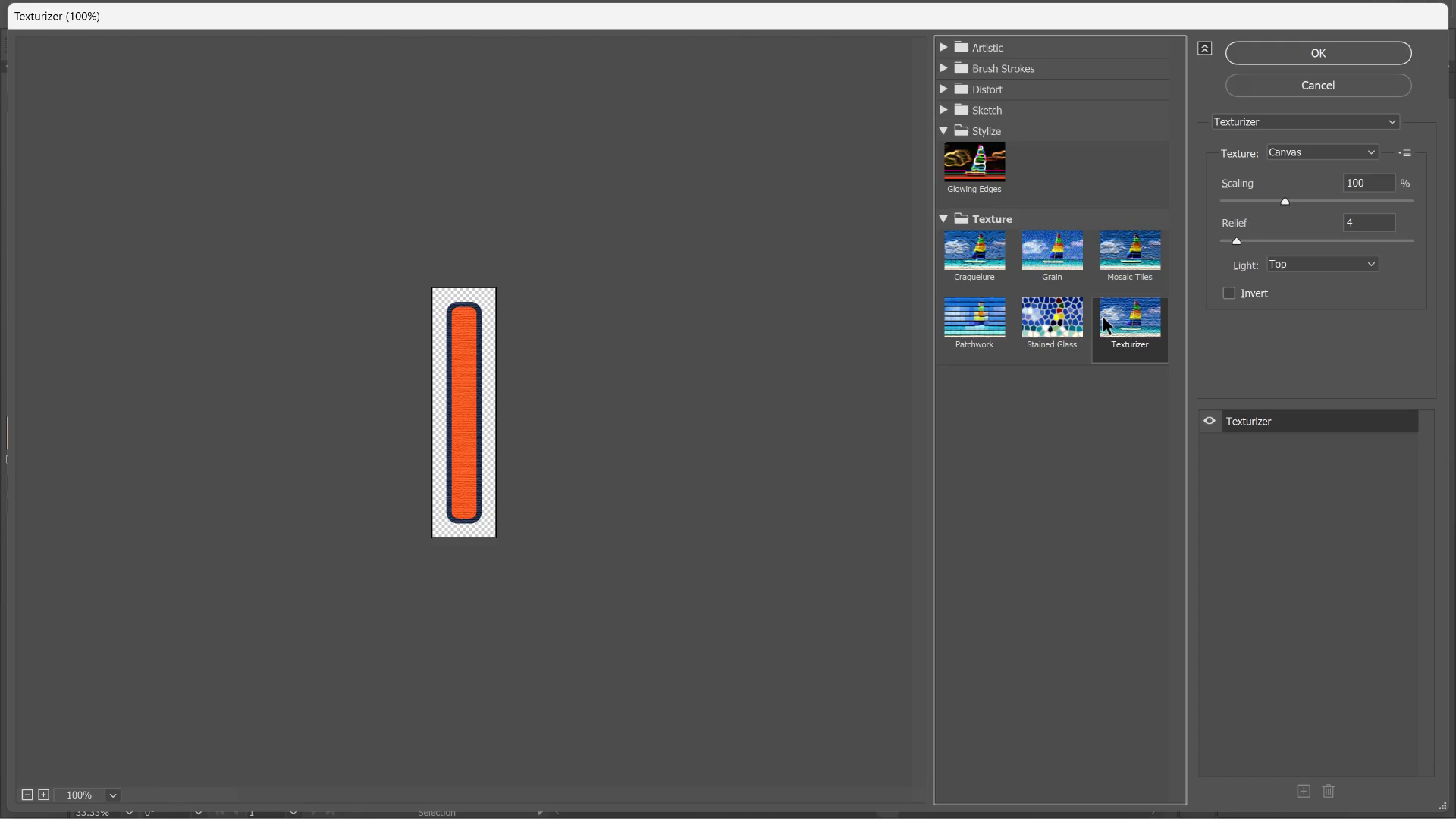 
mouse_move([1083, 319])
 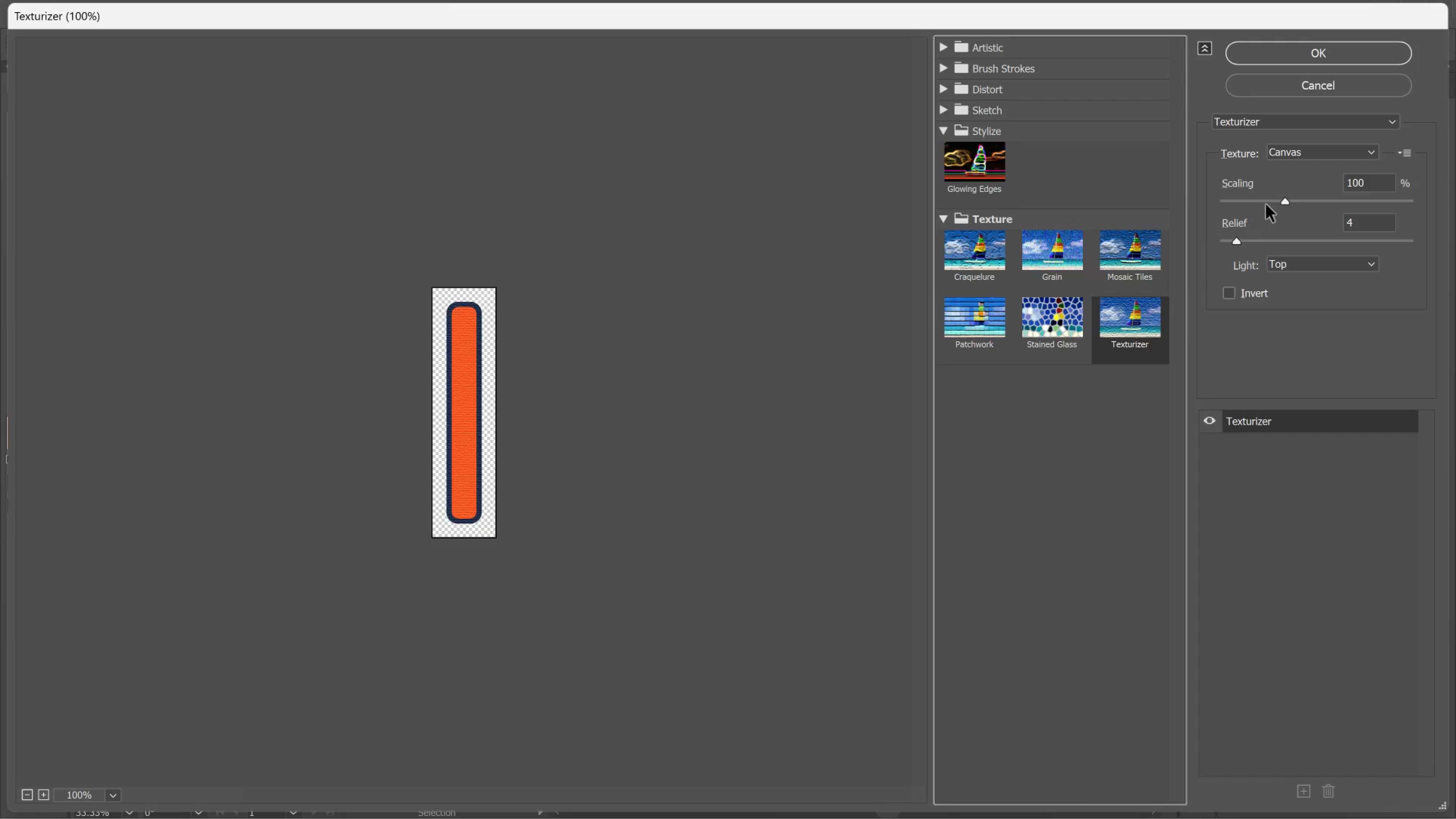 
left_click_drag(start_coordinate=[1286, 204], to_coordinate=[1216, 202])
 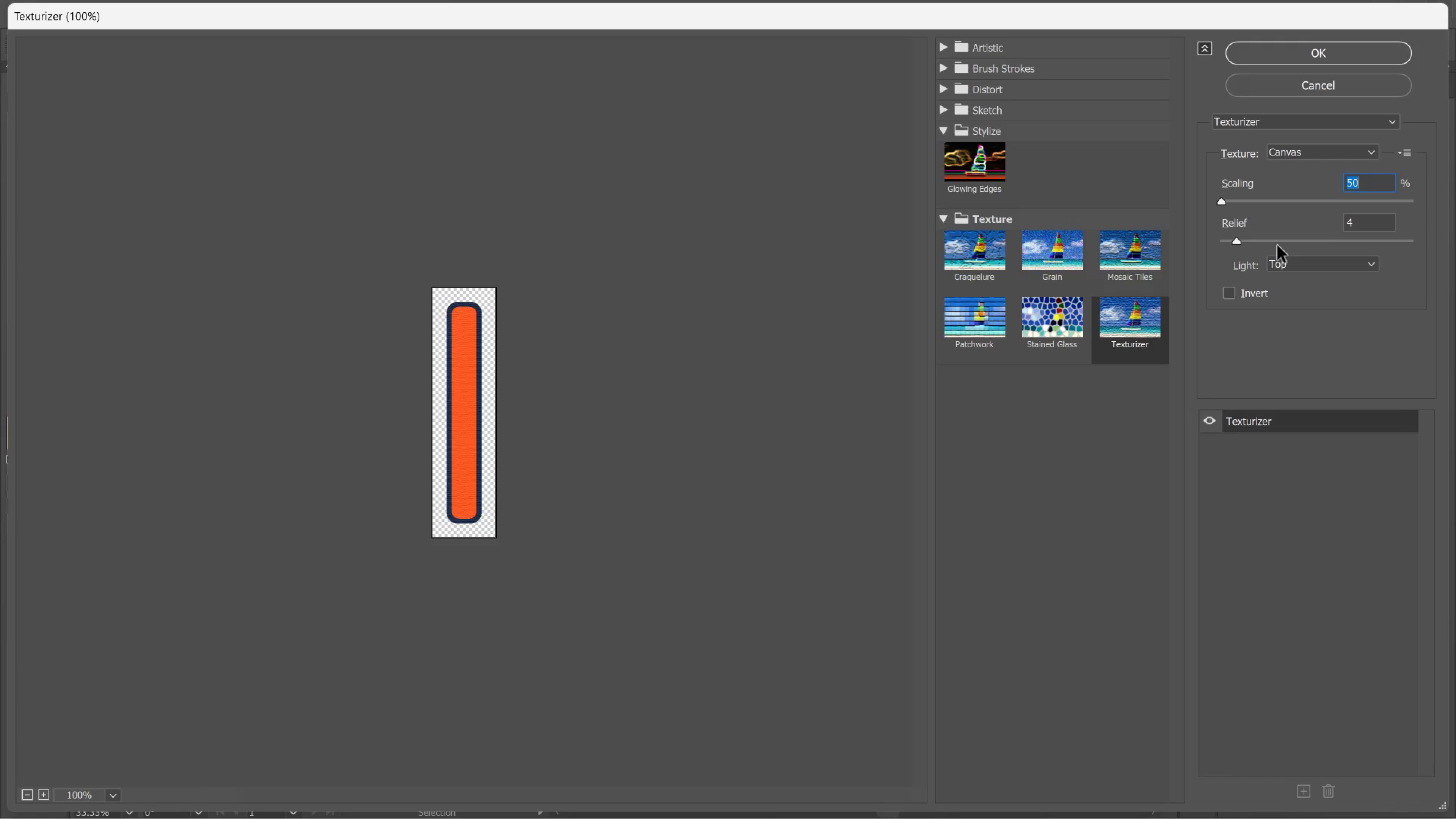 
left_click_drag(start_coordinate=[1277, 245], to_coordinate=[1294, 250])
 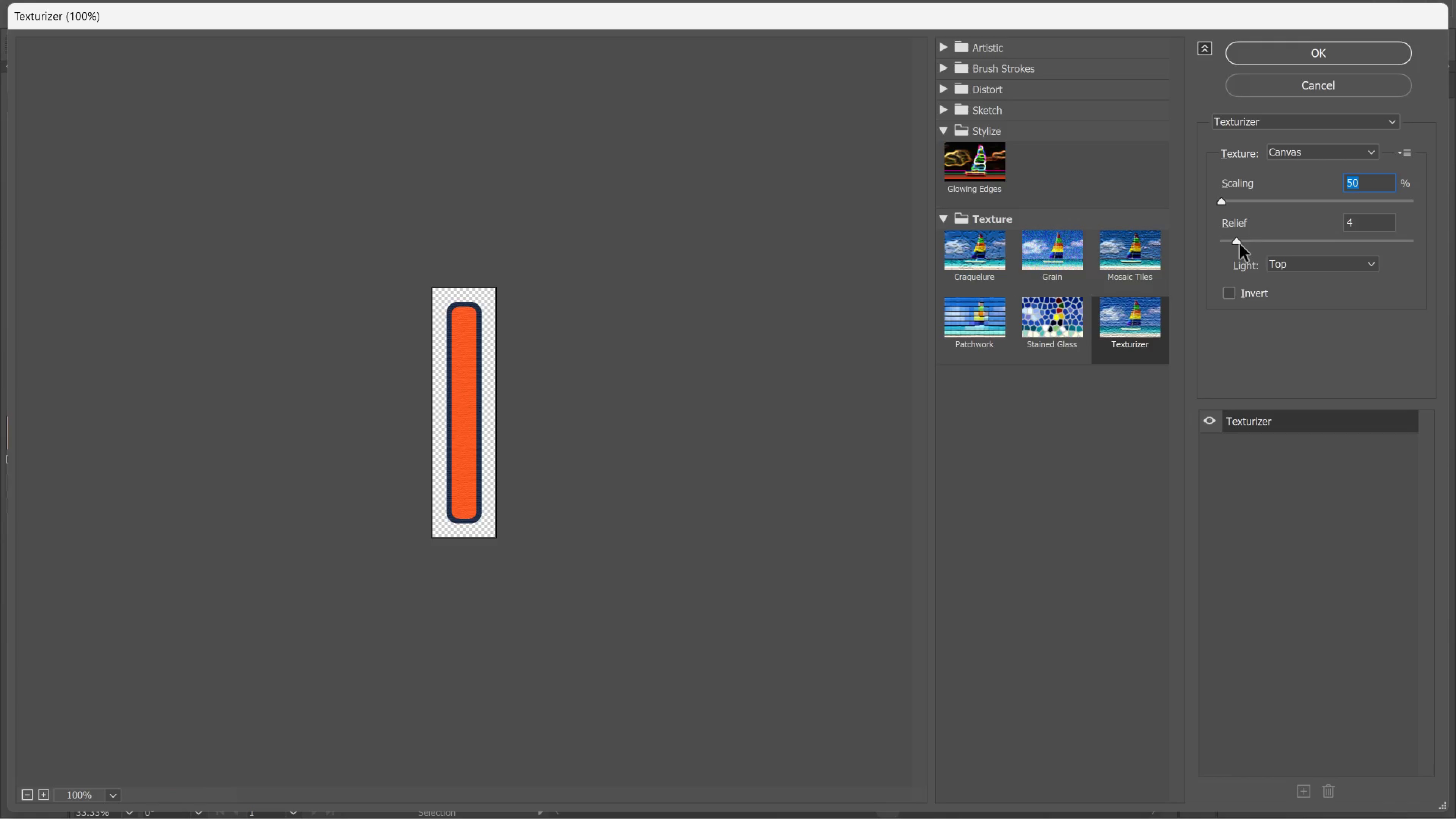 
left_click_drag(start_coordinate=[1240, 244], to_coordinate=[1233, 241])
 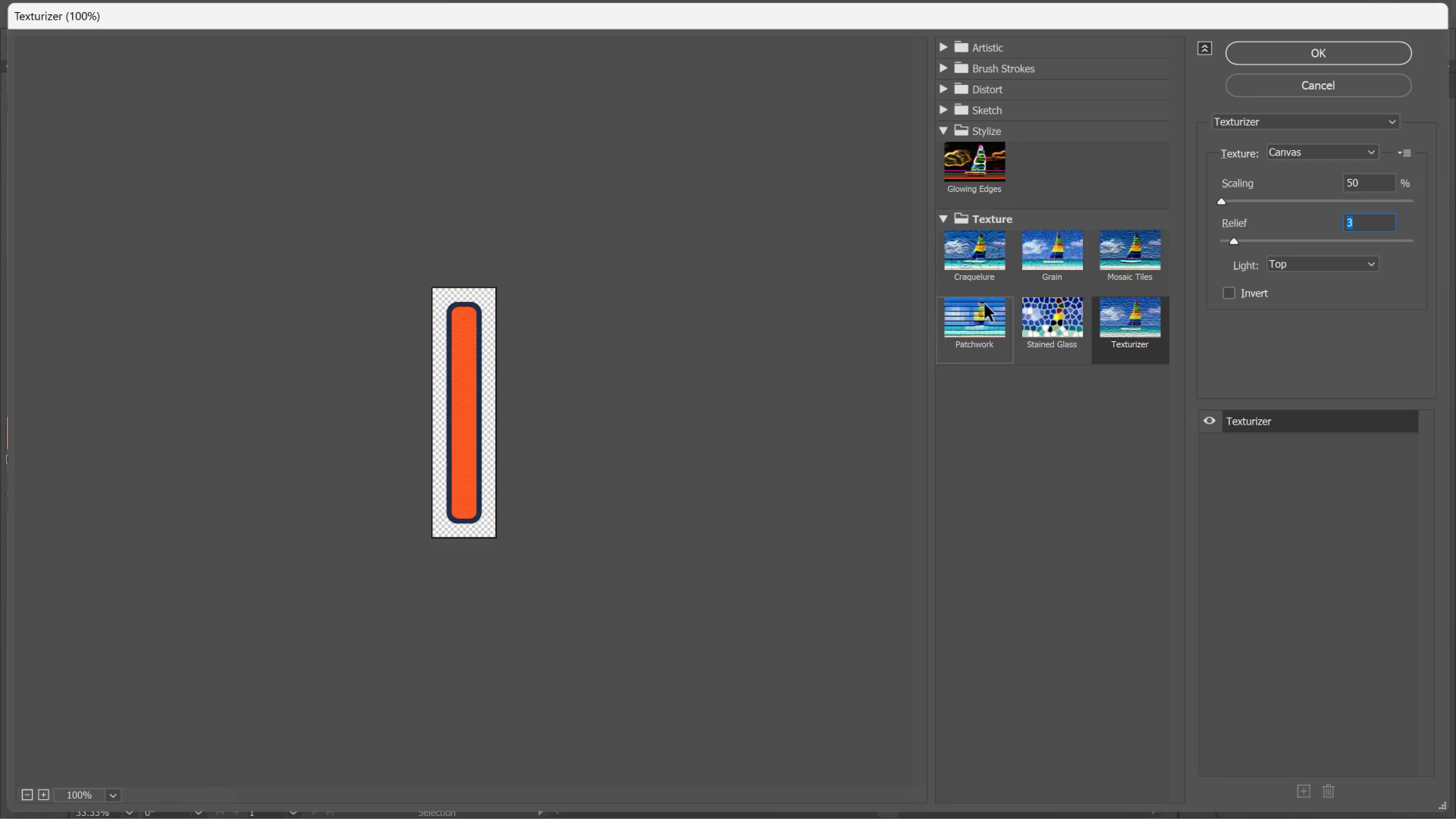 
left_click([985, 304])
 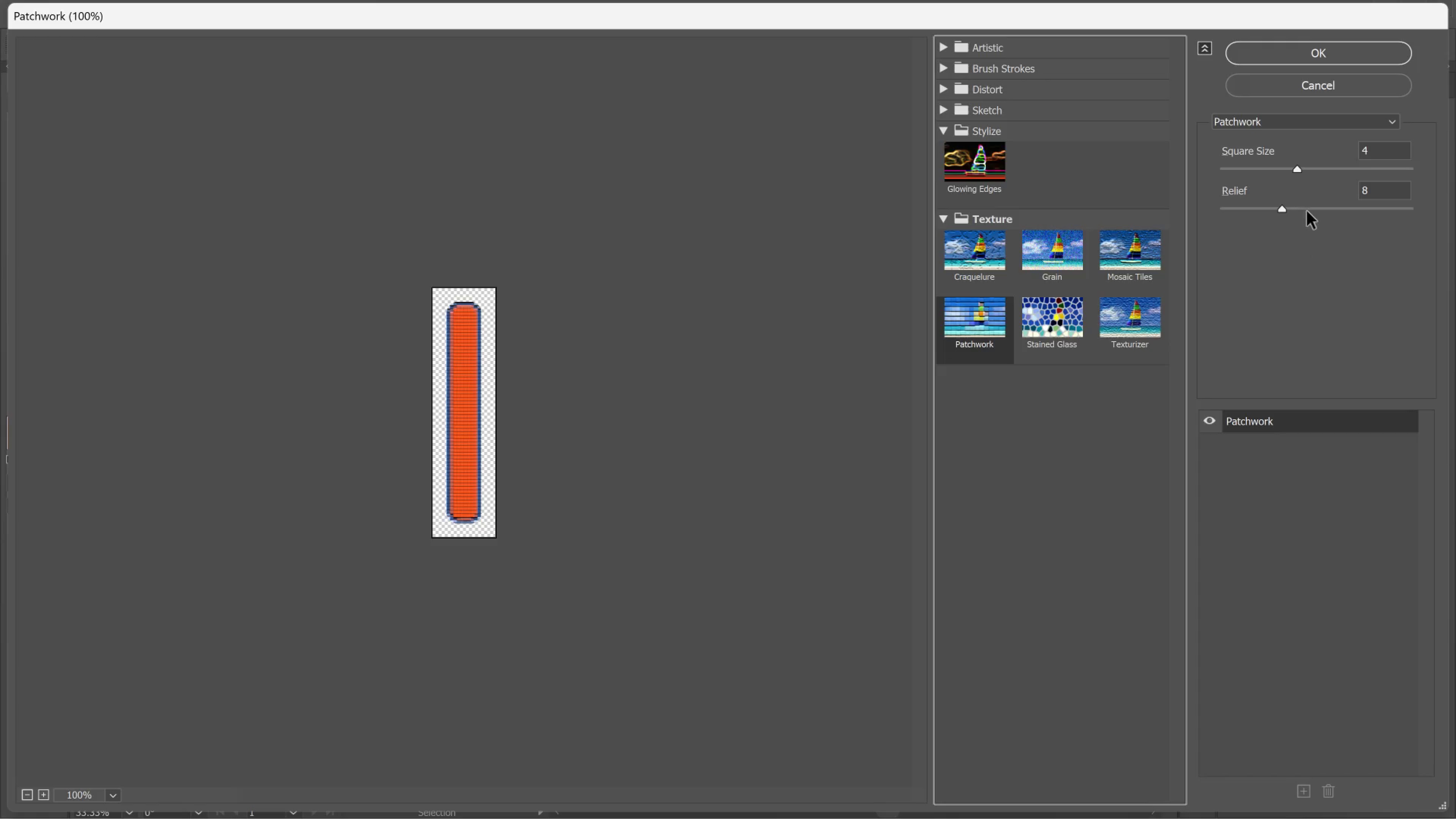 
left_click_drag(start_coordinate=[1282, 206], to_coordinate=[1201, 207])
 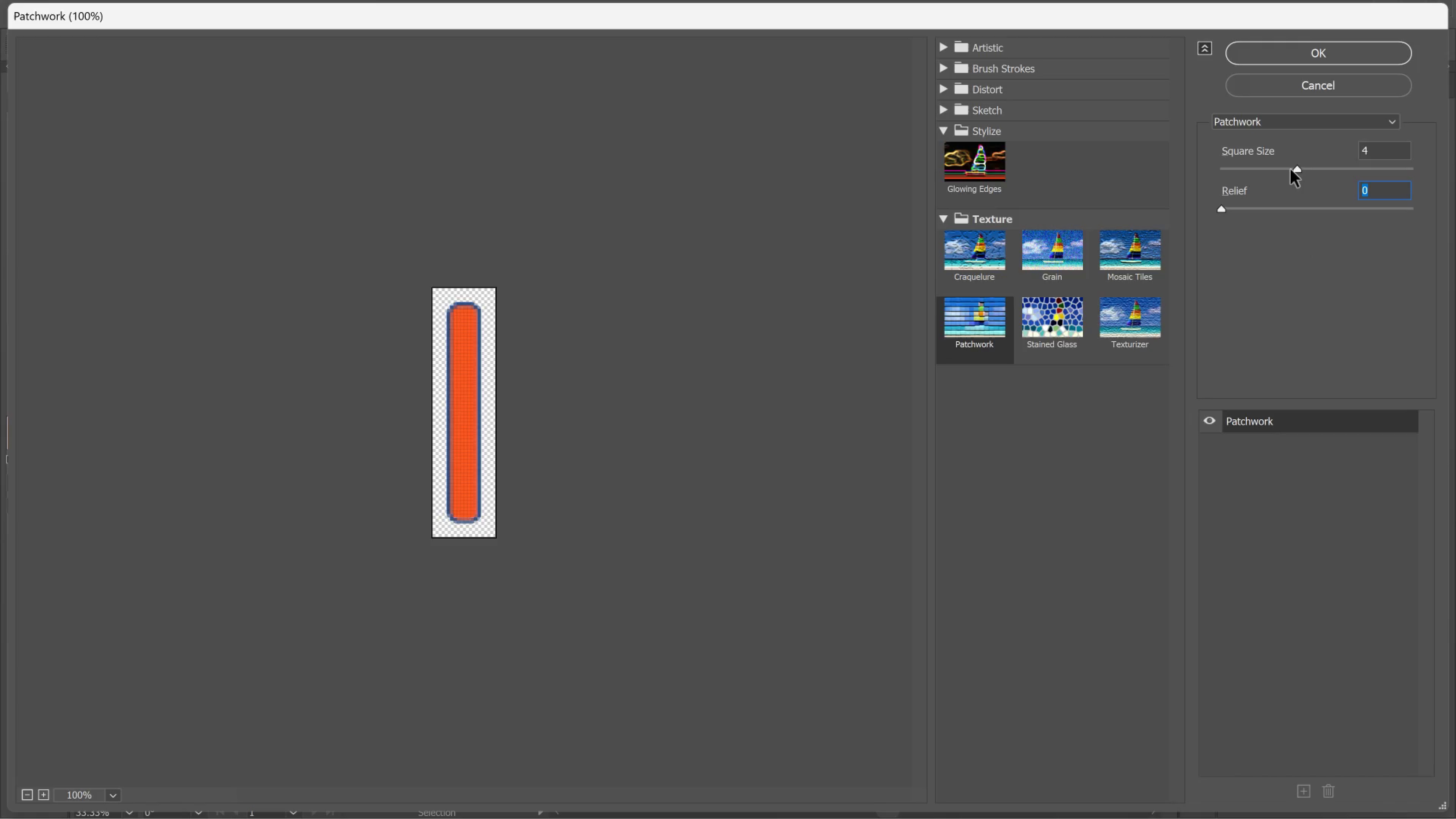 
left_click_drag(start_coordinate=[1291, 169], to_coordinate=[1312, 216])
 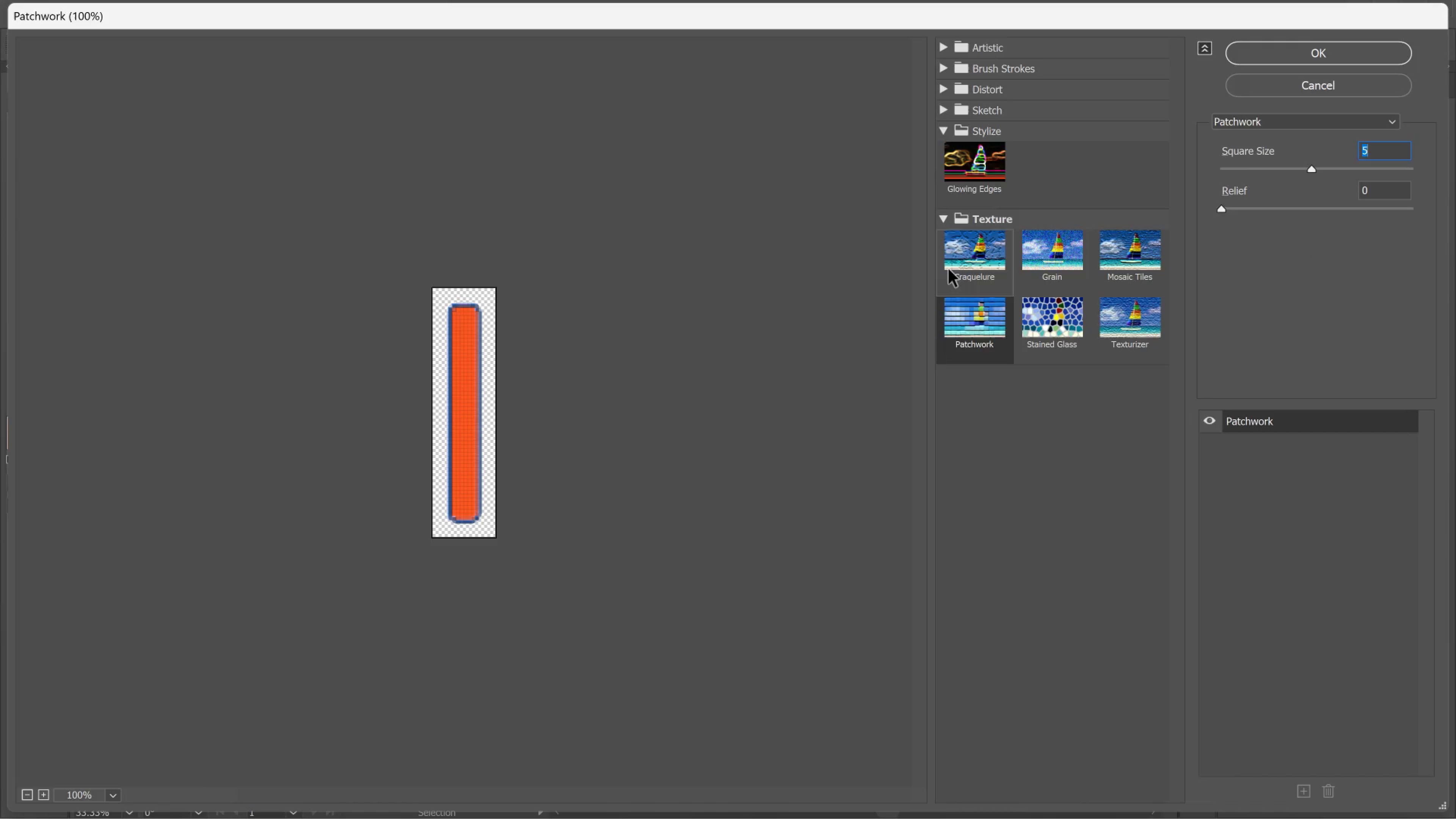 
left_click([949, 269])
 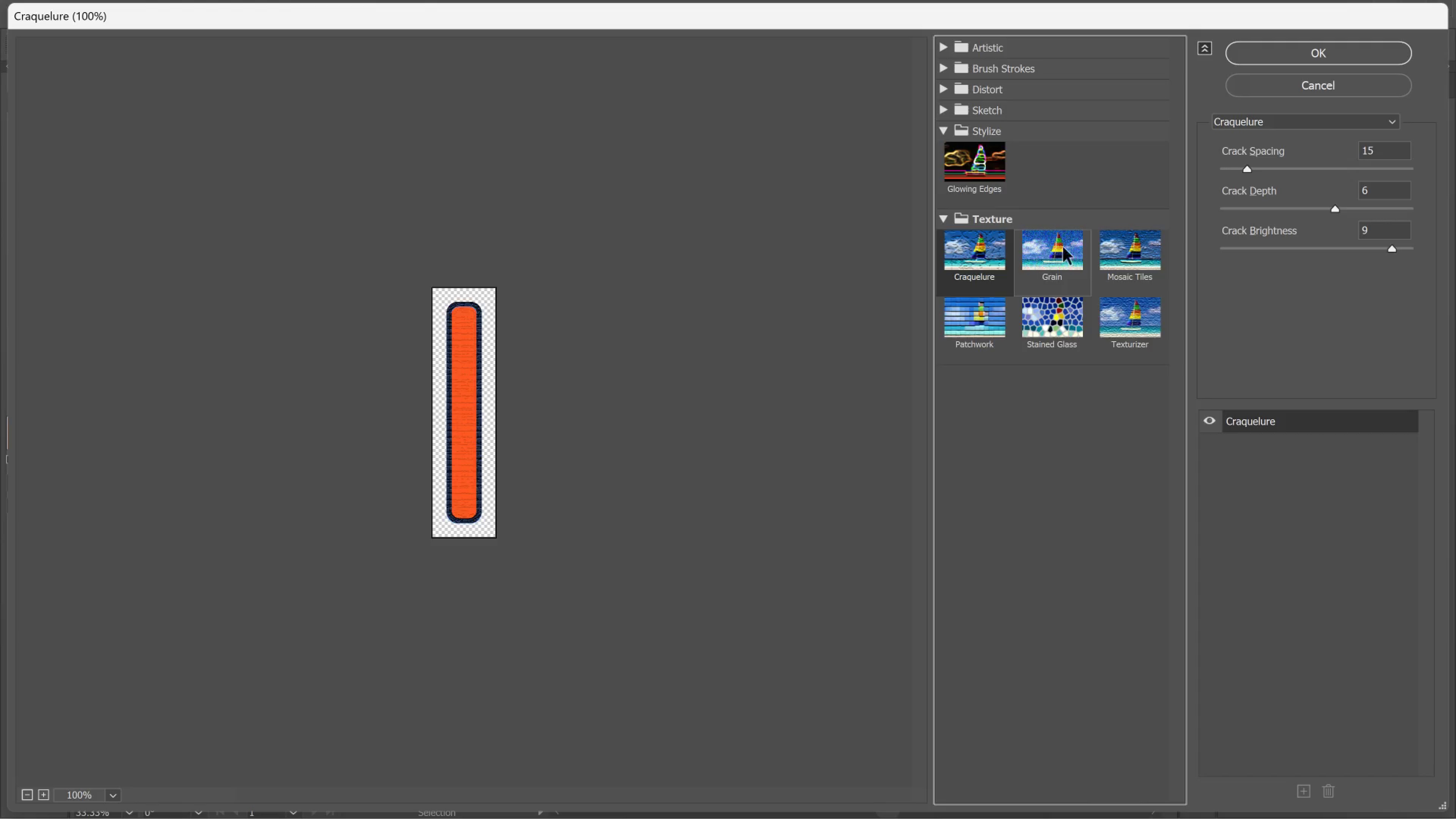 
left_click([1067, 247])
 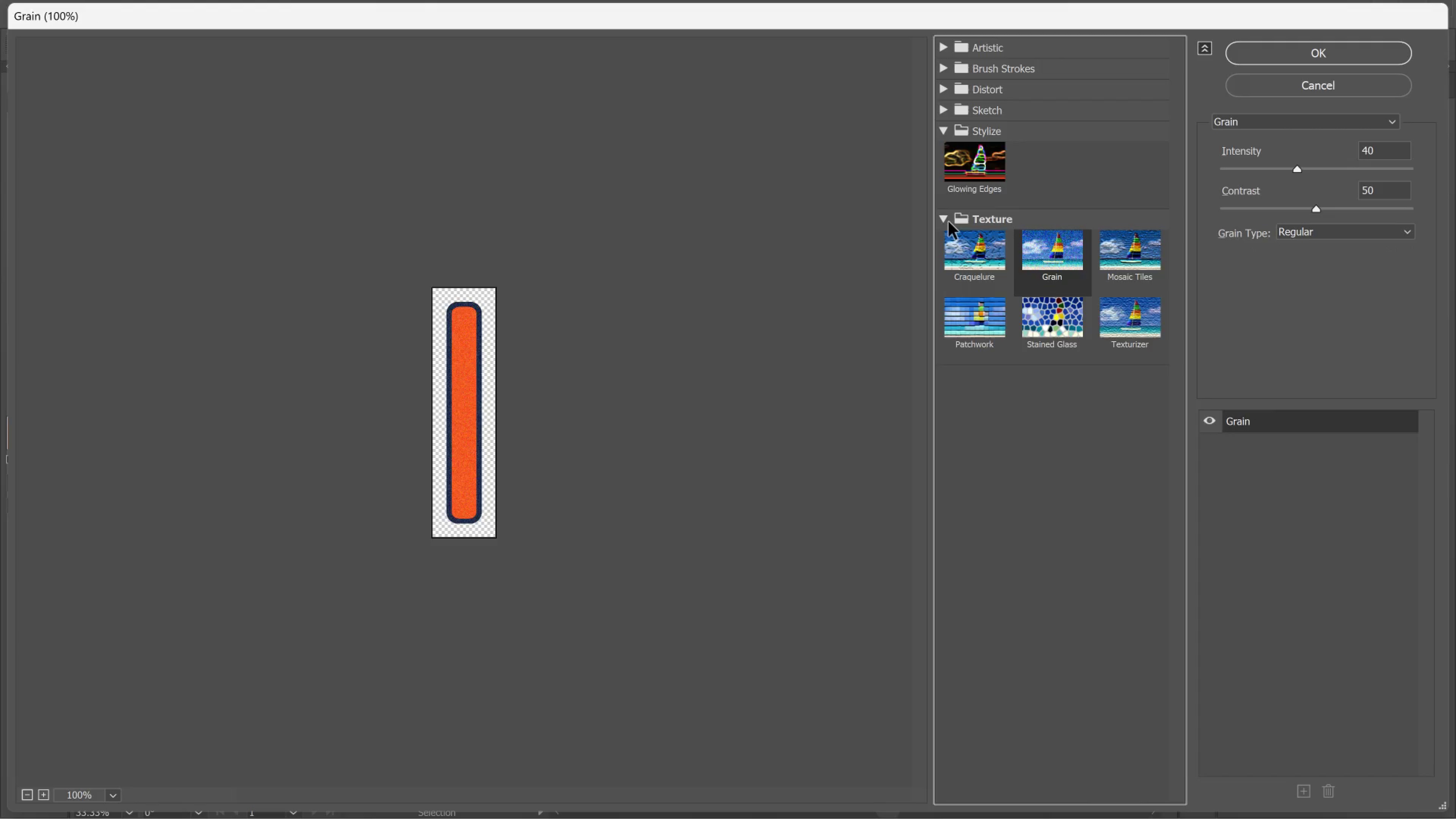 
left_click([946, 219])
 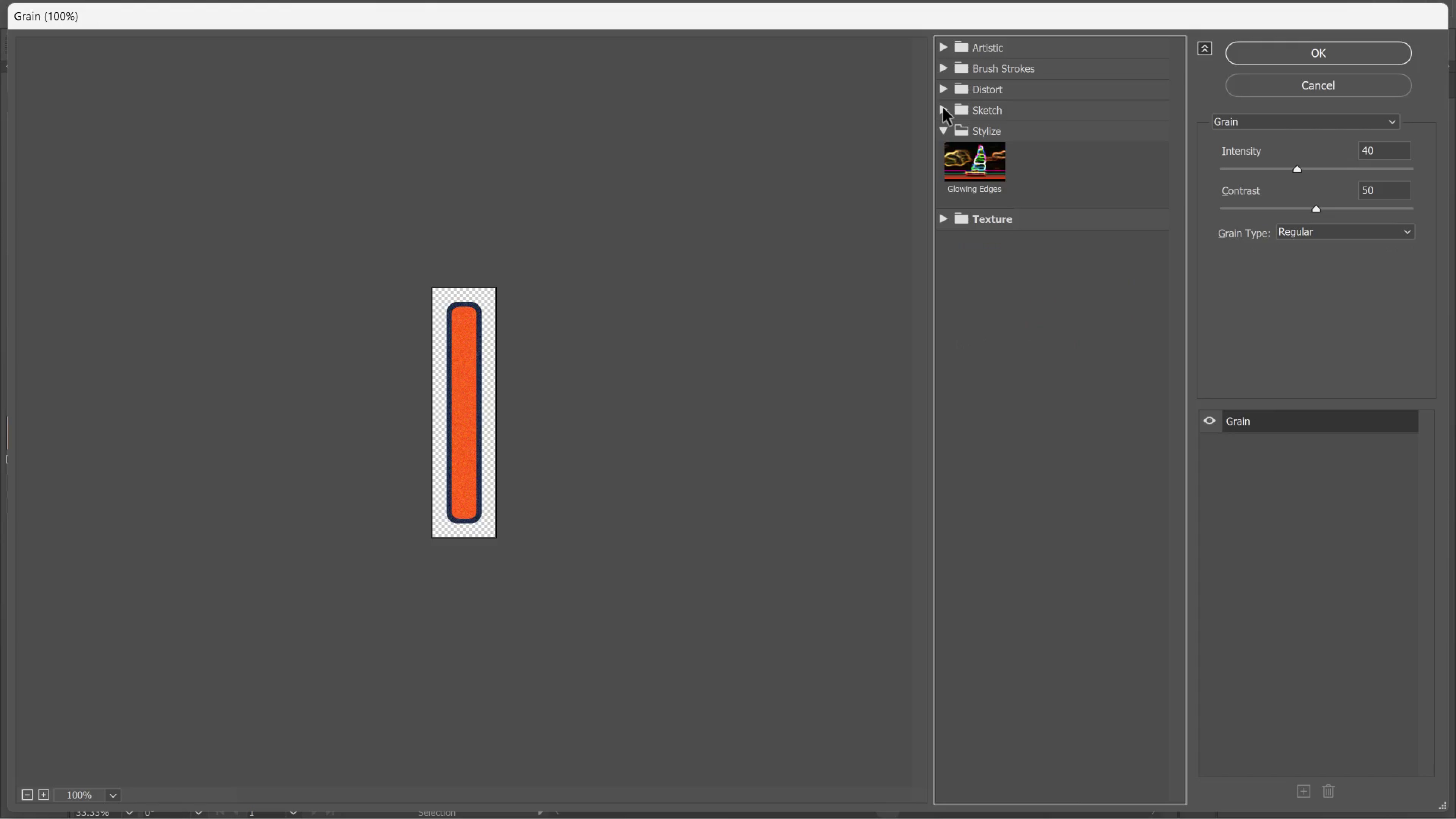 
left_click([941, 108])
 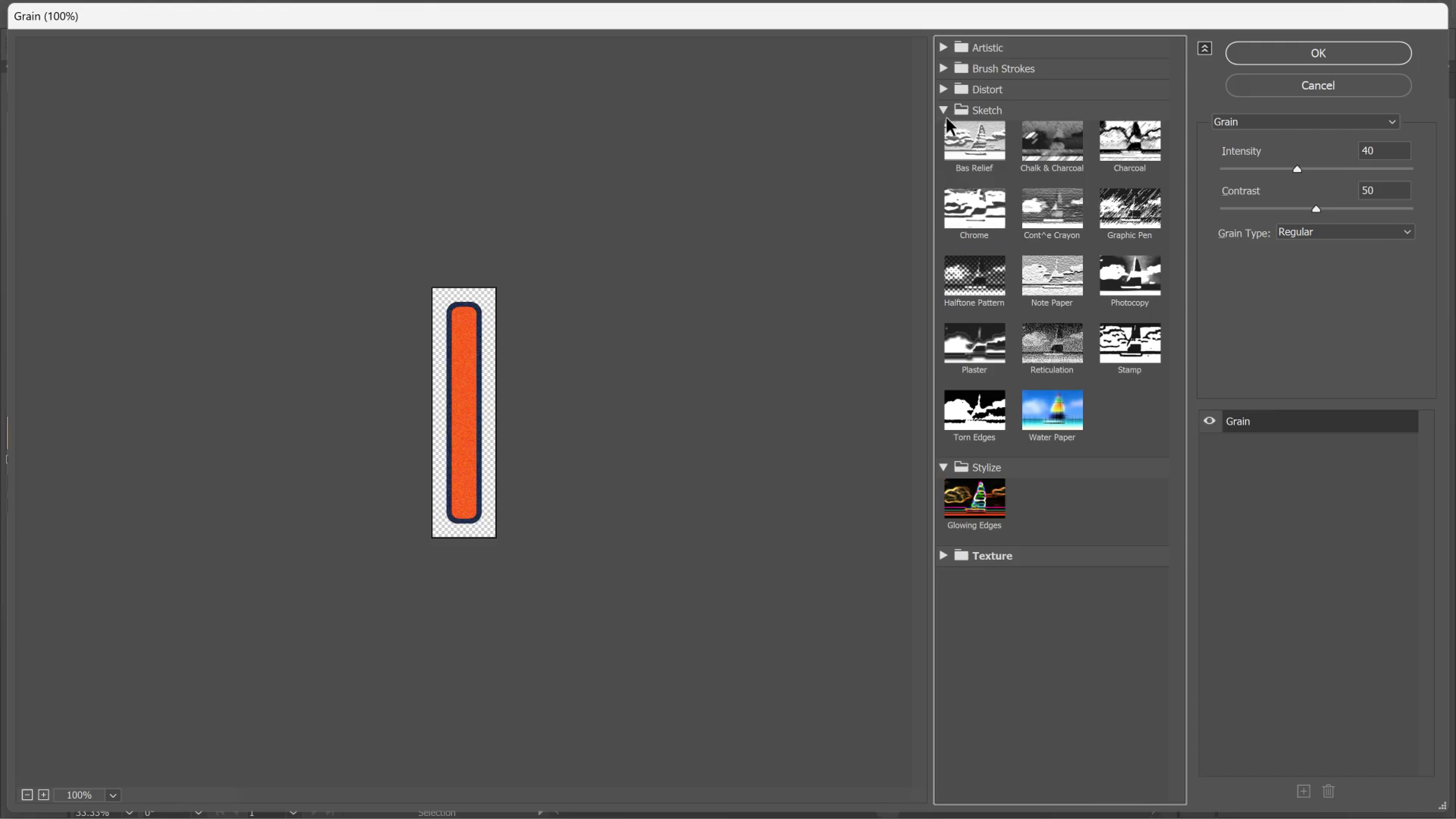 
left_click([939, 118])
 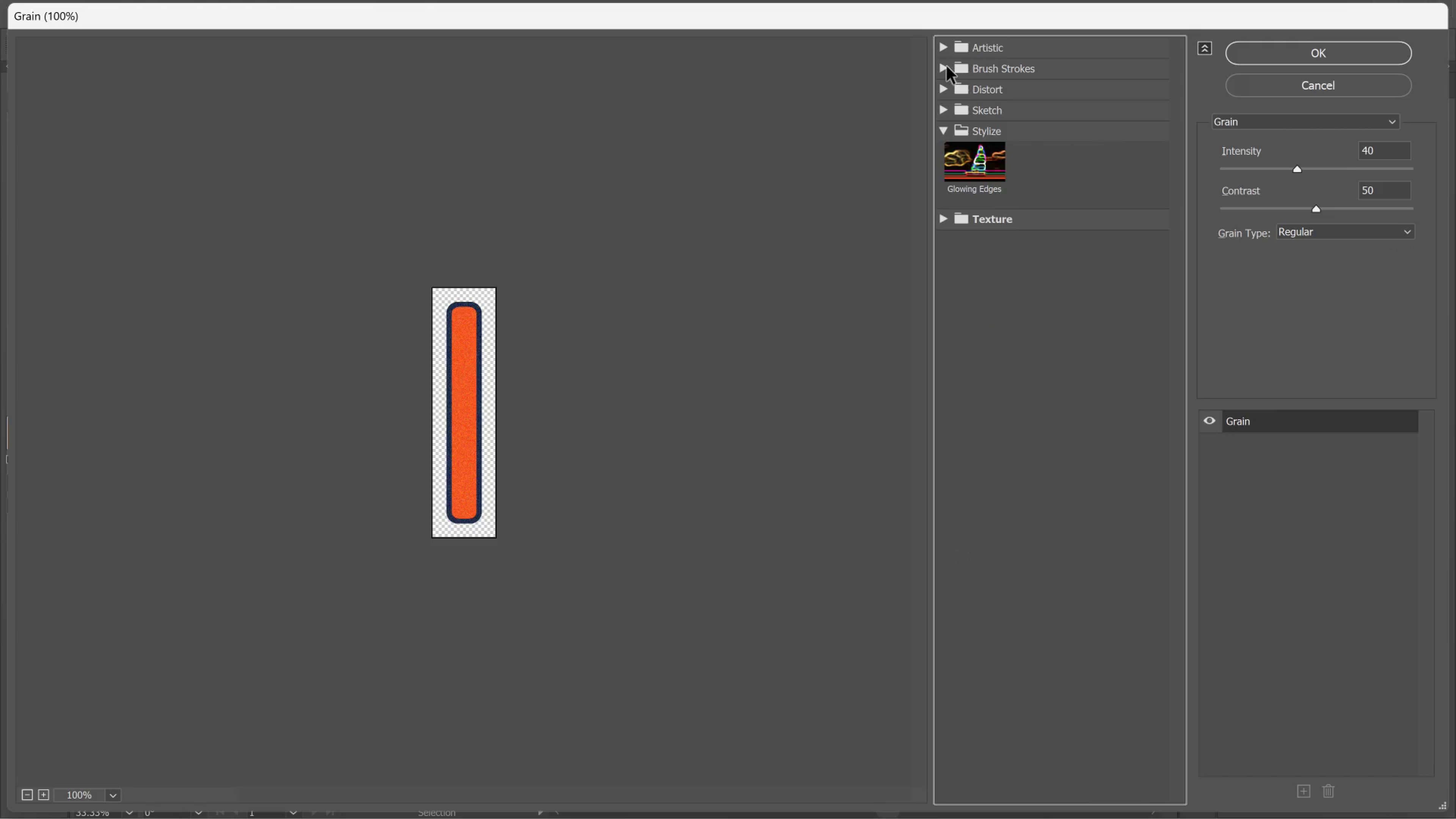 
left_click([947, 66])
 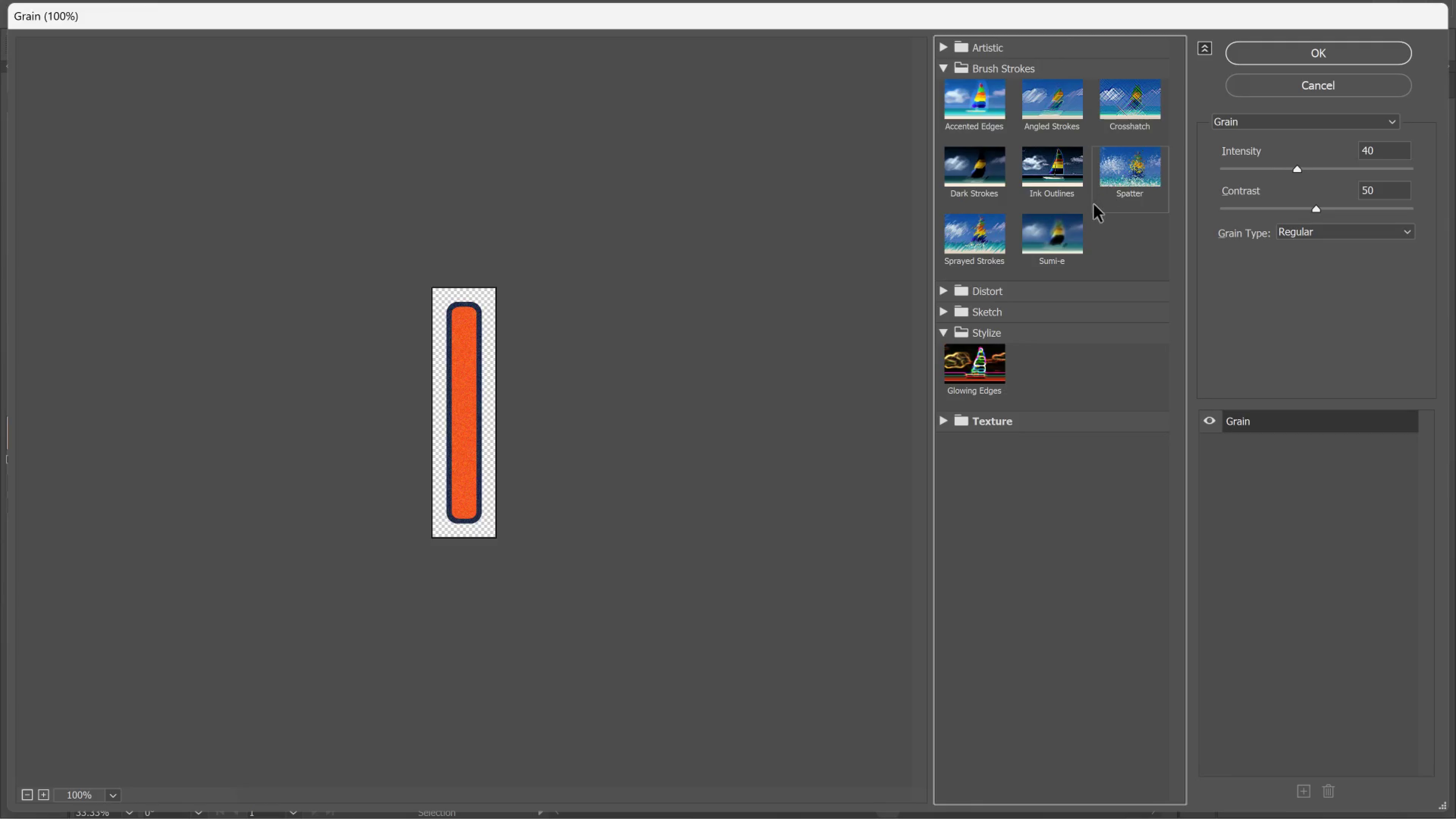 
left_click([985, 248])
 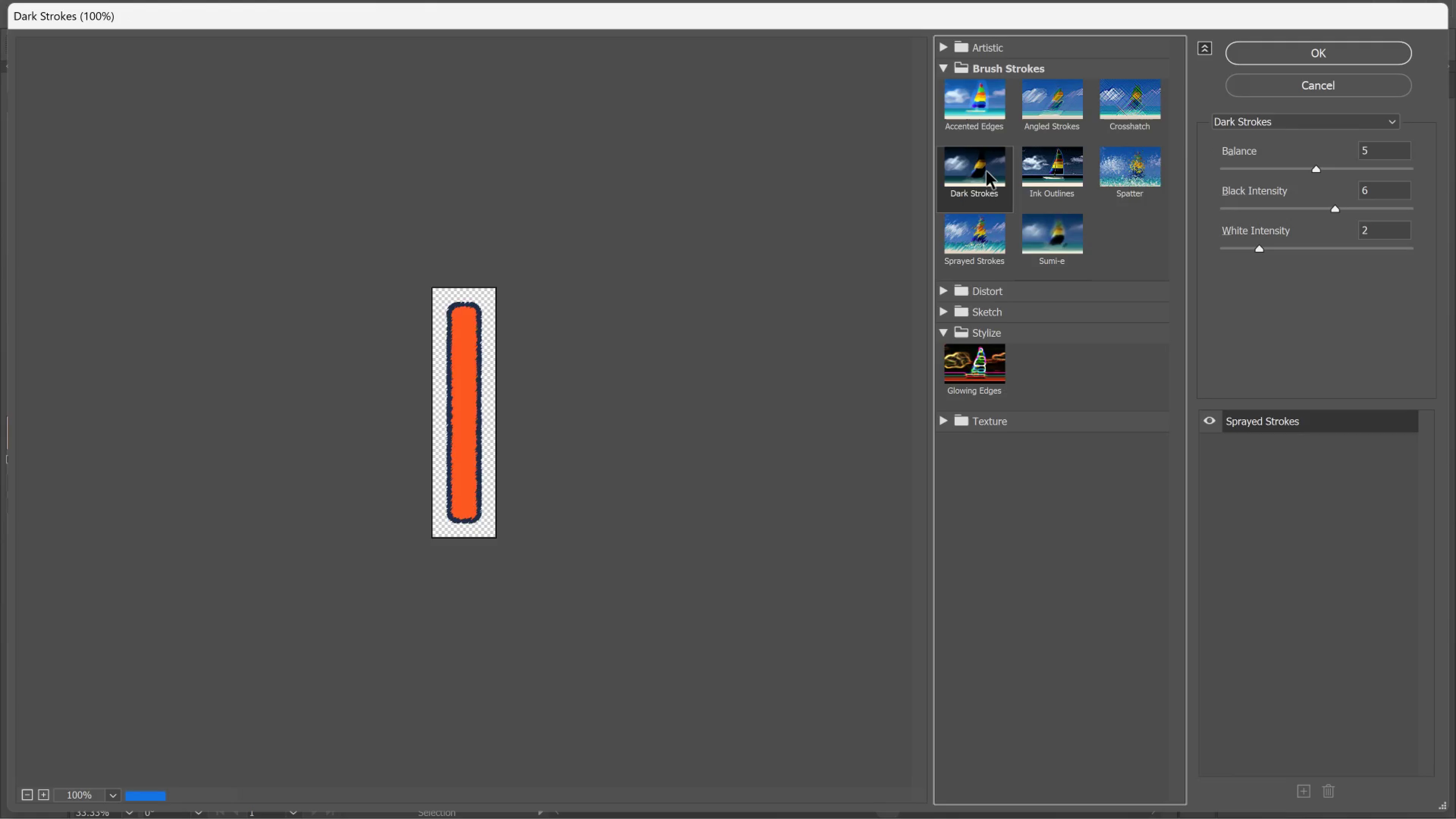 
left_click([987, 171])
 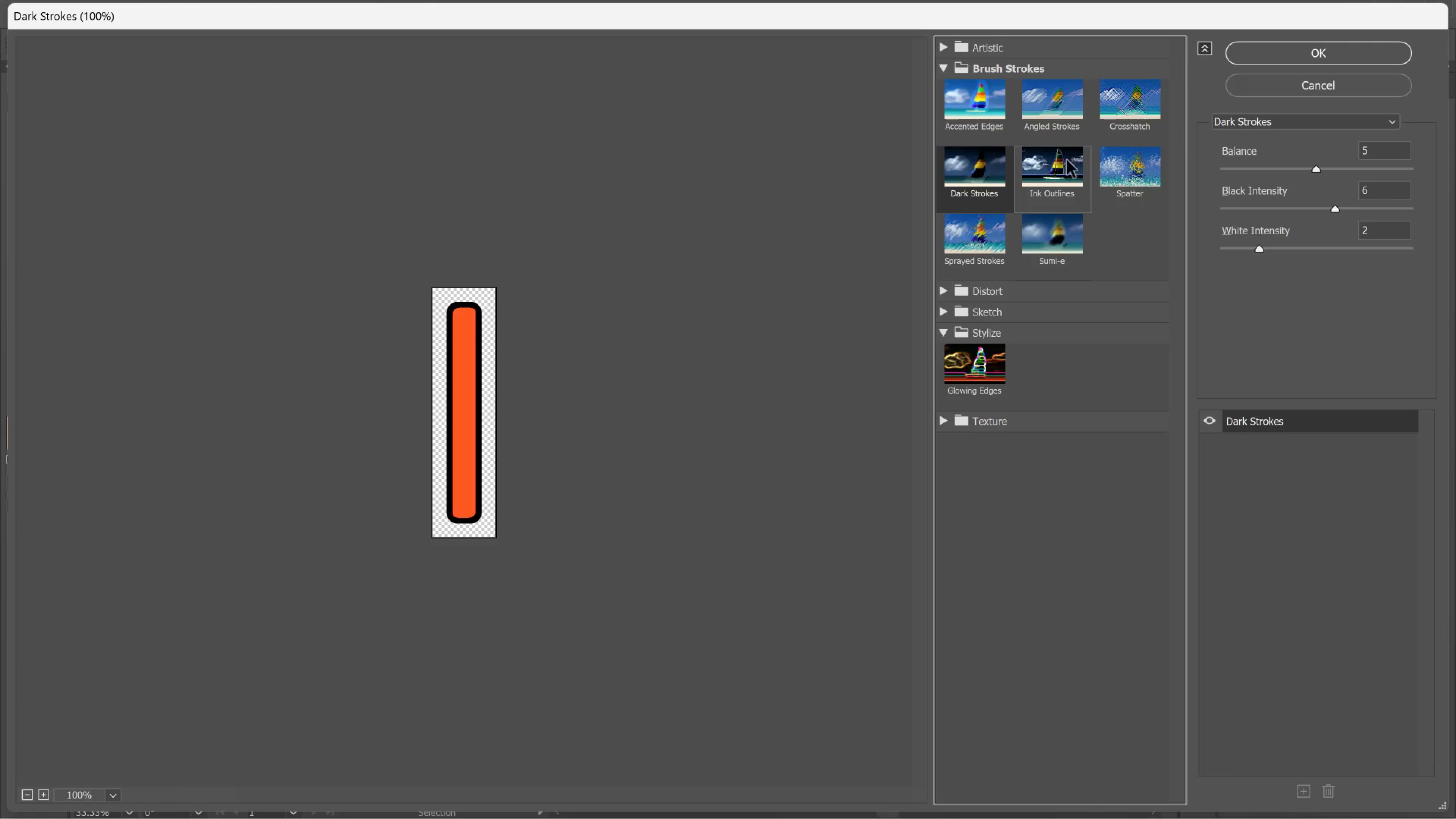 
left_click_drag(start_coordinate=[1069, 160], to_coordinate=[1071, 160])
 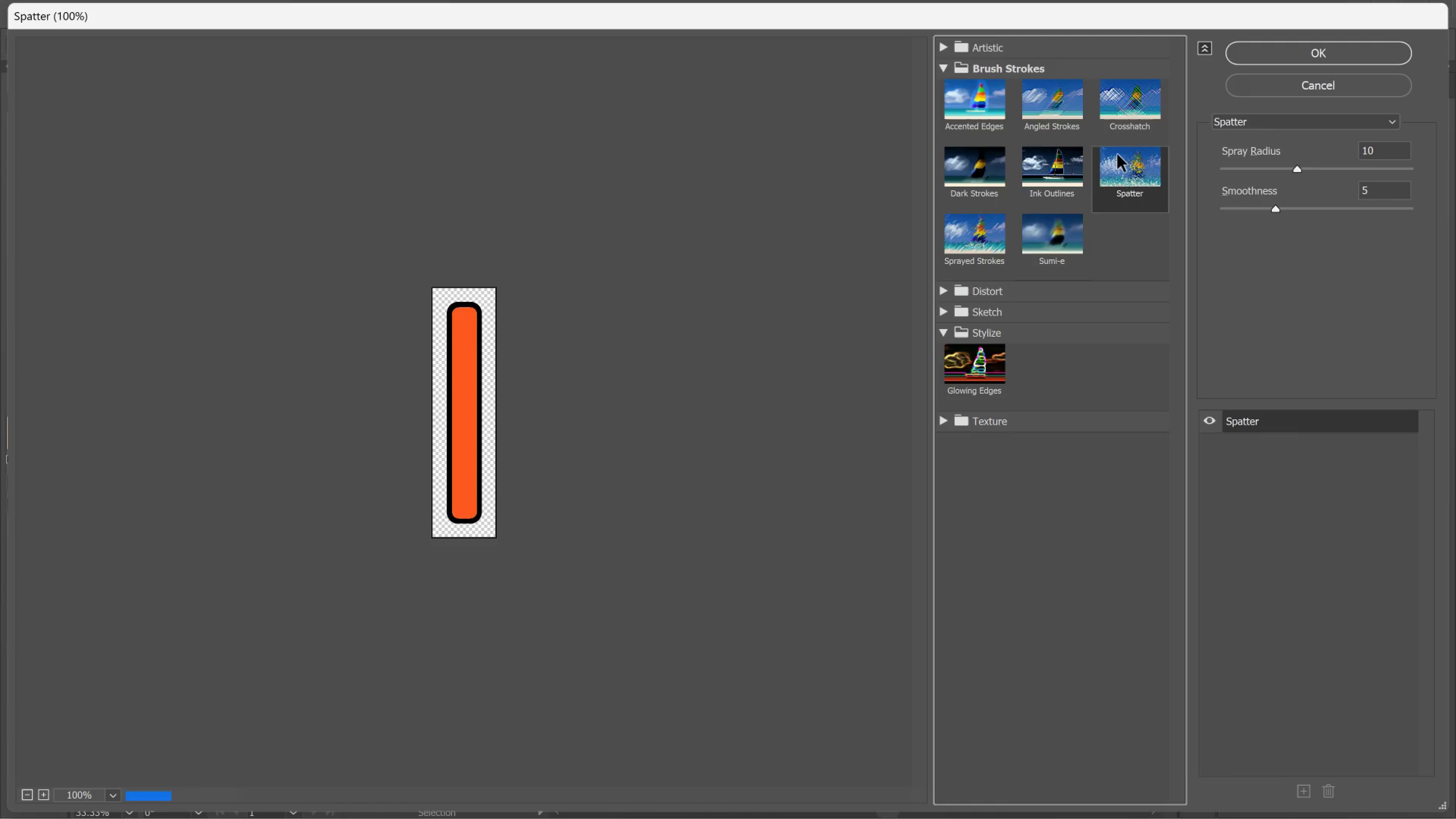 
left_click([1117, 154])
 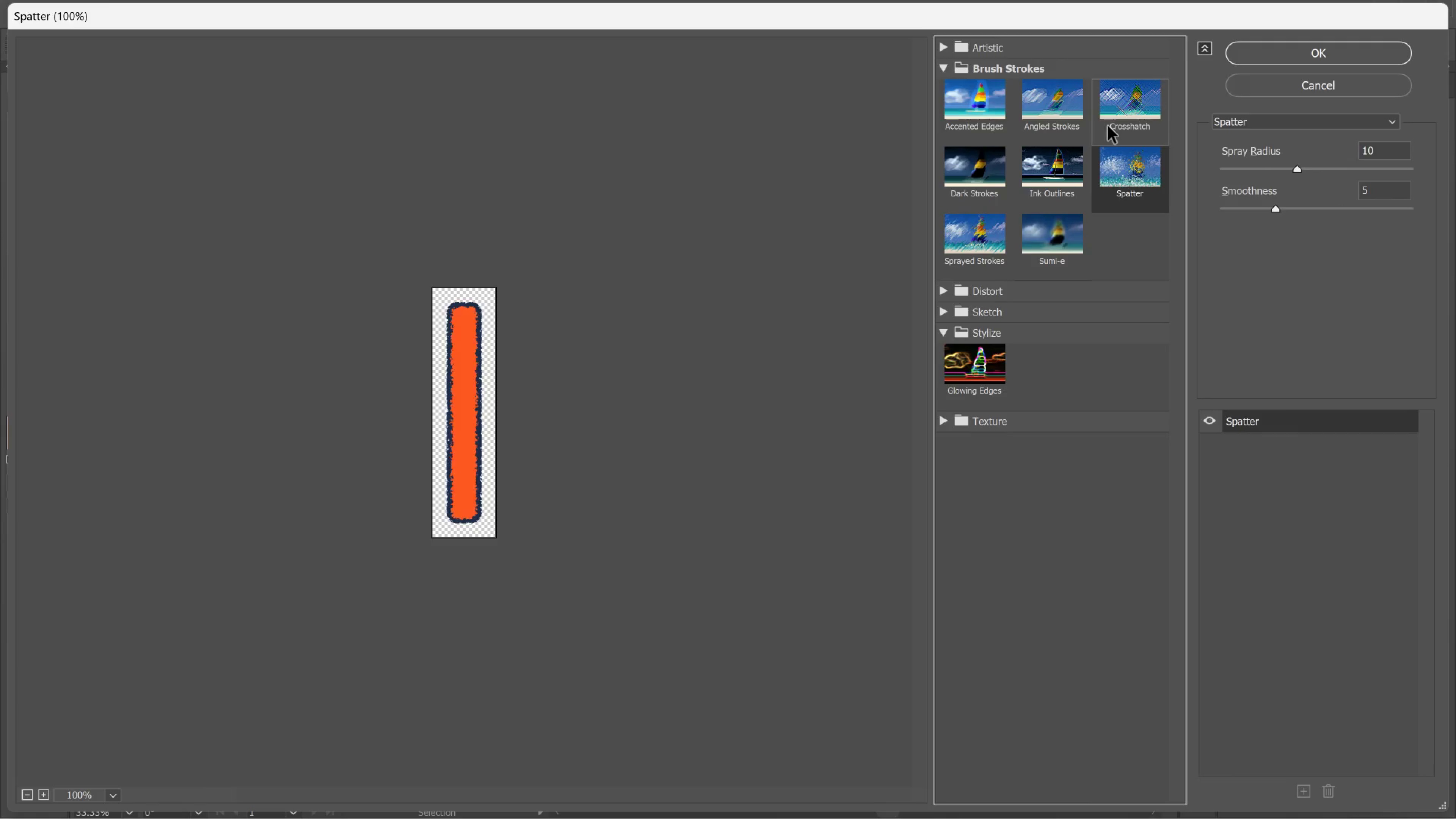 
left_click([1108, 126])
 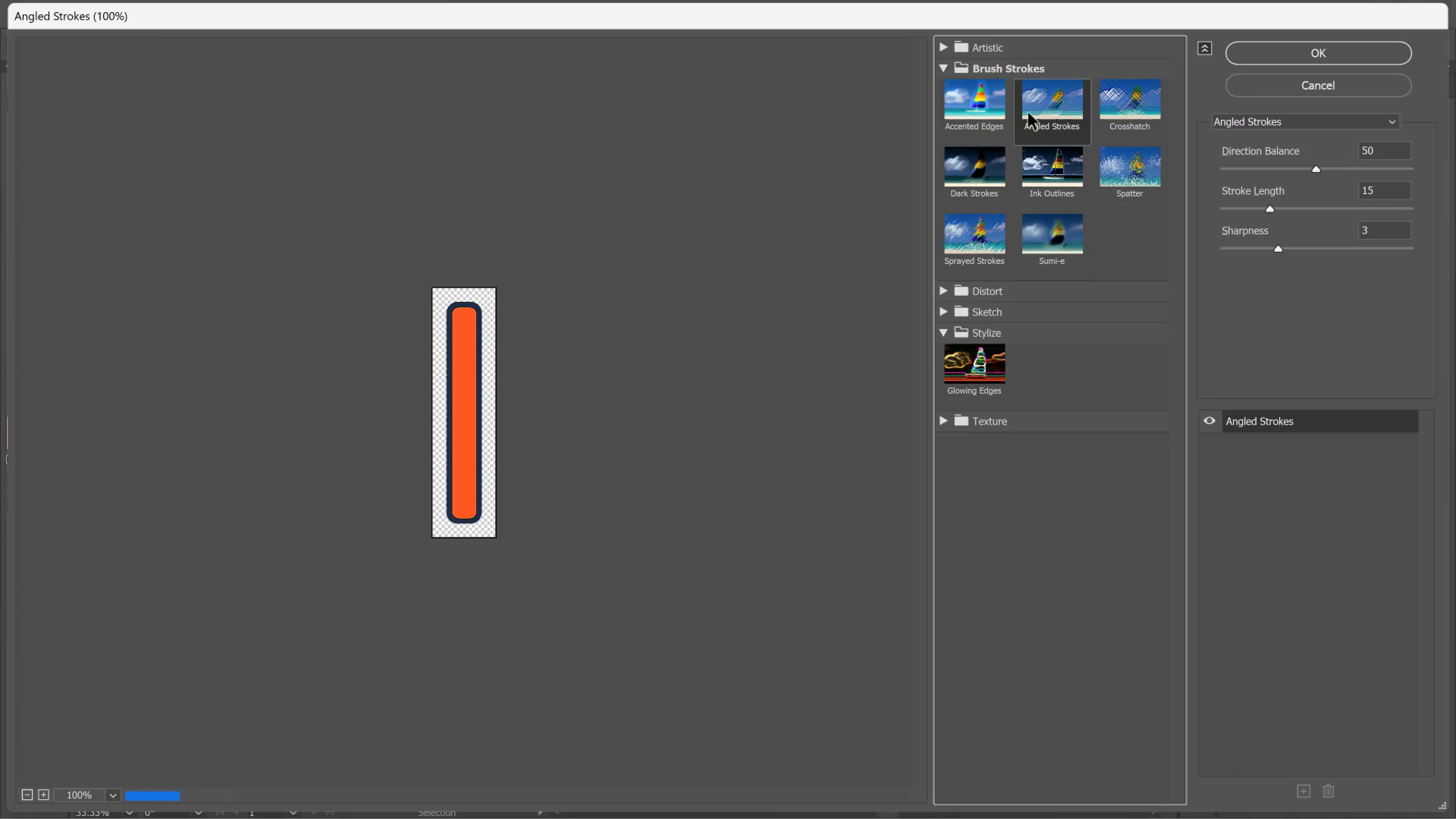 
left_click([1028, 113])
 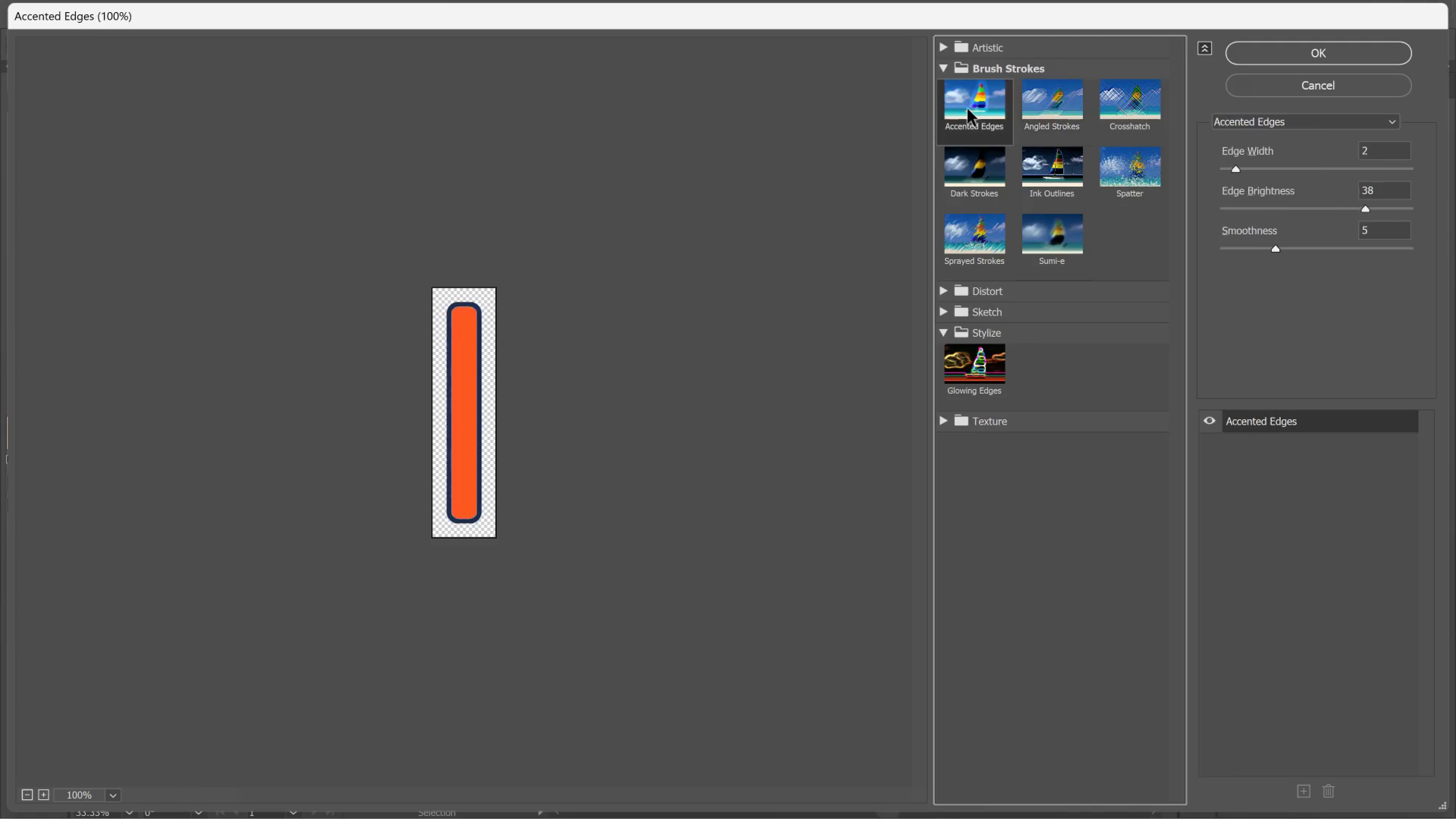 
left_click([968, 109])
 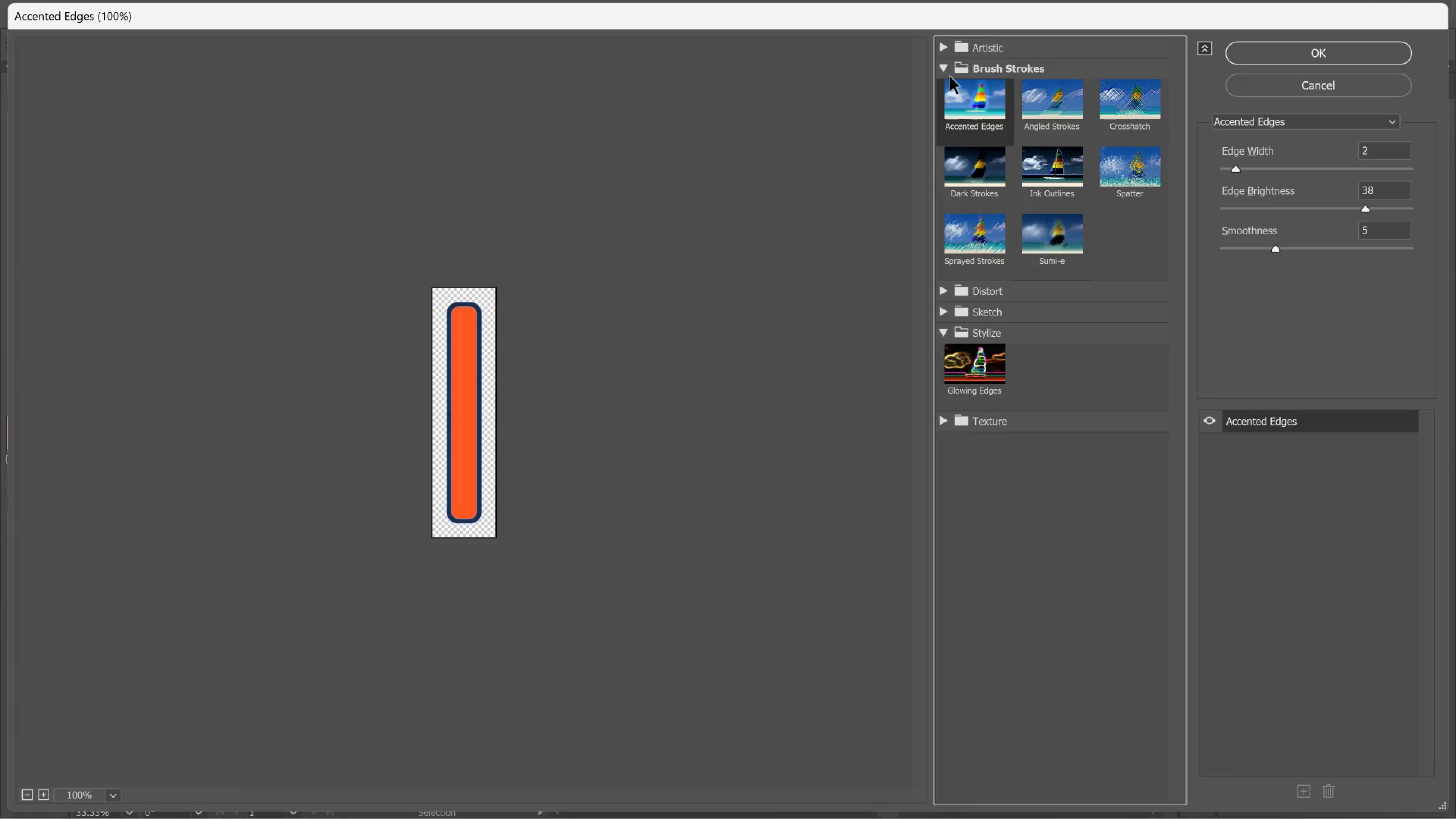 
left_click_drag(start_coordinate=[944, 74], to_coordinate=[948, 75])
 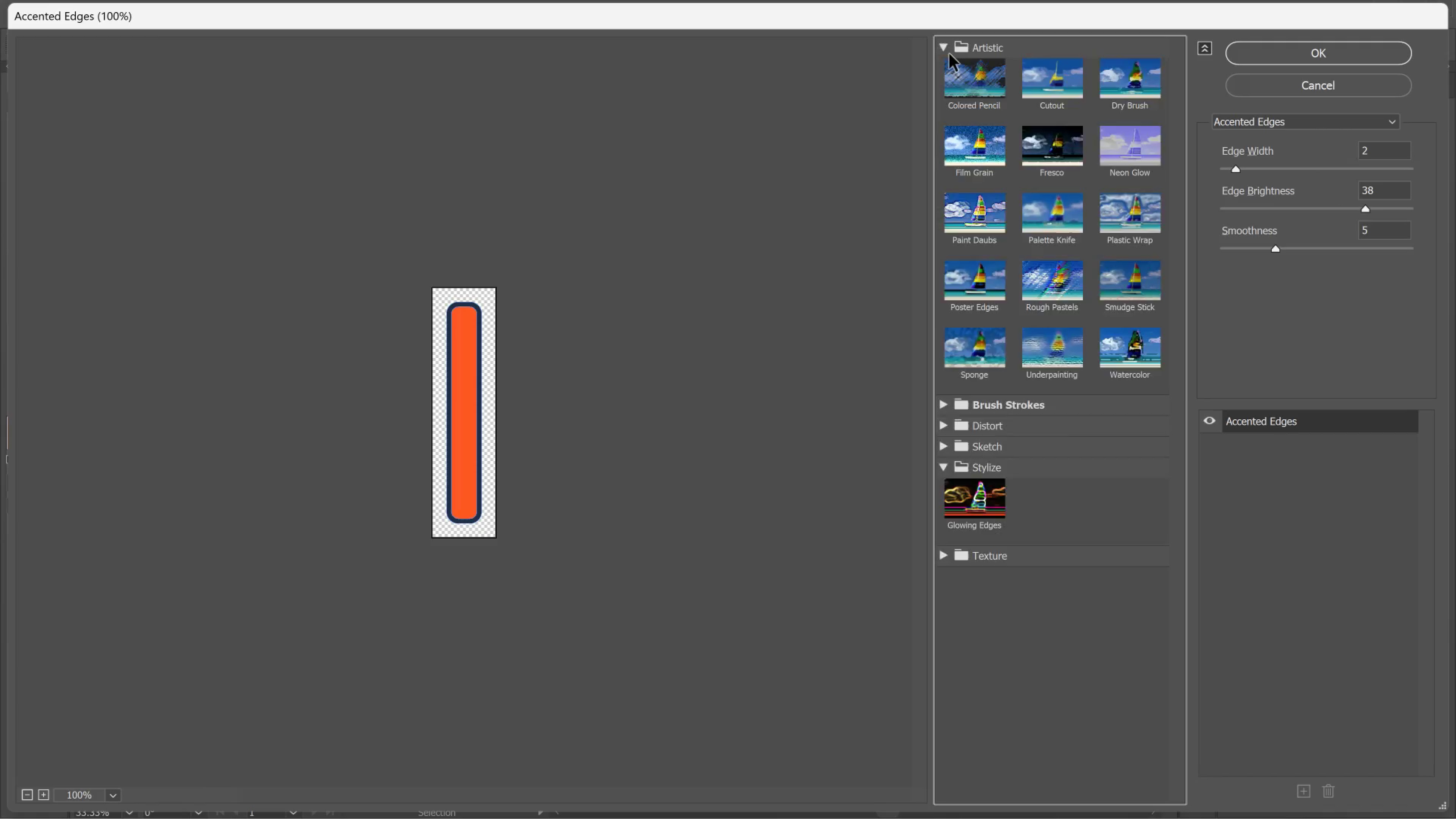 
left_click([949, 54])
 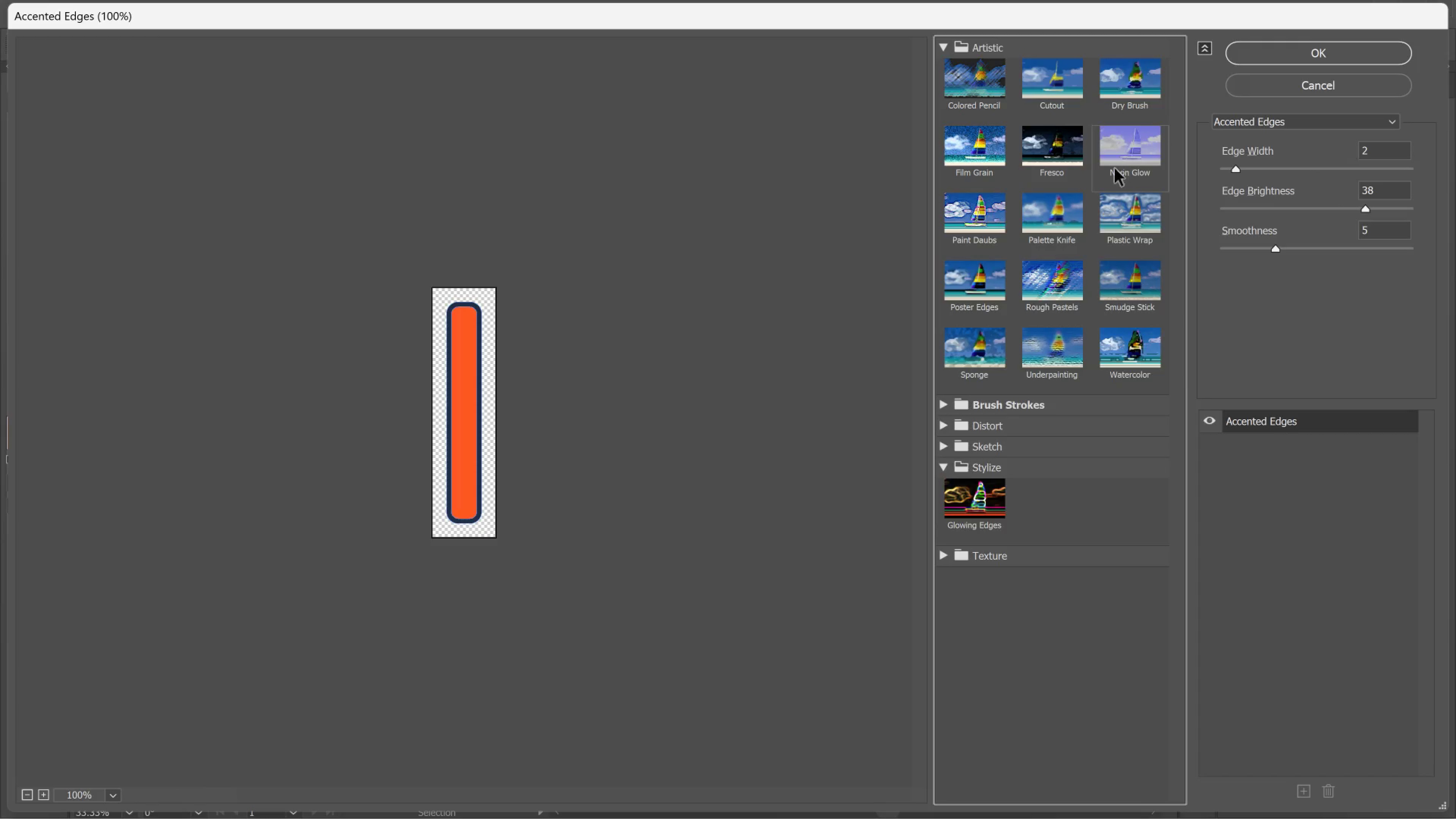 
left_click([967, 80])
 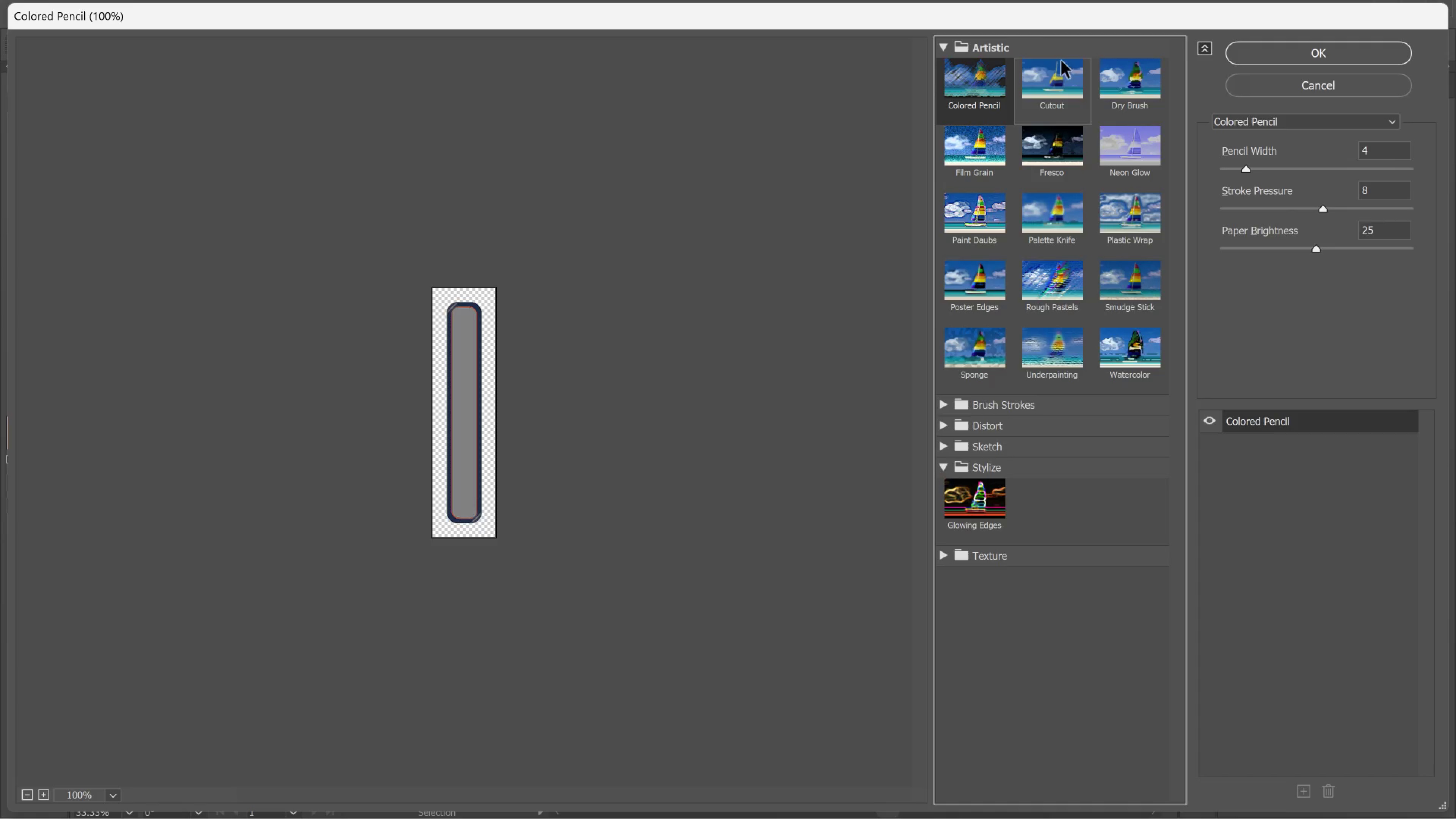 
left_click([1029, 40])
 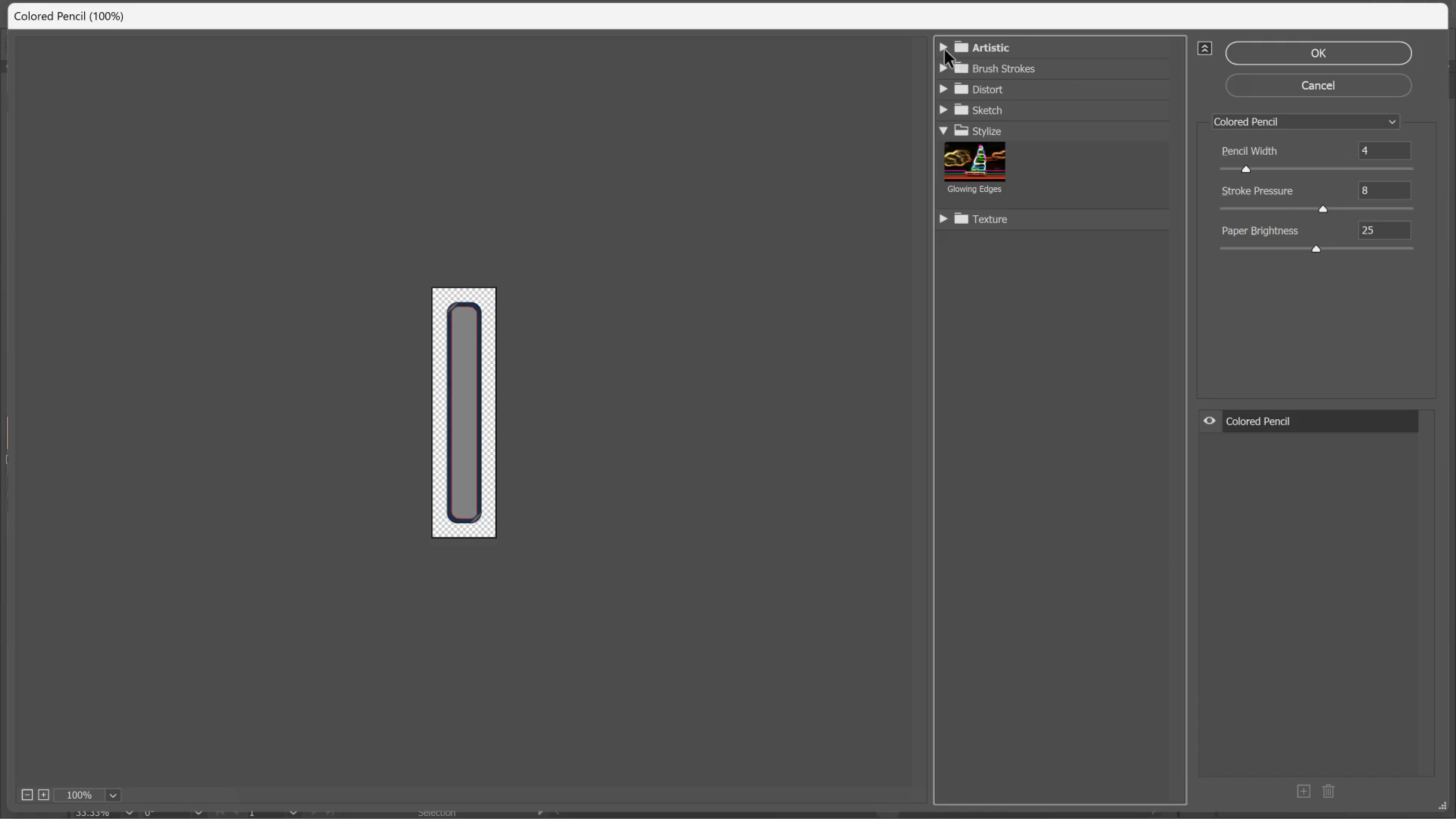 
left_click([941, 35])
 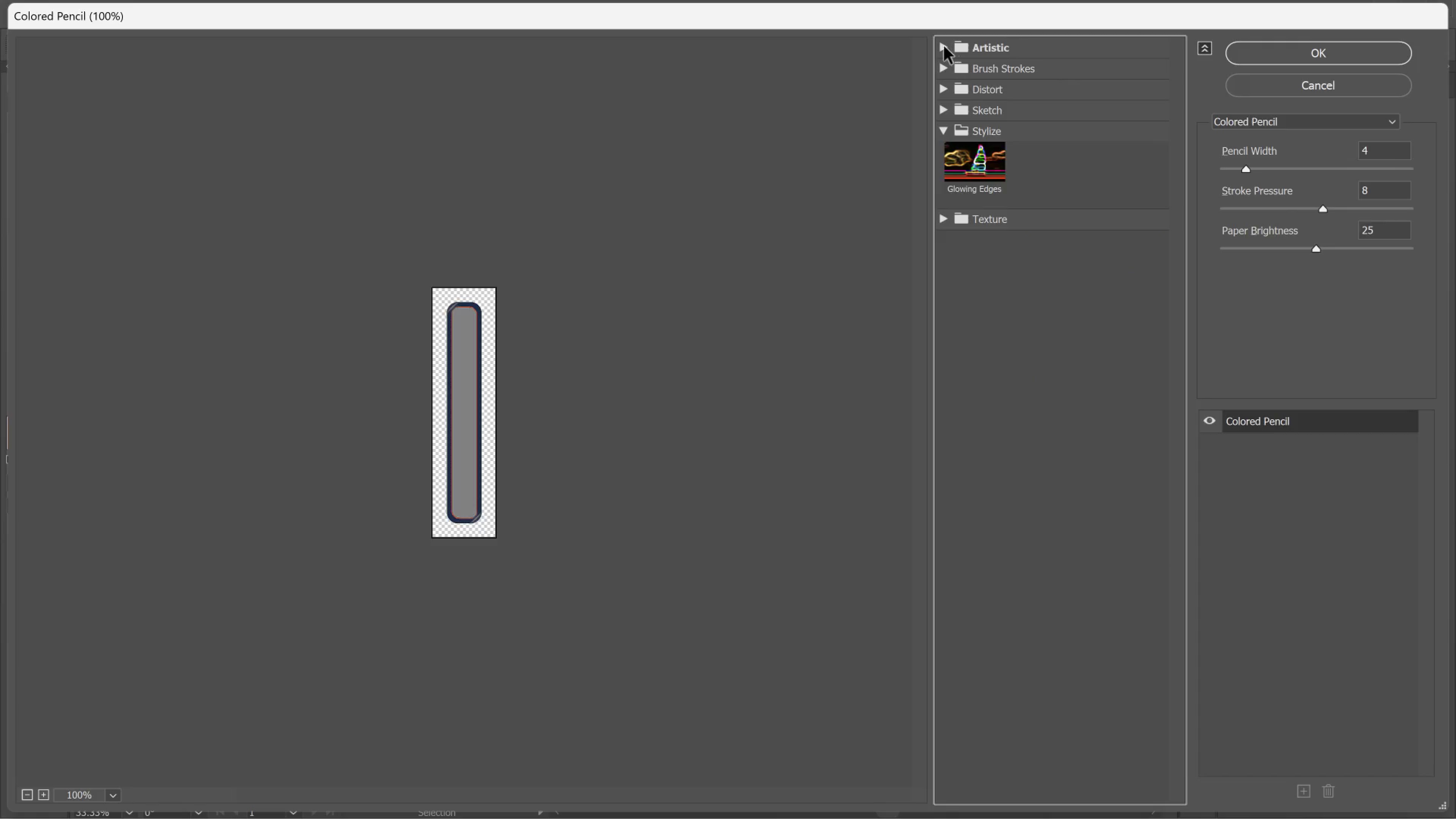 
left_click([944, 46])
 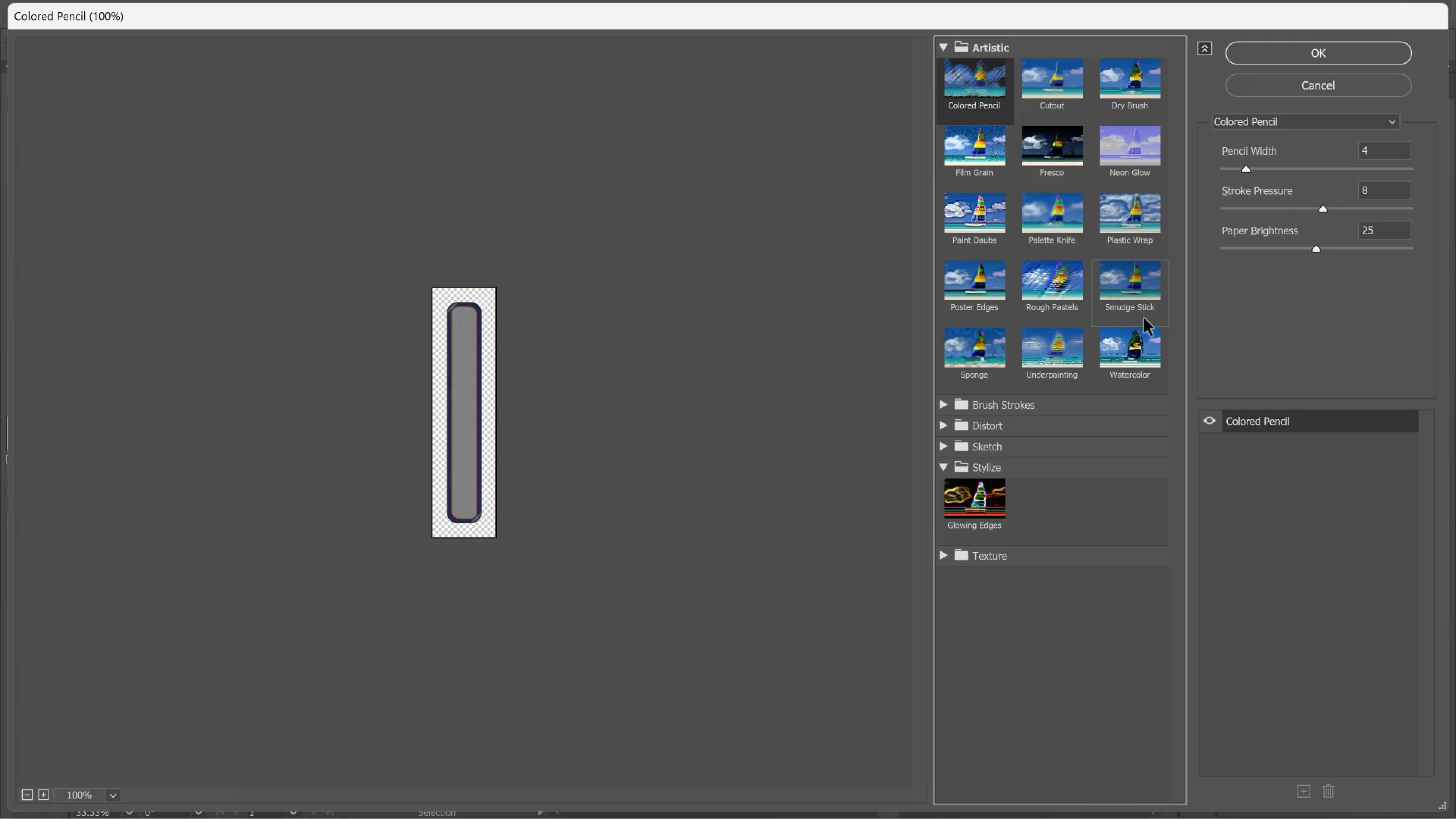 
left_click_drag(start_coordinate=[1140, 325], to_coordinate=[1140, 327])
 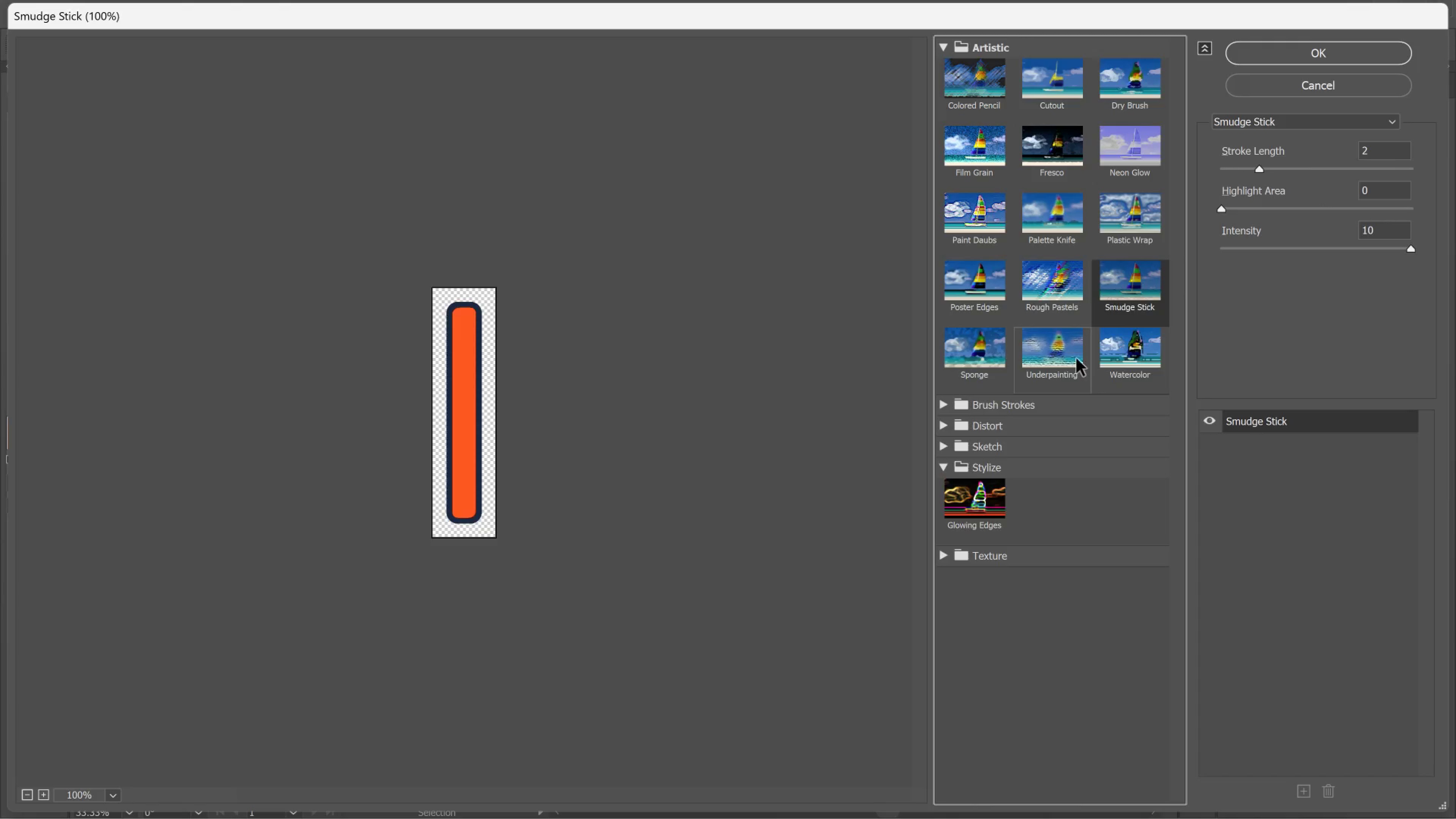 
left_click([1076, 358])
 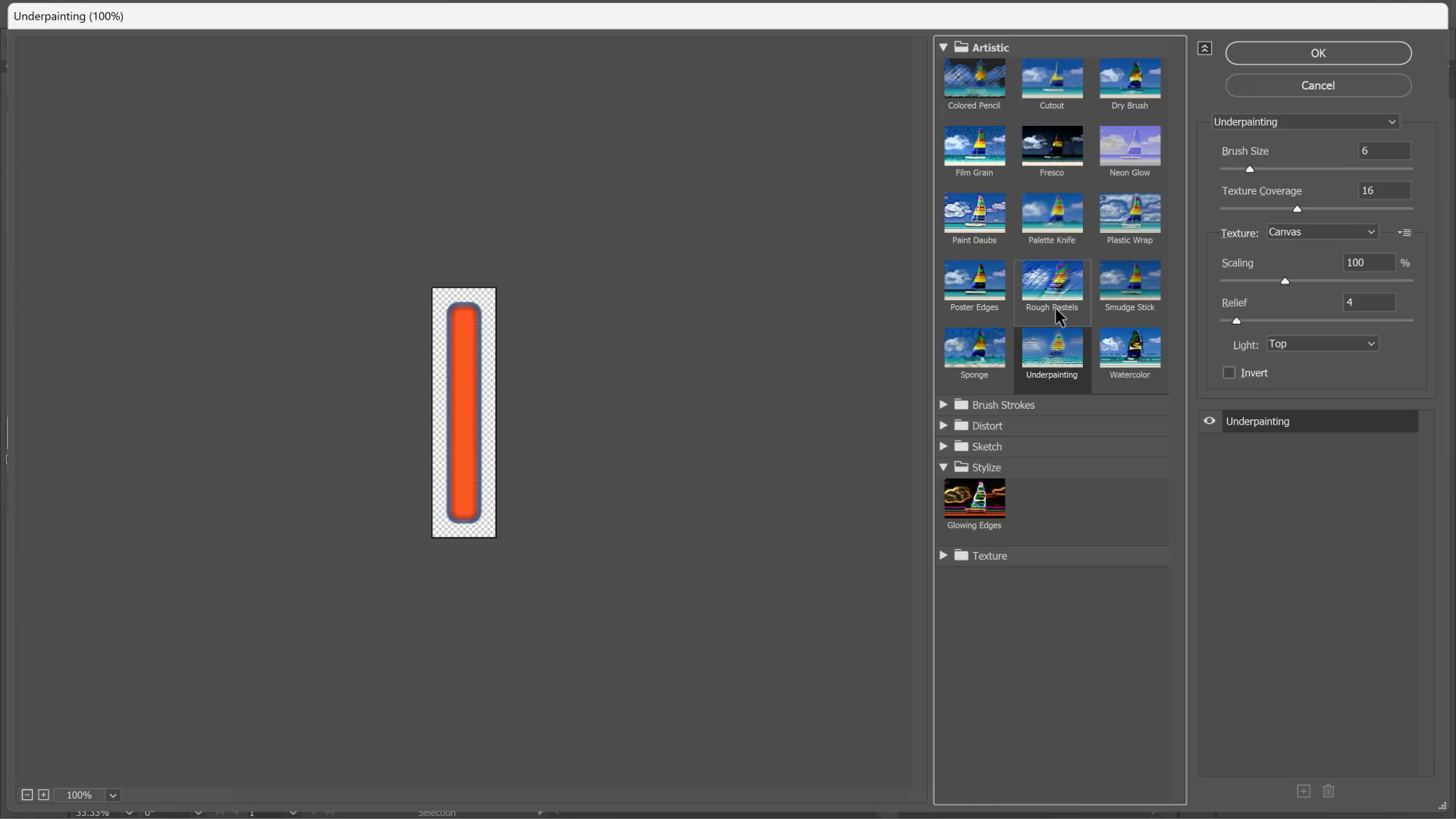 
left_click([1056, 309])
 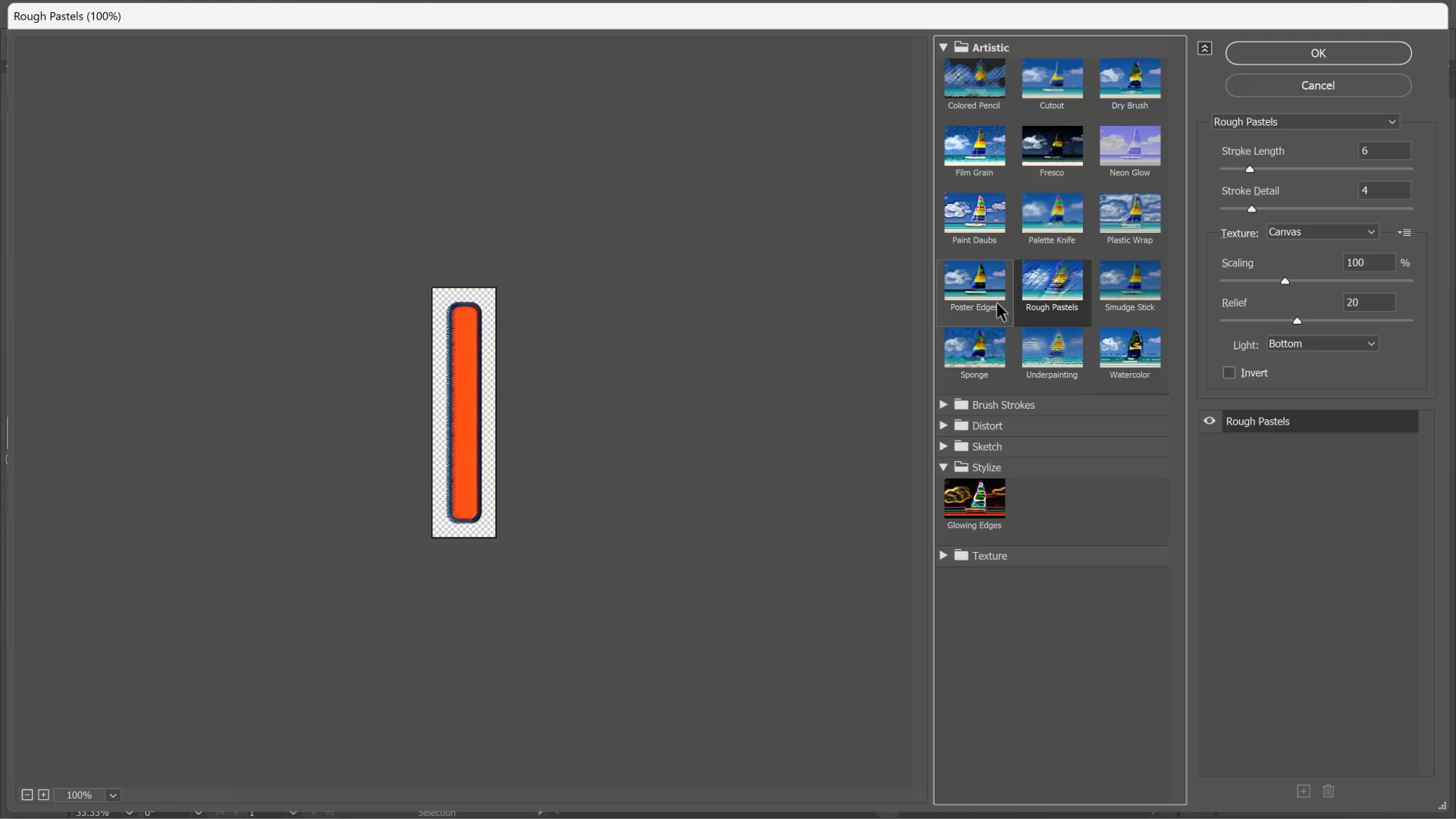 
left_click([993, 301])
 